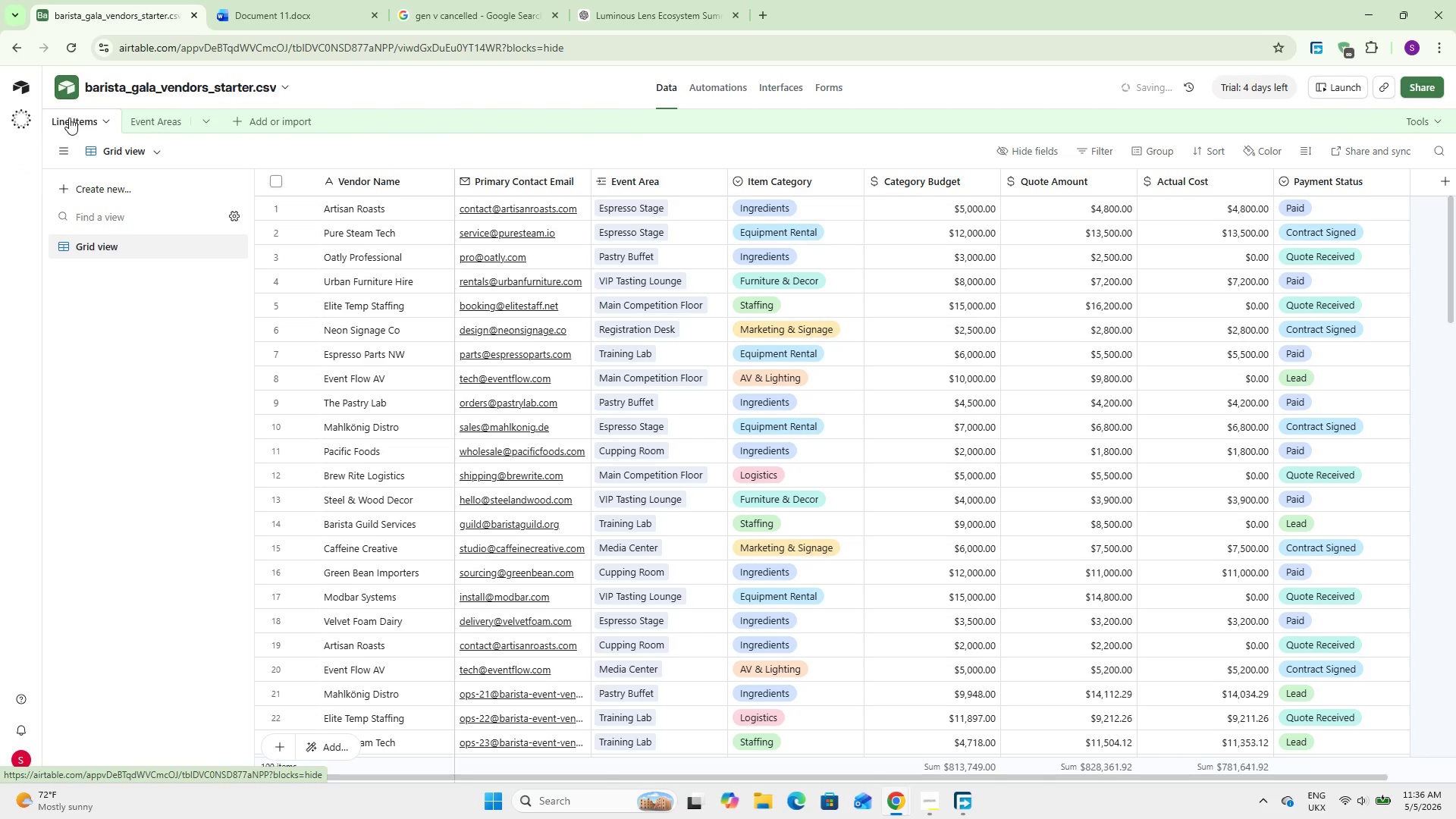 
 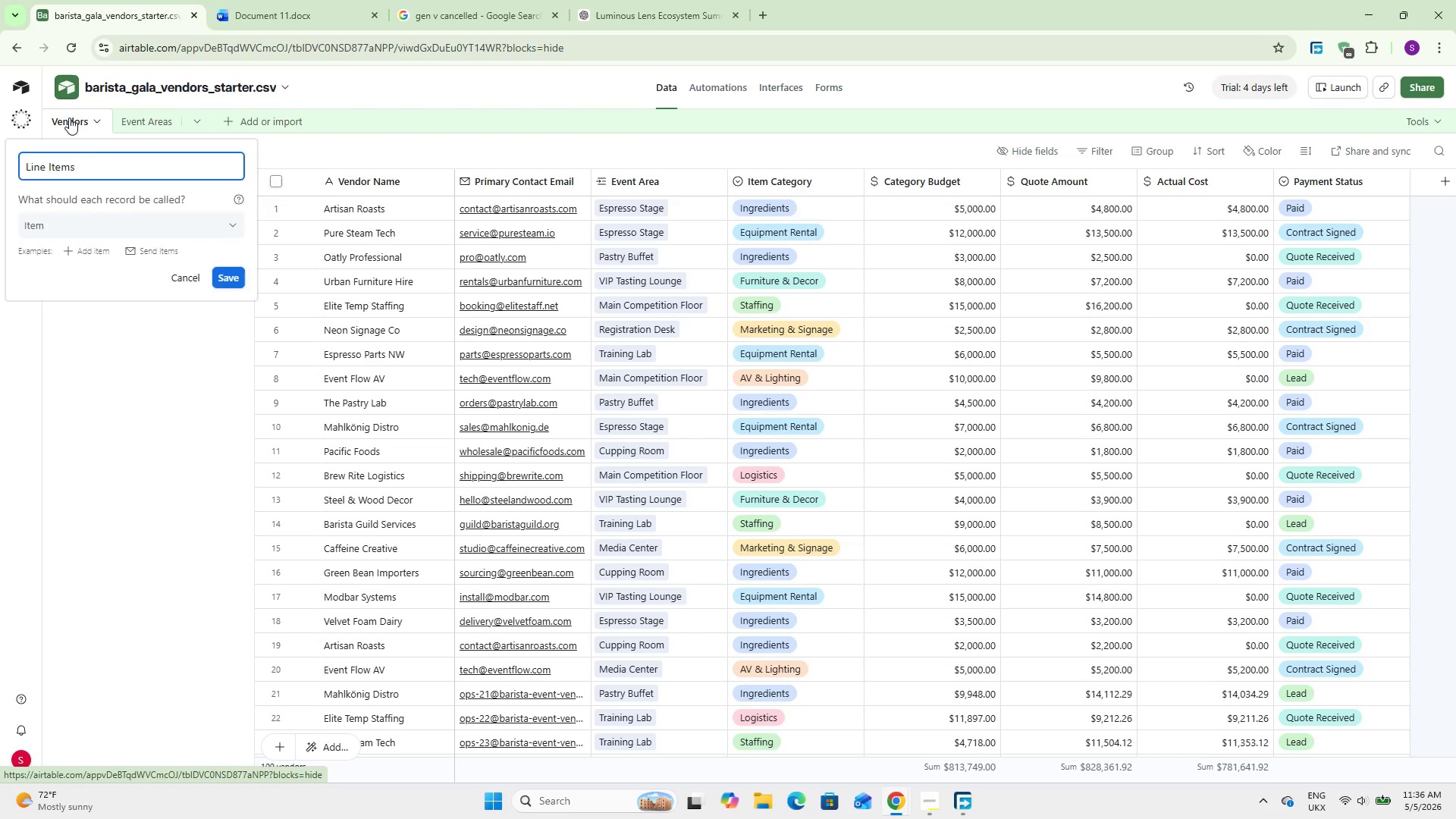 
key(Enter)
 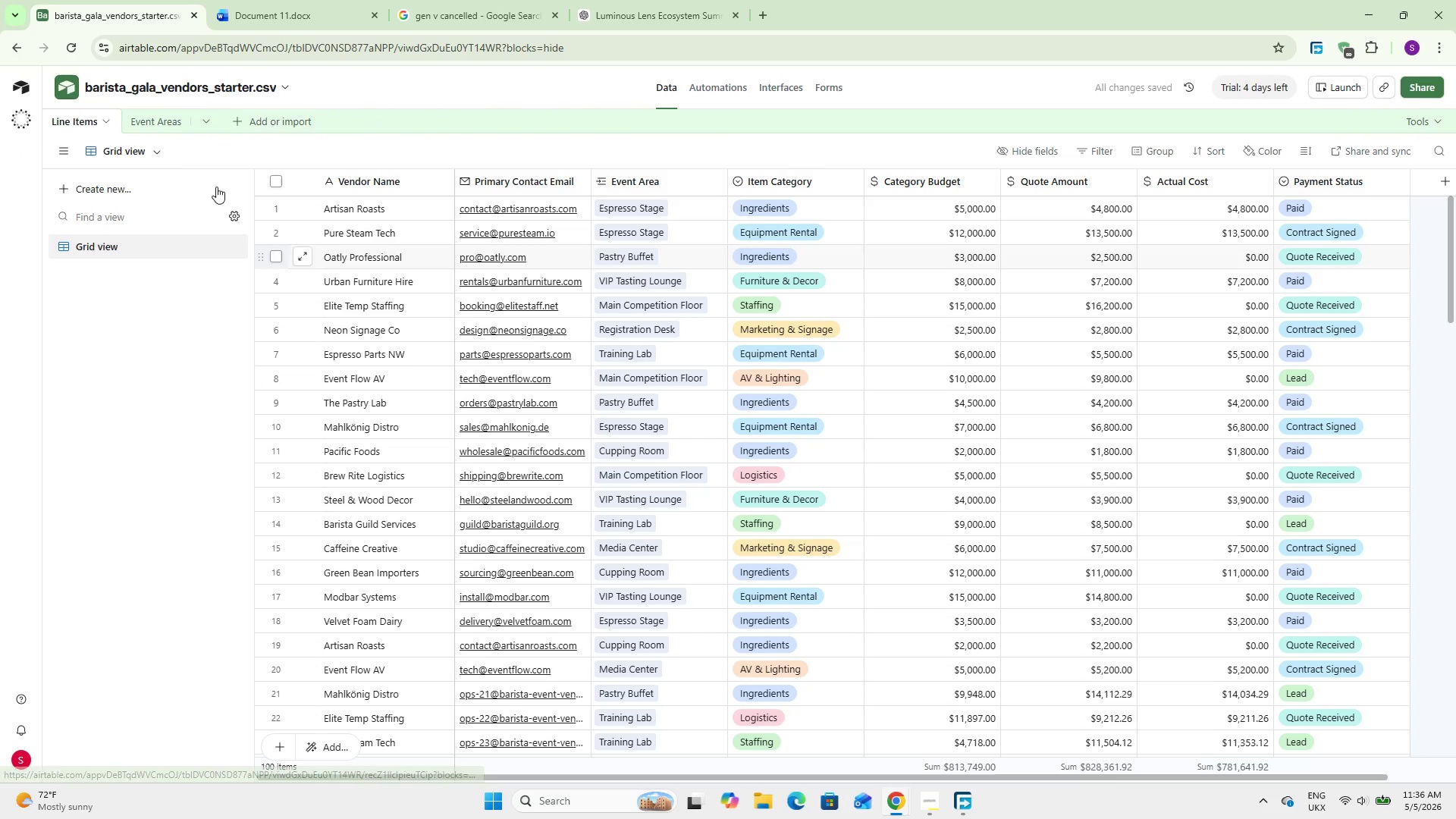 
mouse_move([243, 133])
 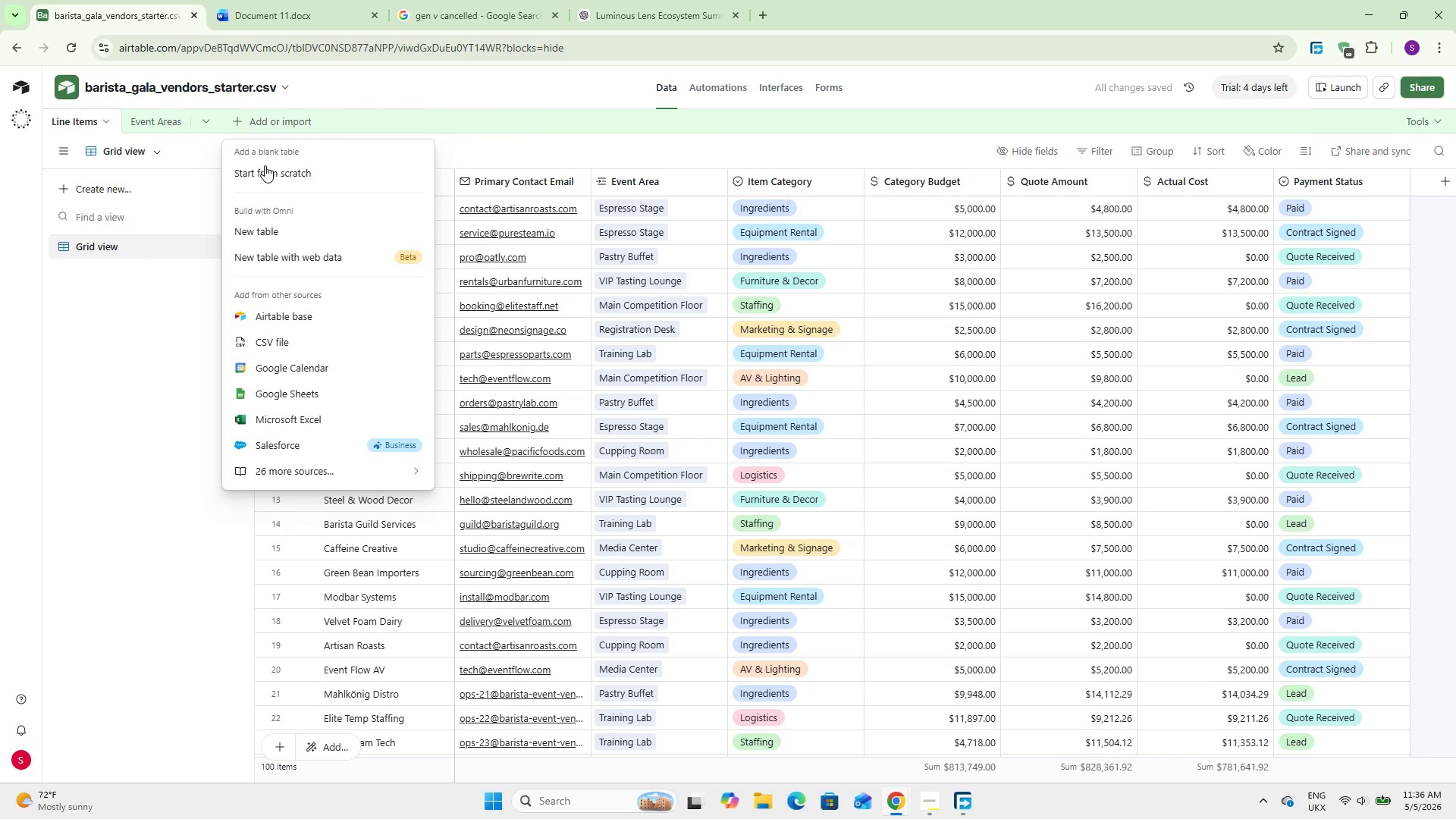 
left_click([265, 165])
 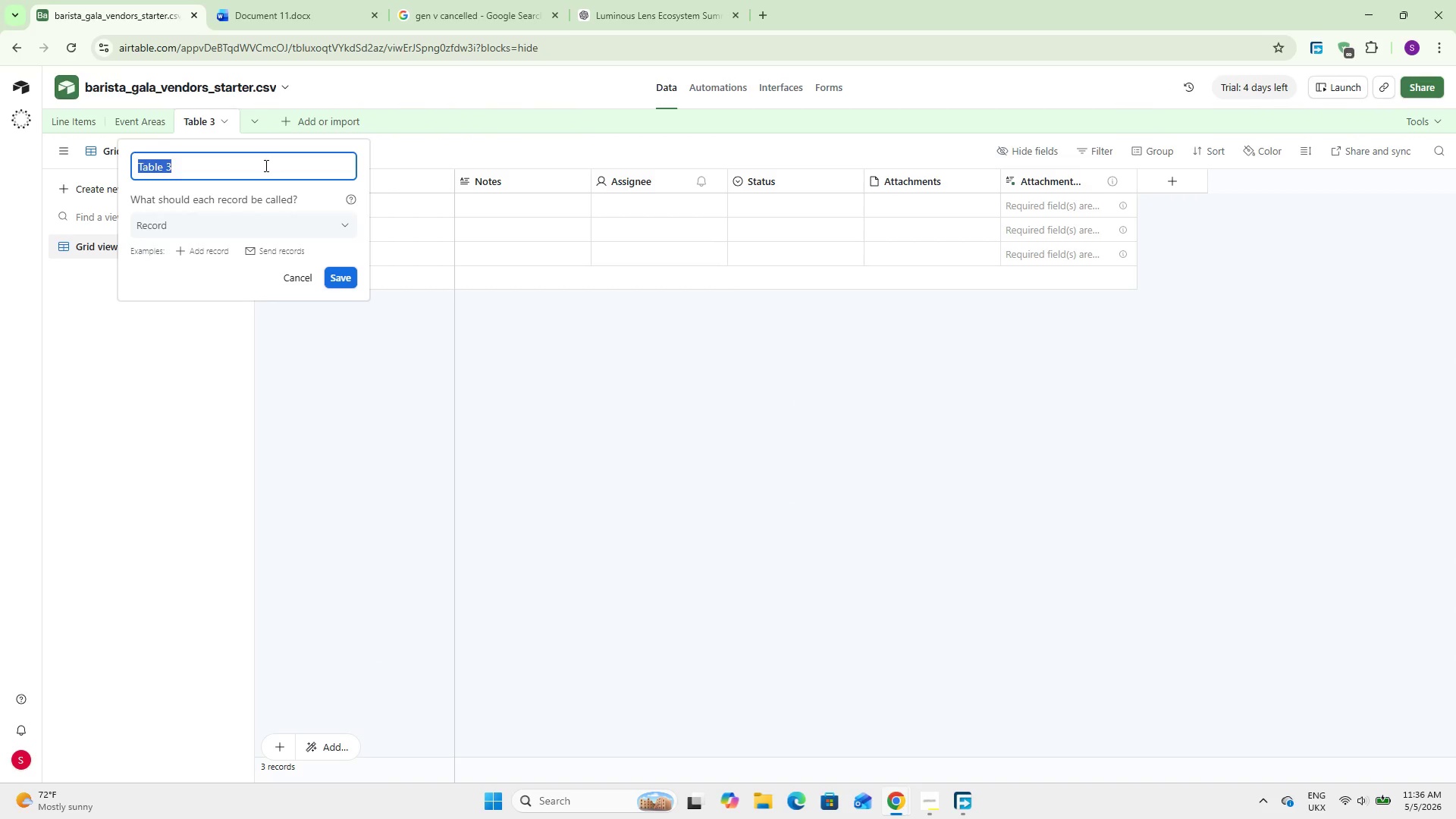 
wait(11.55)
 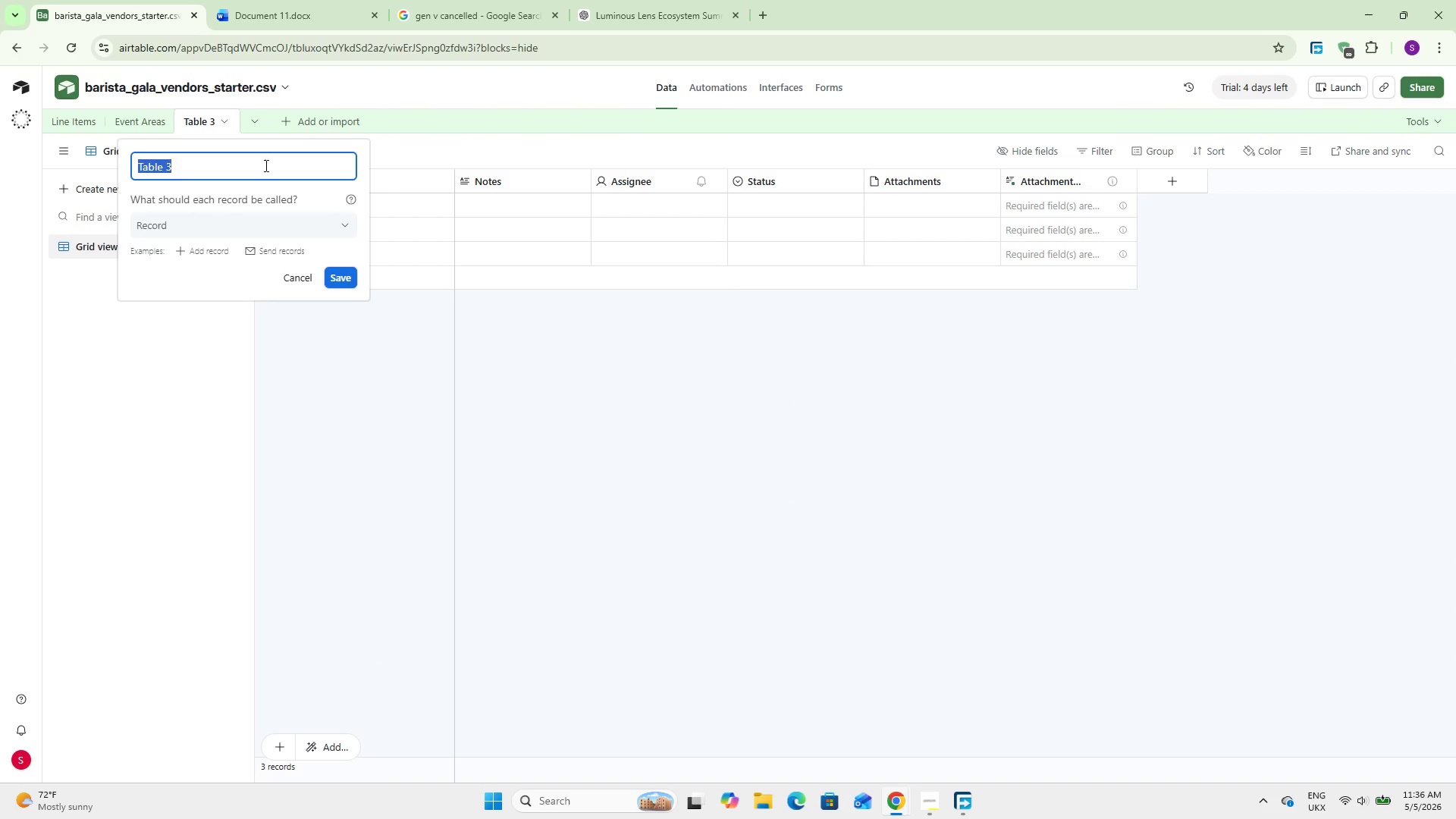 
type(Vemdors)
key(Backspace)
key(Backspace)
key(Backspace)
key(Backspace)
key(Backspace)
type(ndors)
 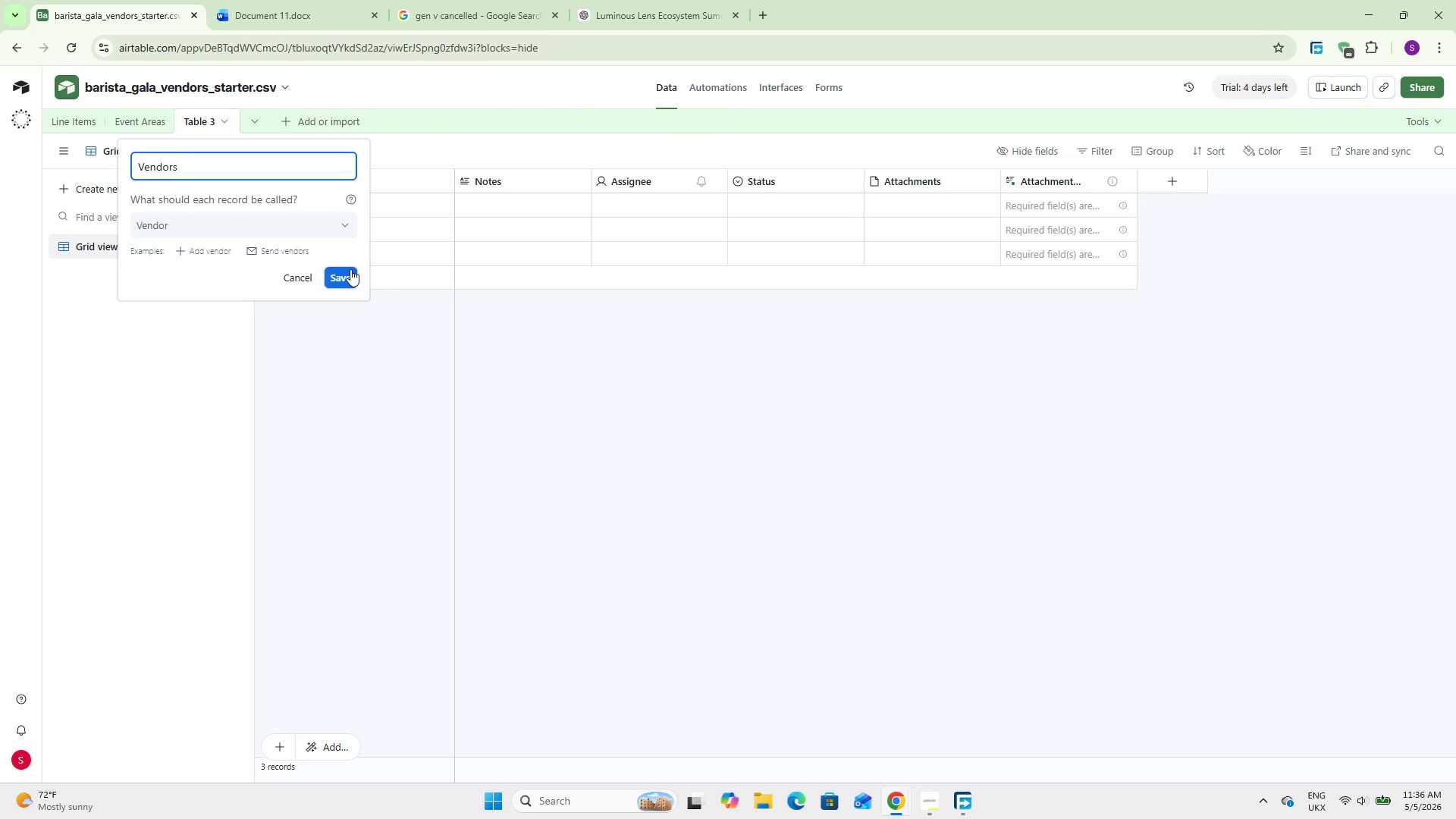 
left_click([350, 269])
 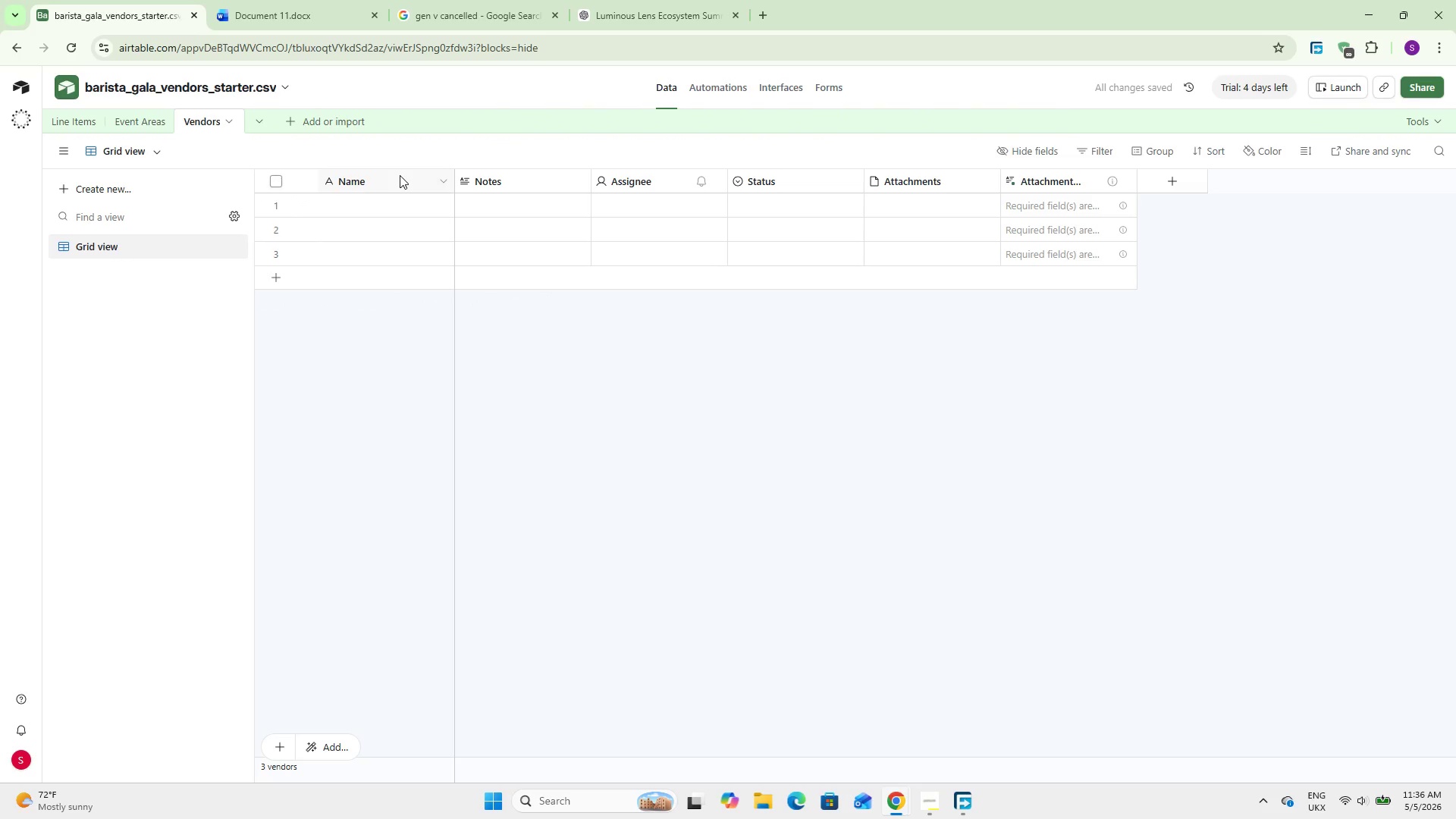 
double_click([400, 175])
 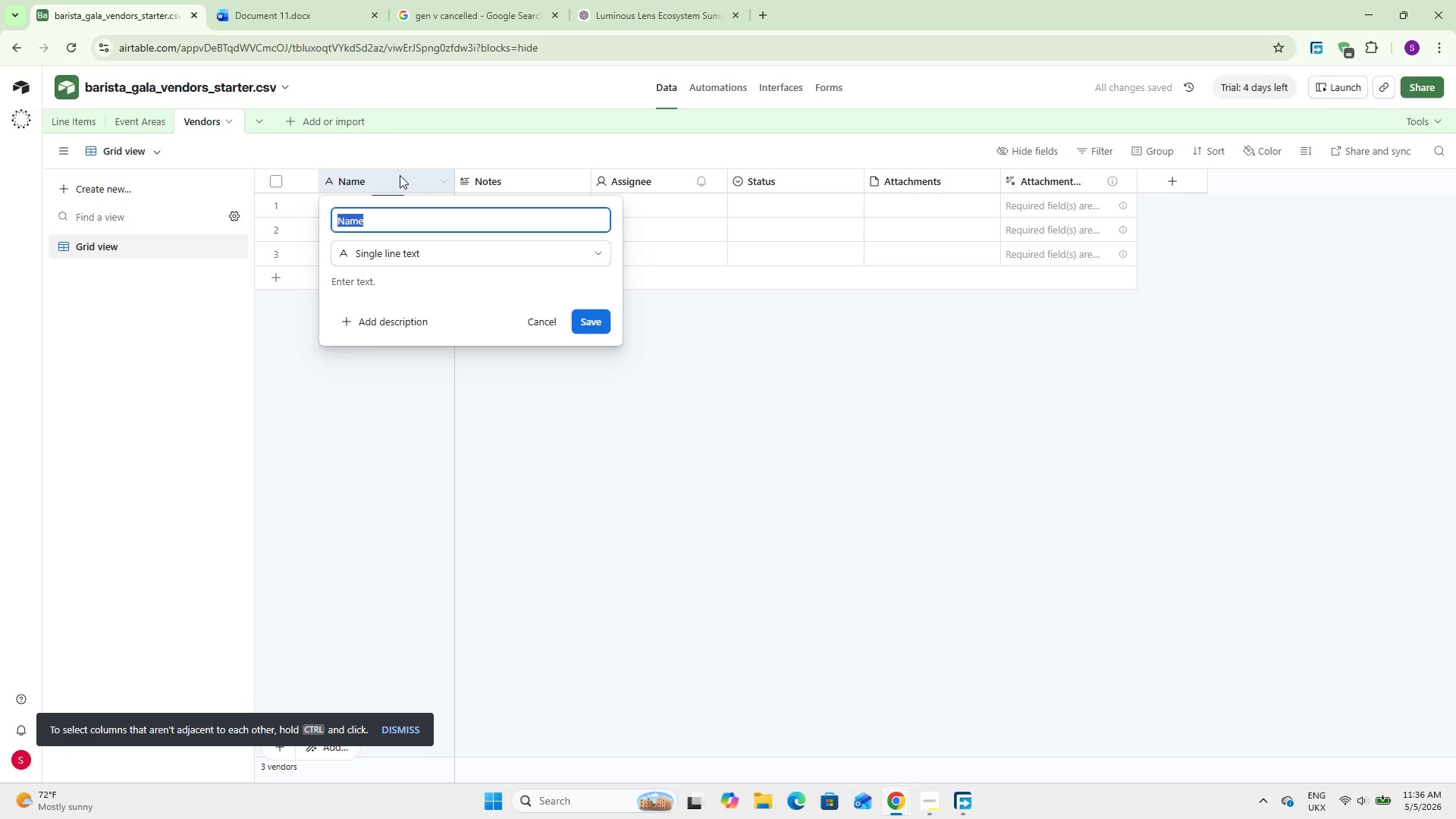 
type(Vendor Name)
 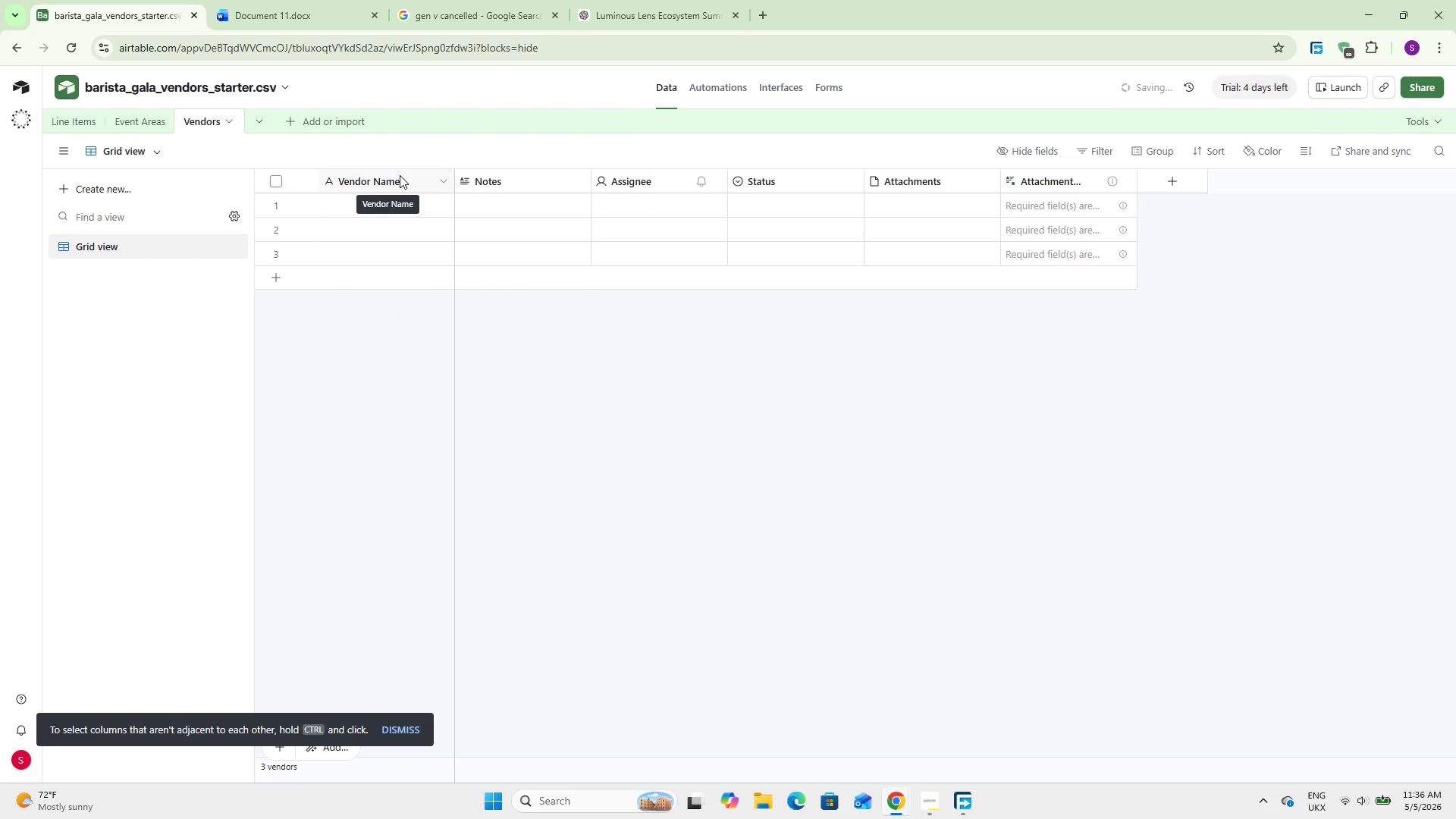 
key(Enter)
 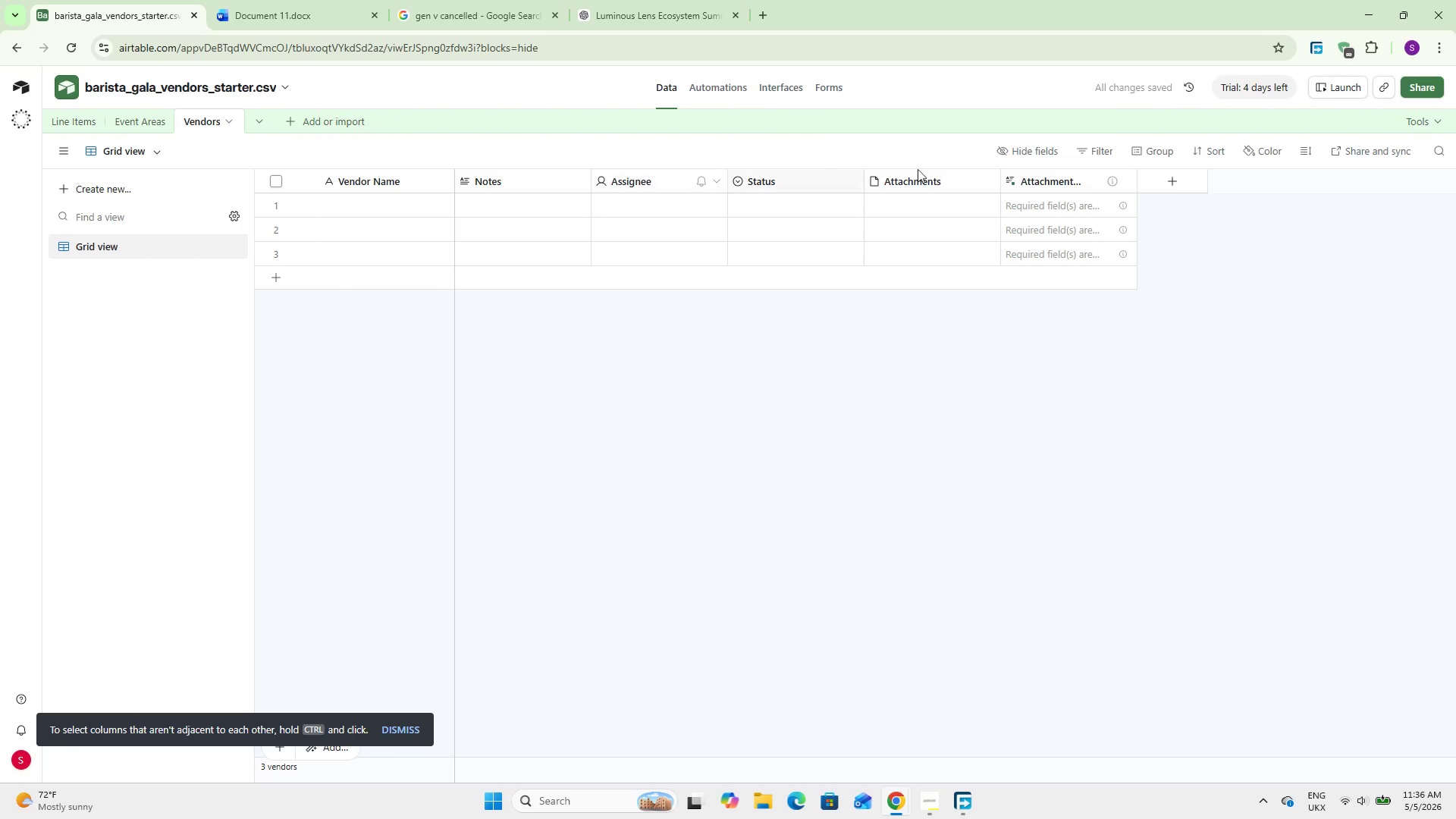 
right_click([1031, 177])
 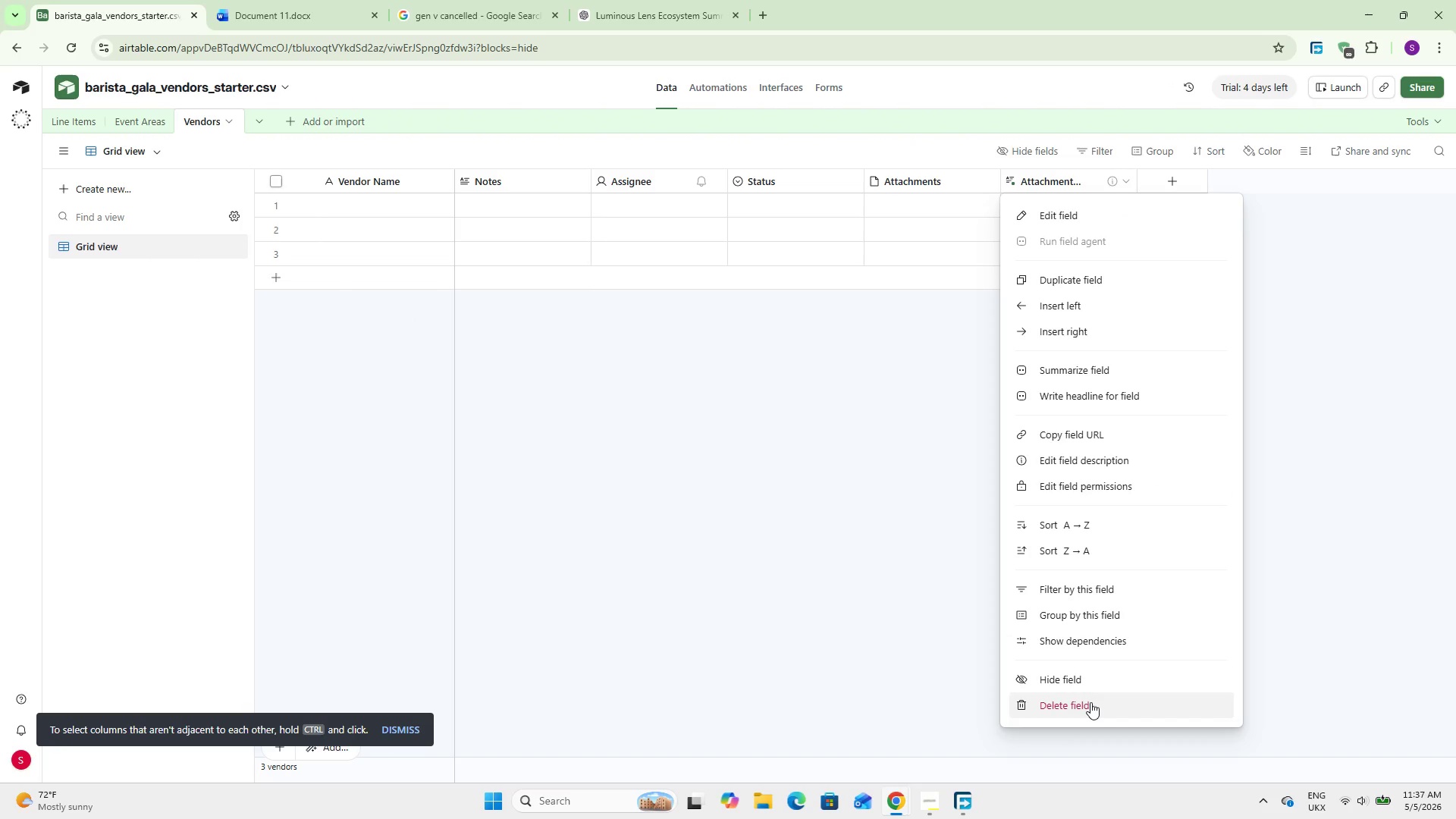 
left_click([1090, 702])
 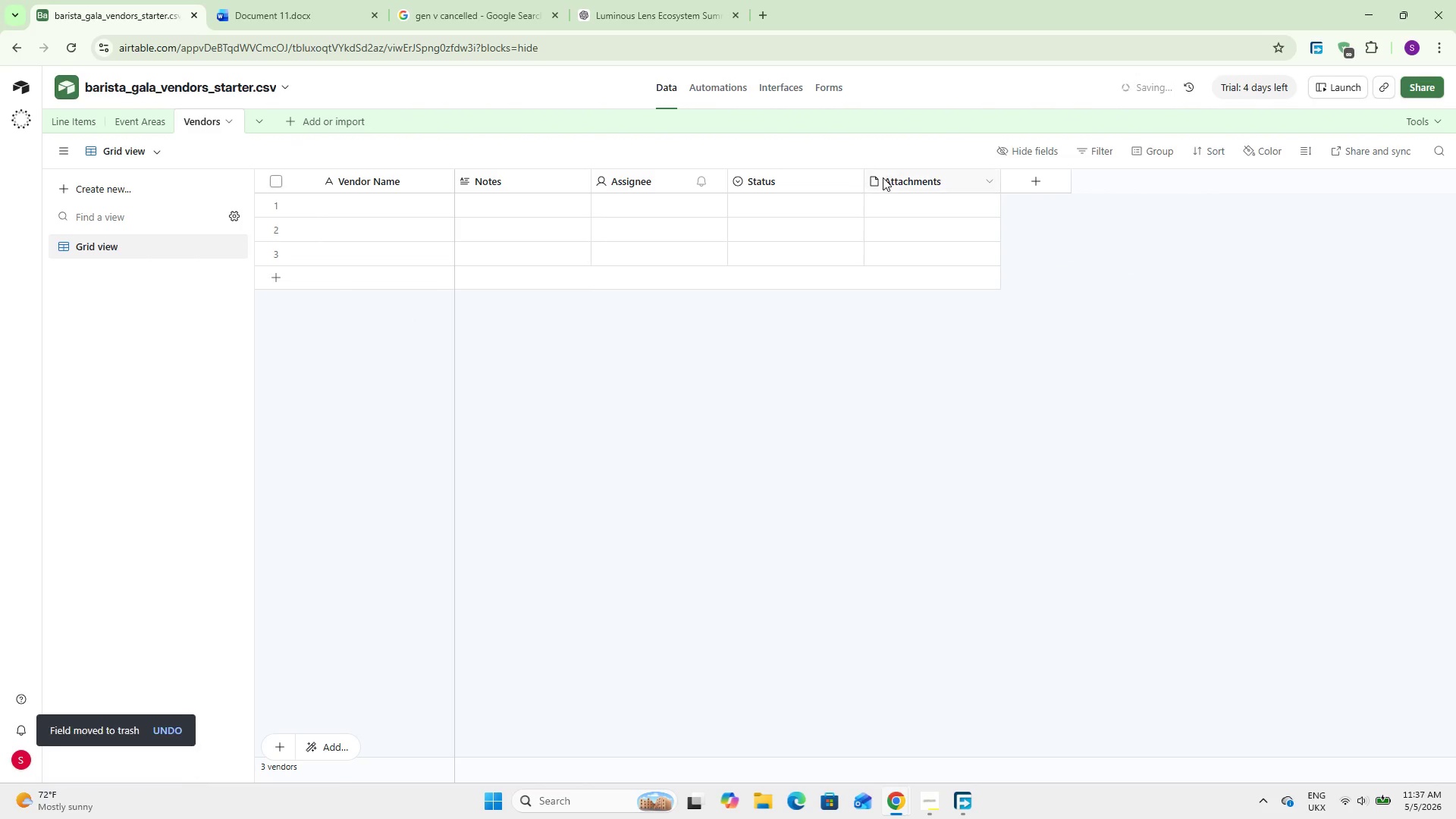 
right_click([883, 177])
 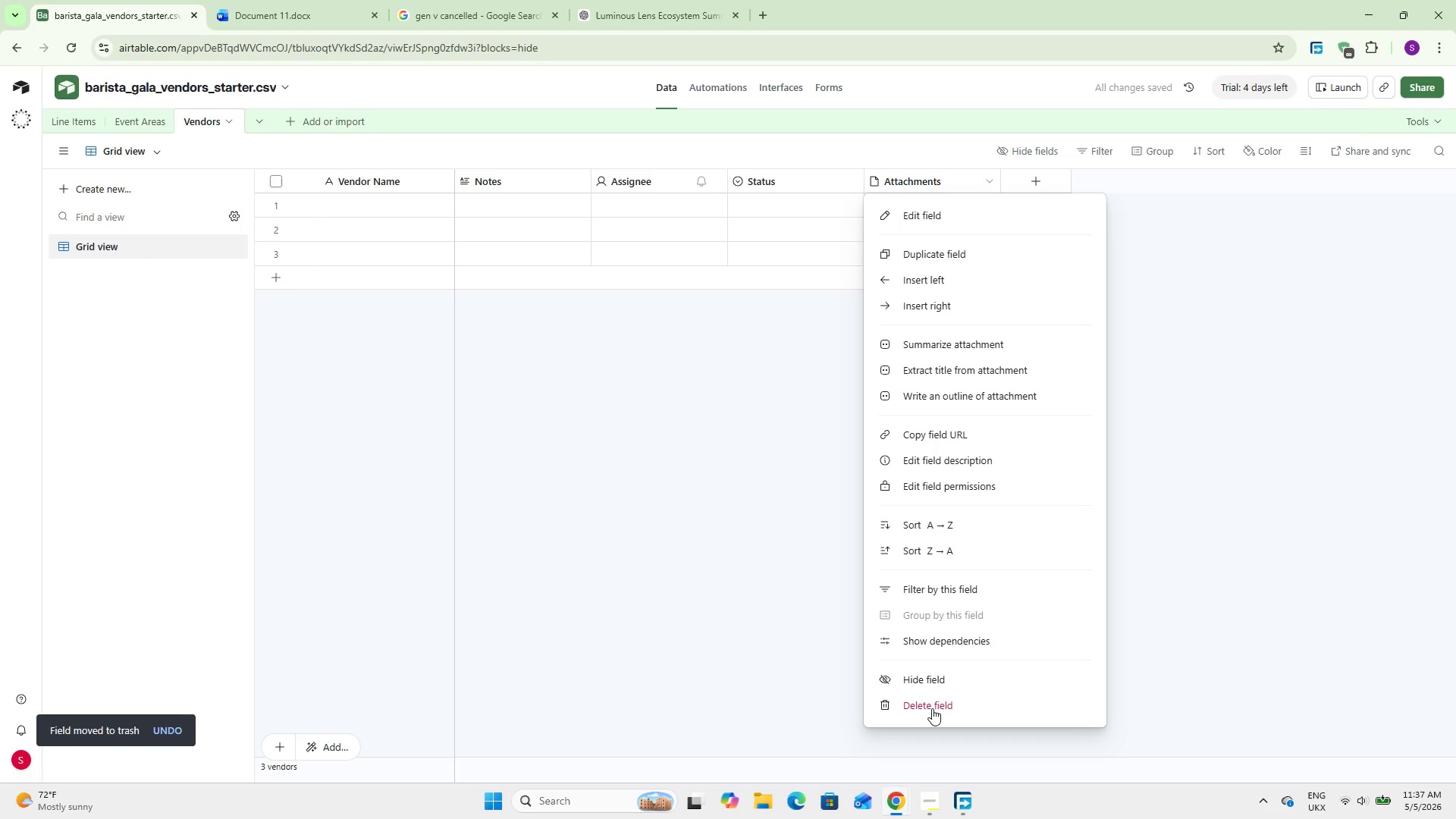 
left_click([932, 708])
 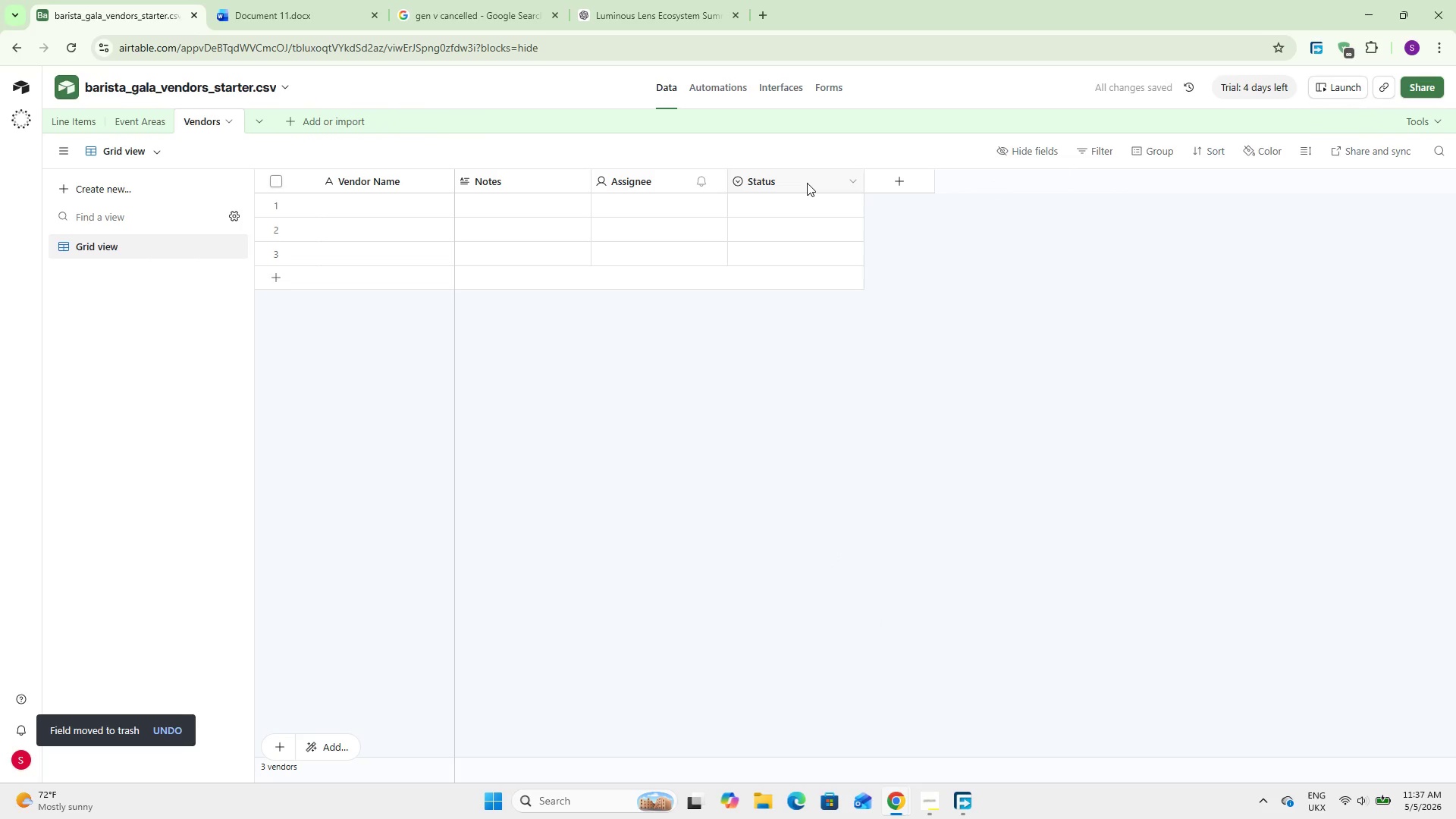 
right_click([807, 183])
 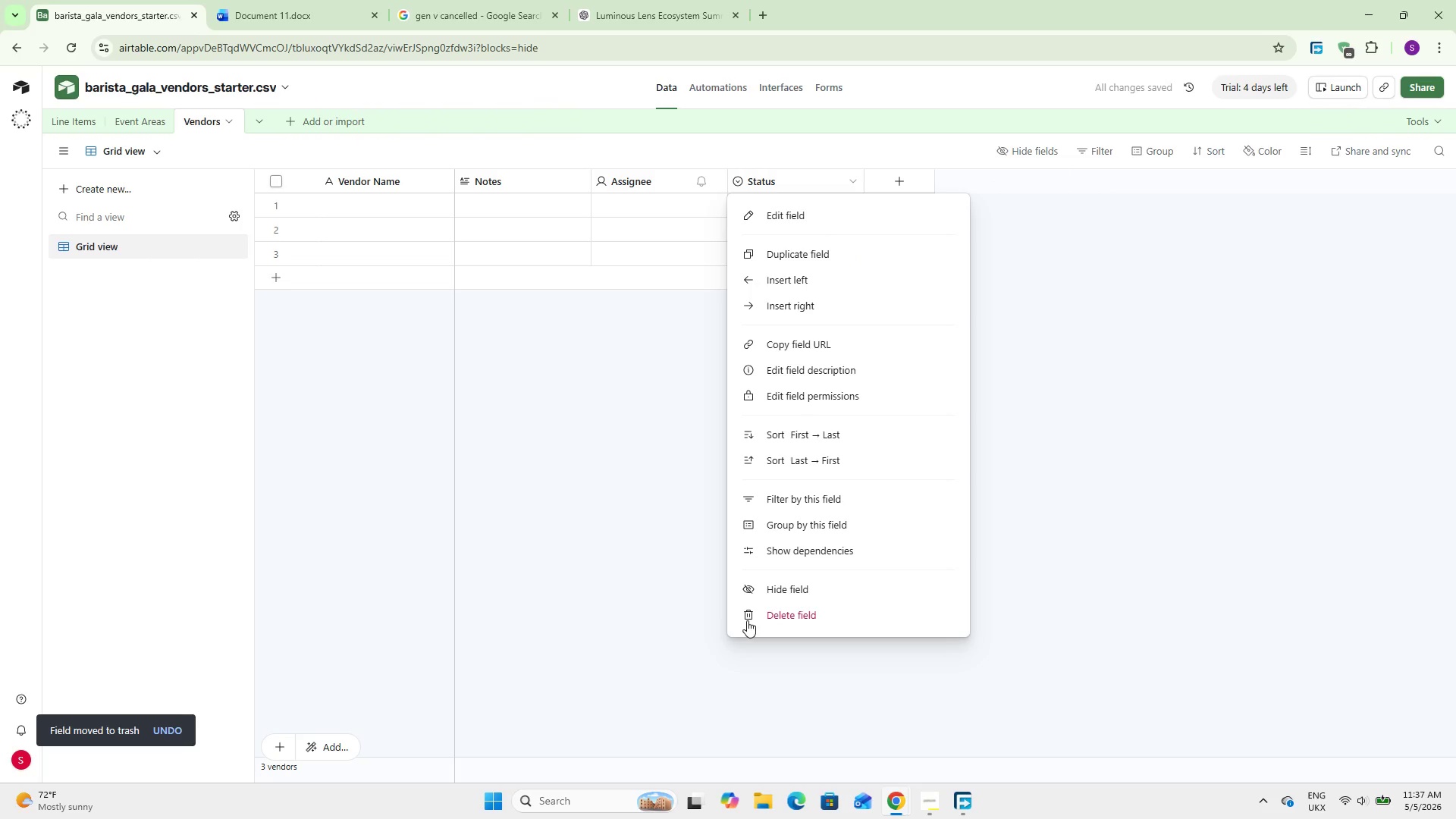 
left_click([747, 620])
 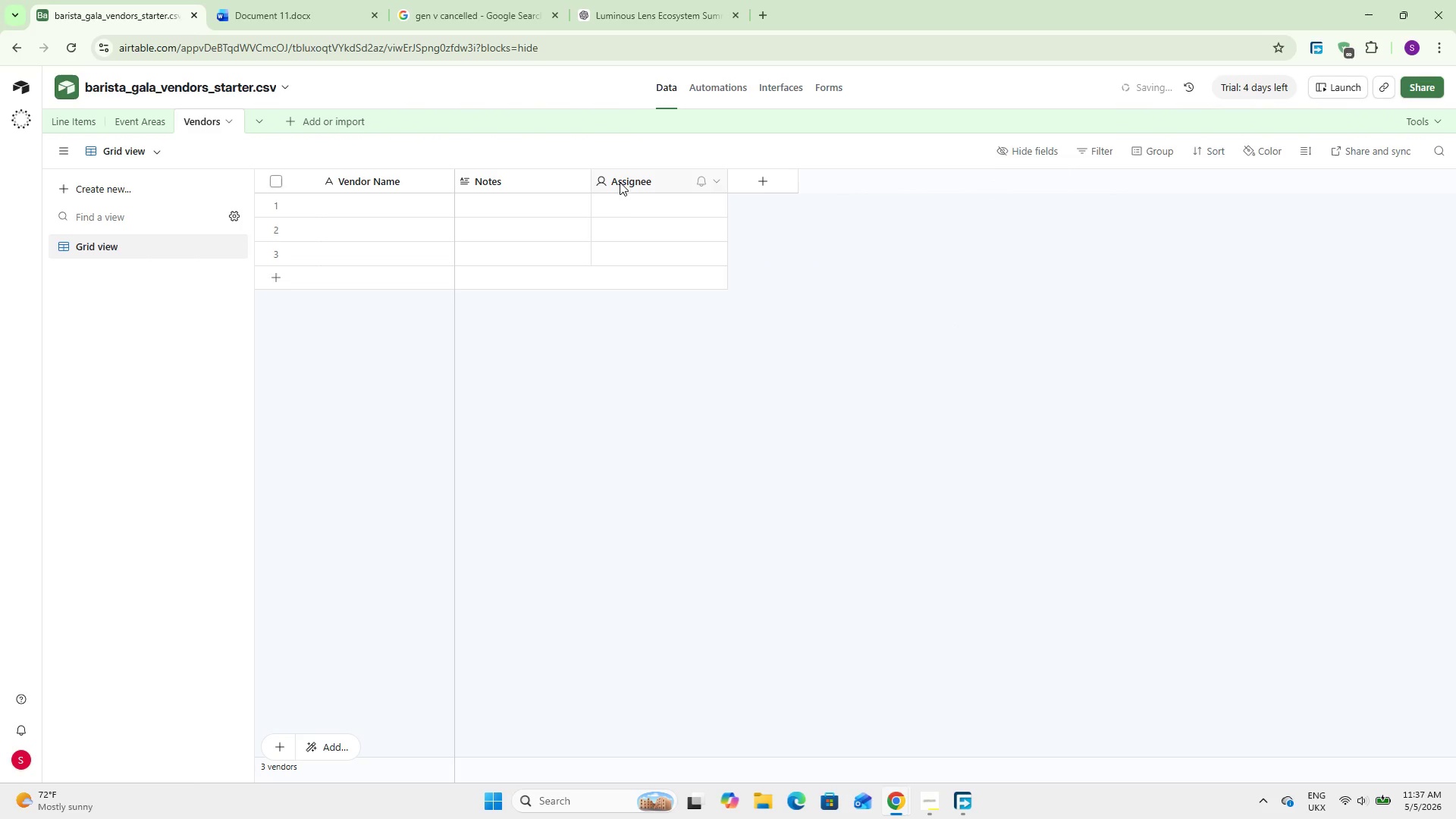 
right_click([620, 182])
 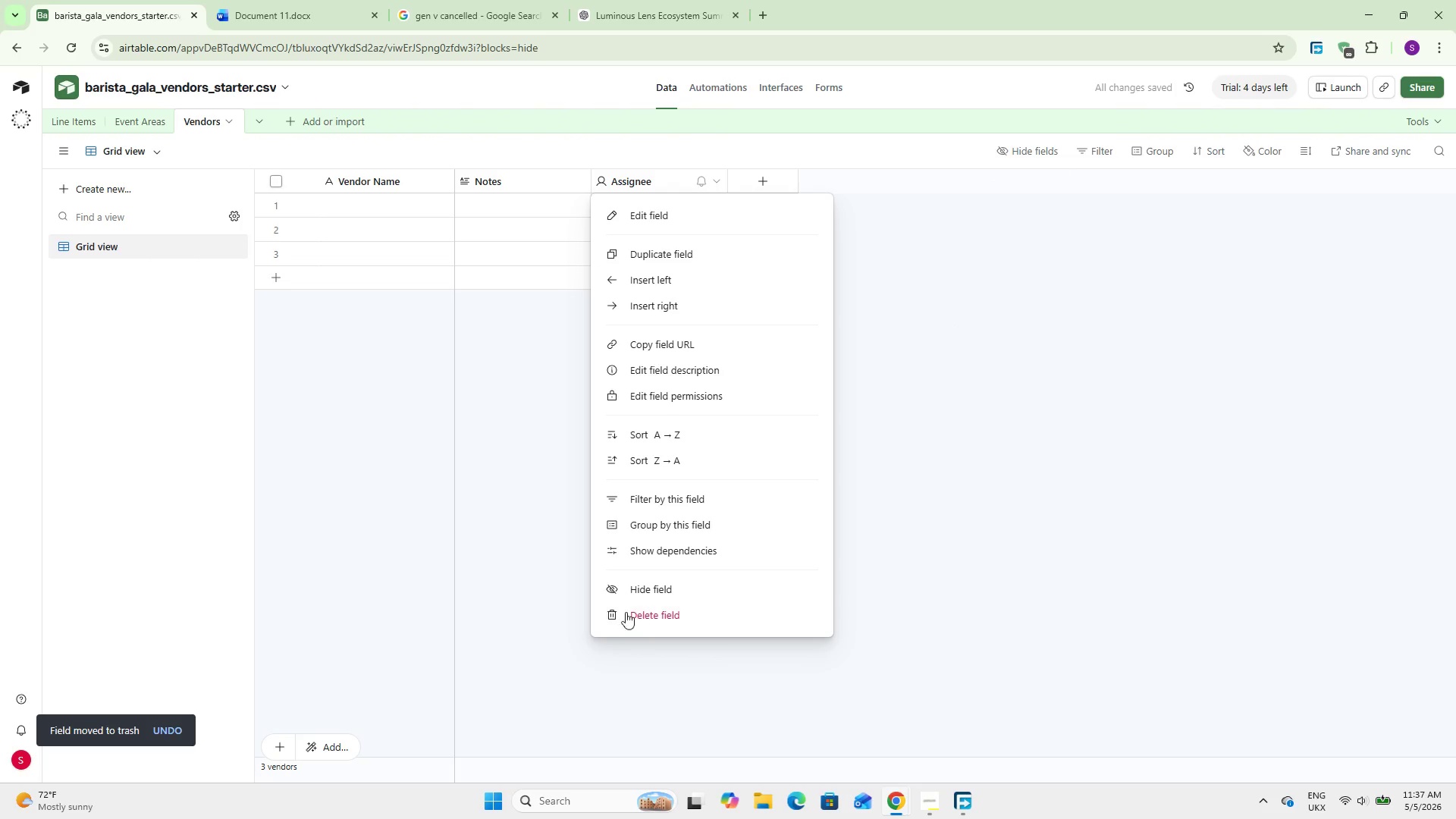 
left_click([628, 616])
 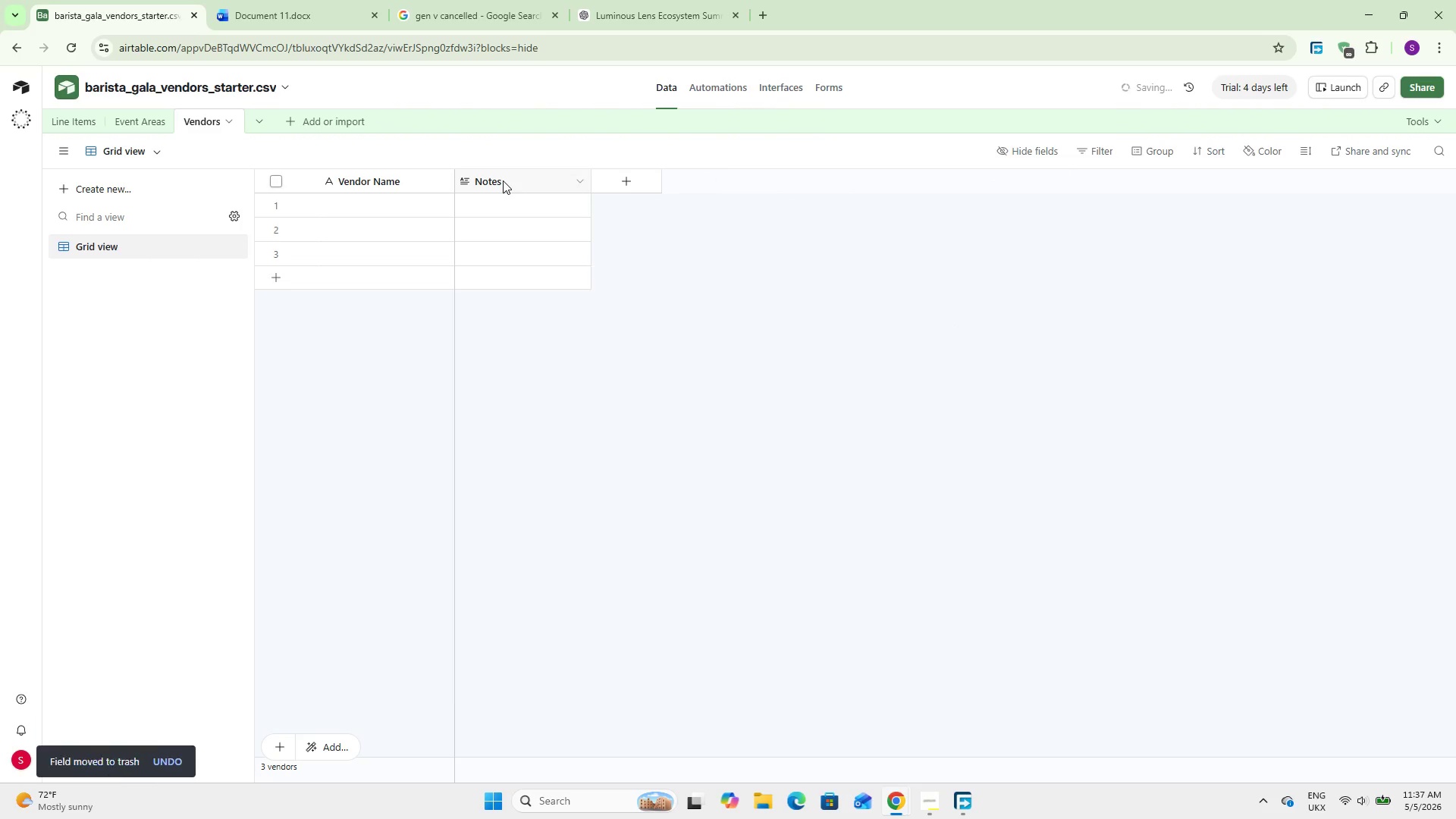 
right_click([503, 180])
 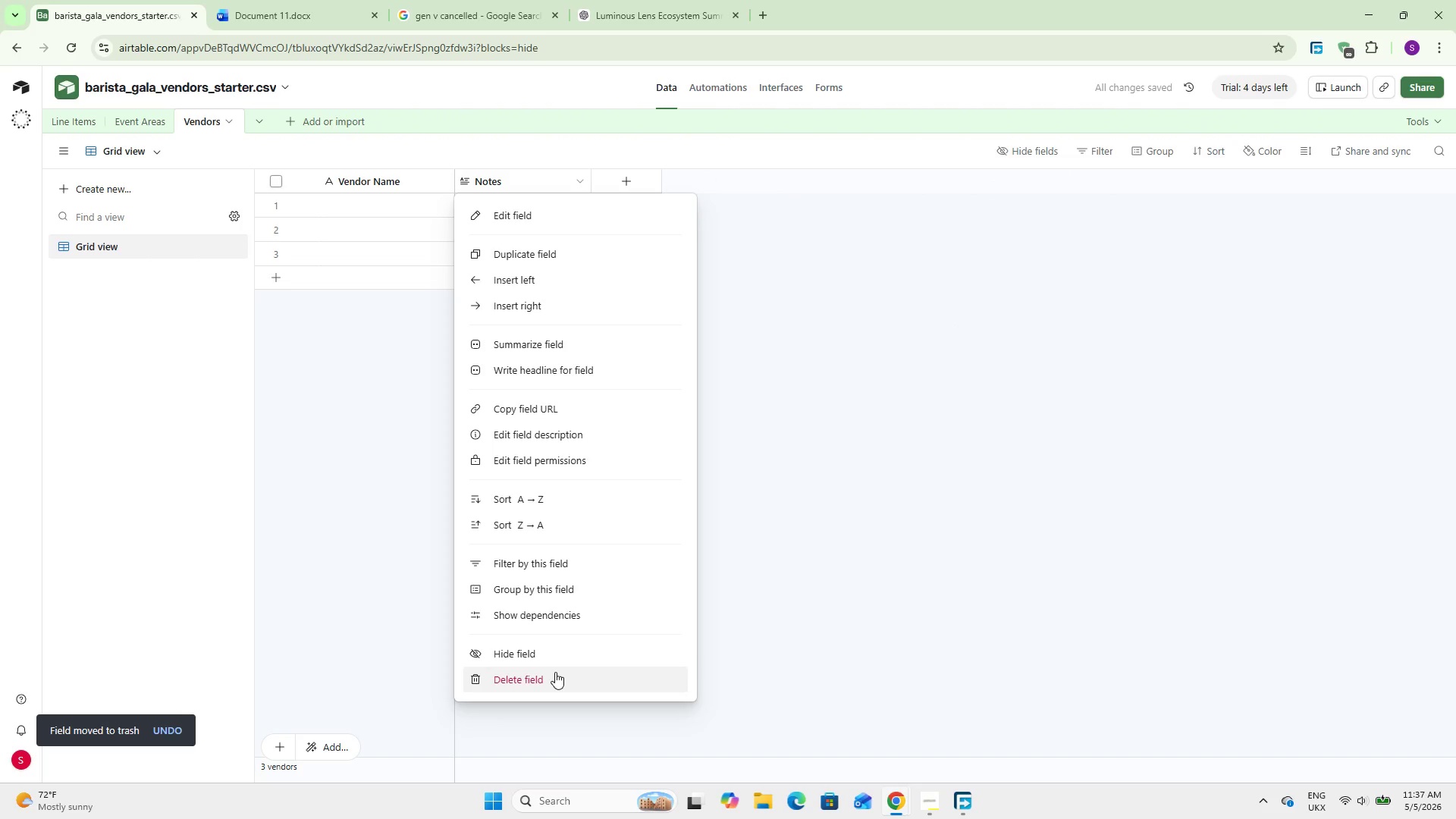 
left_click([555, 672])
 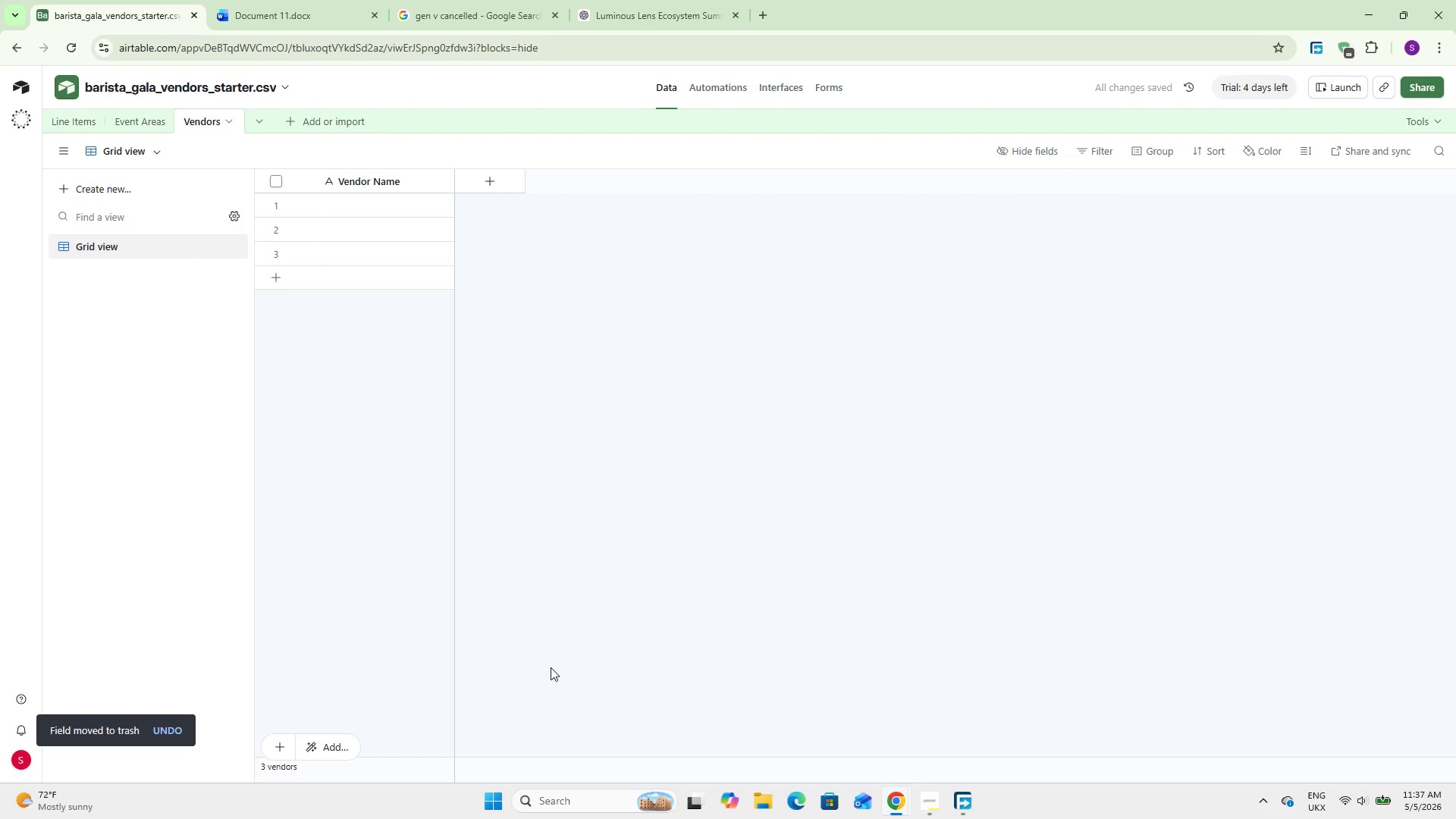 
wait(10.52)
 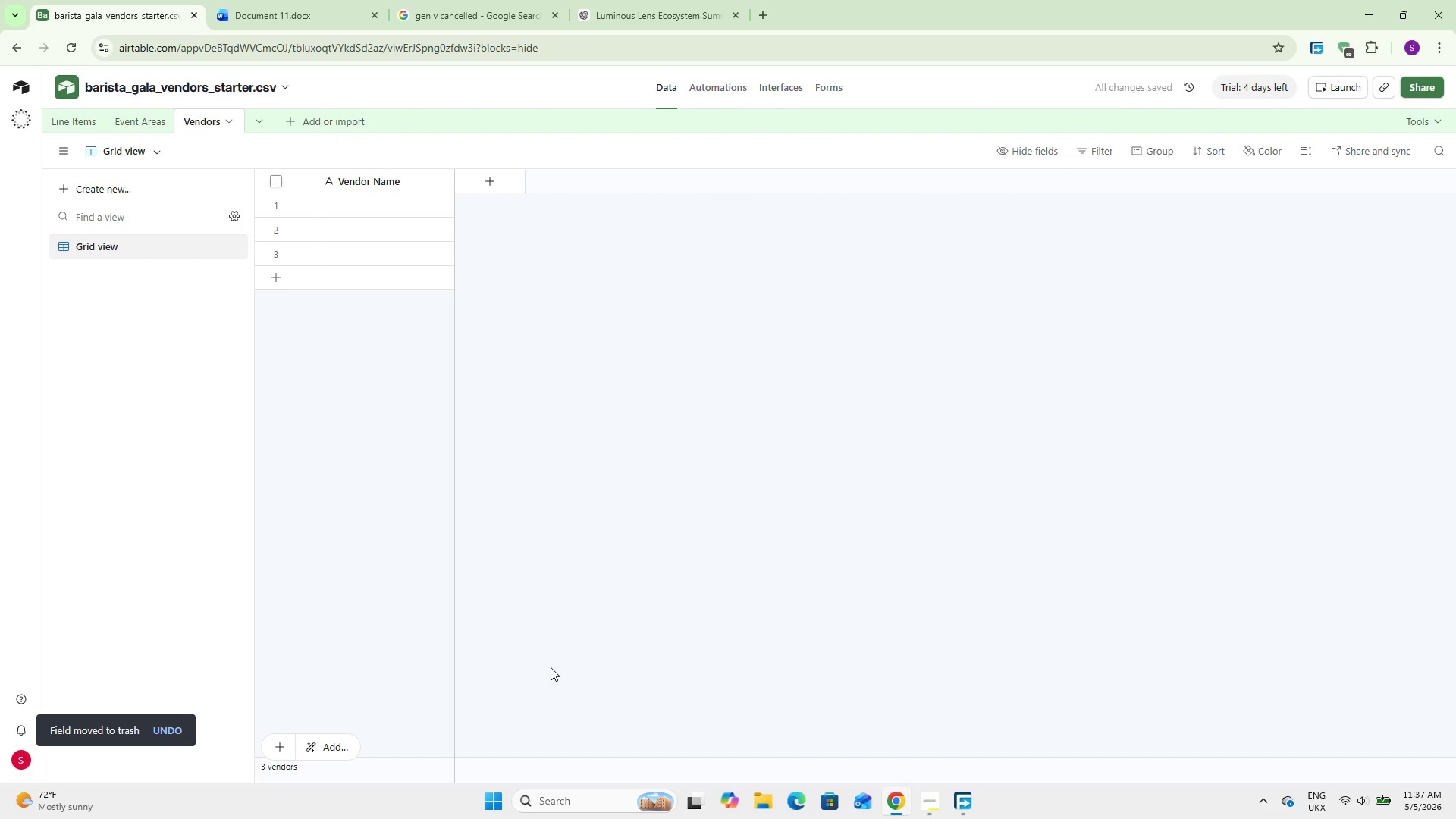 
left_click([502, 182])
 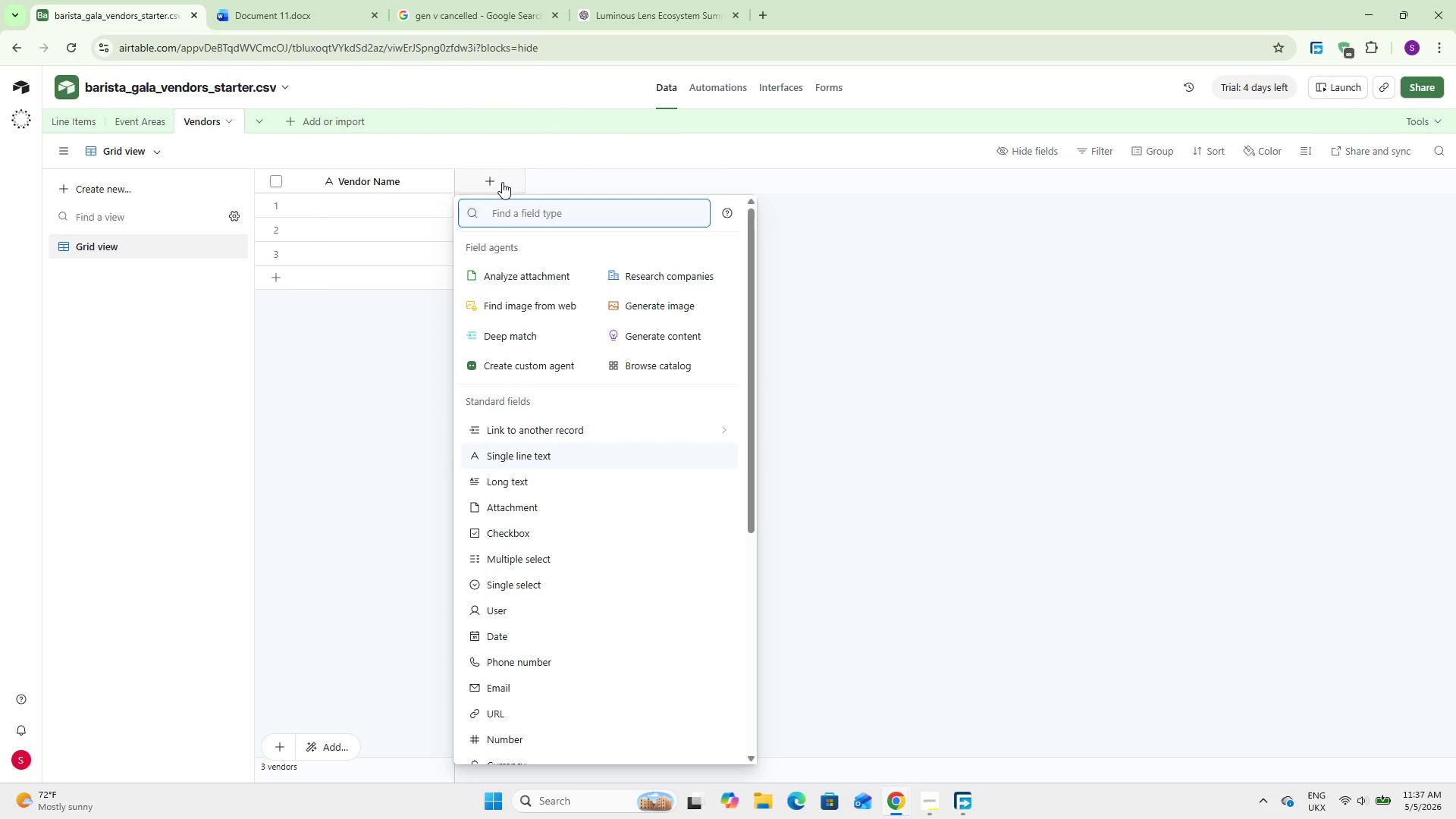 
type(emai)
 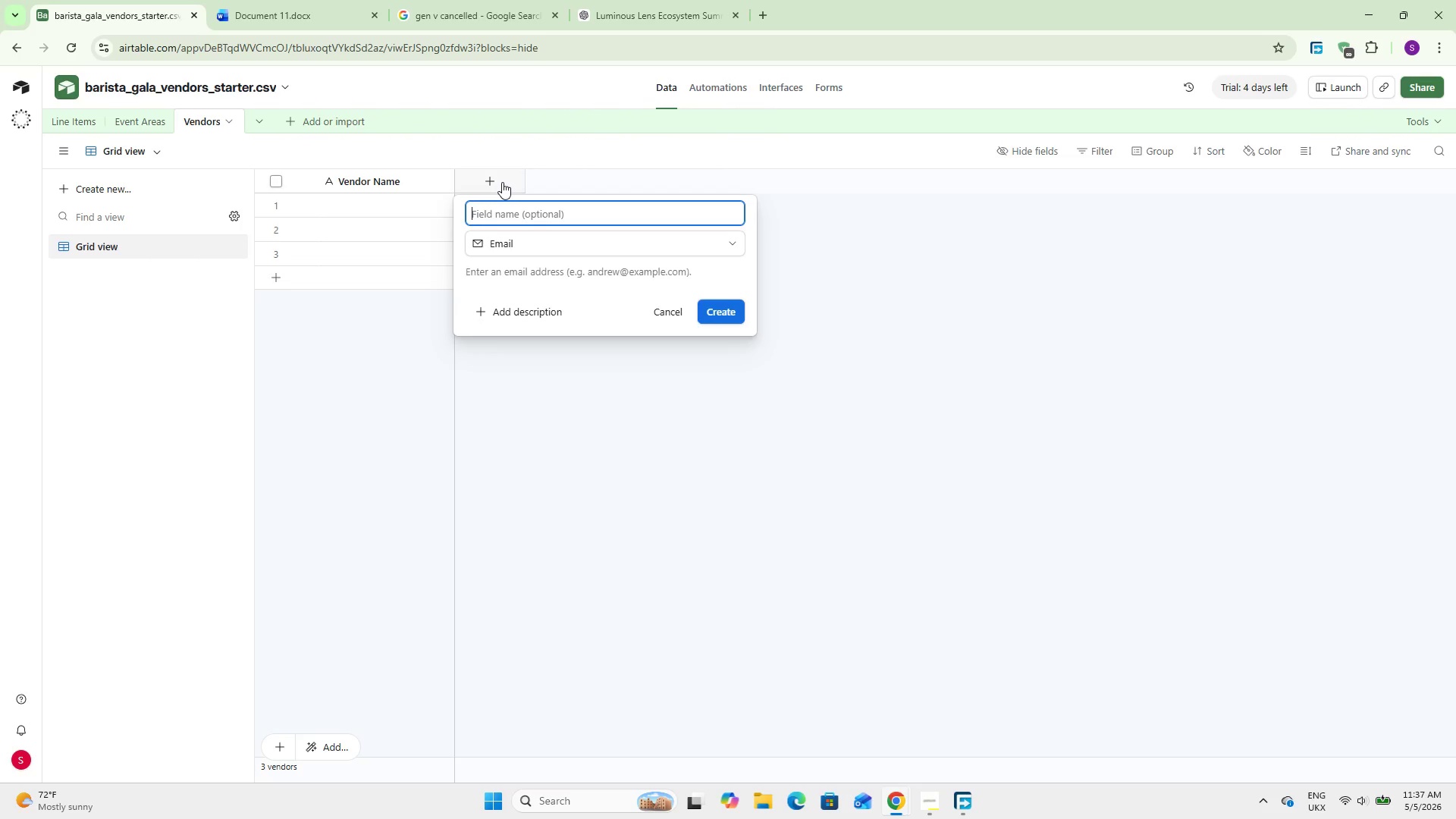 
key(Enter)
 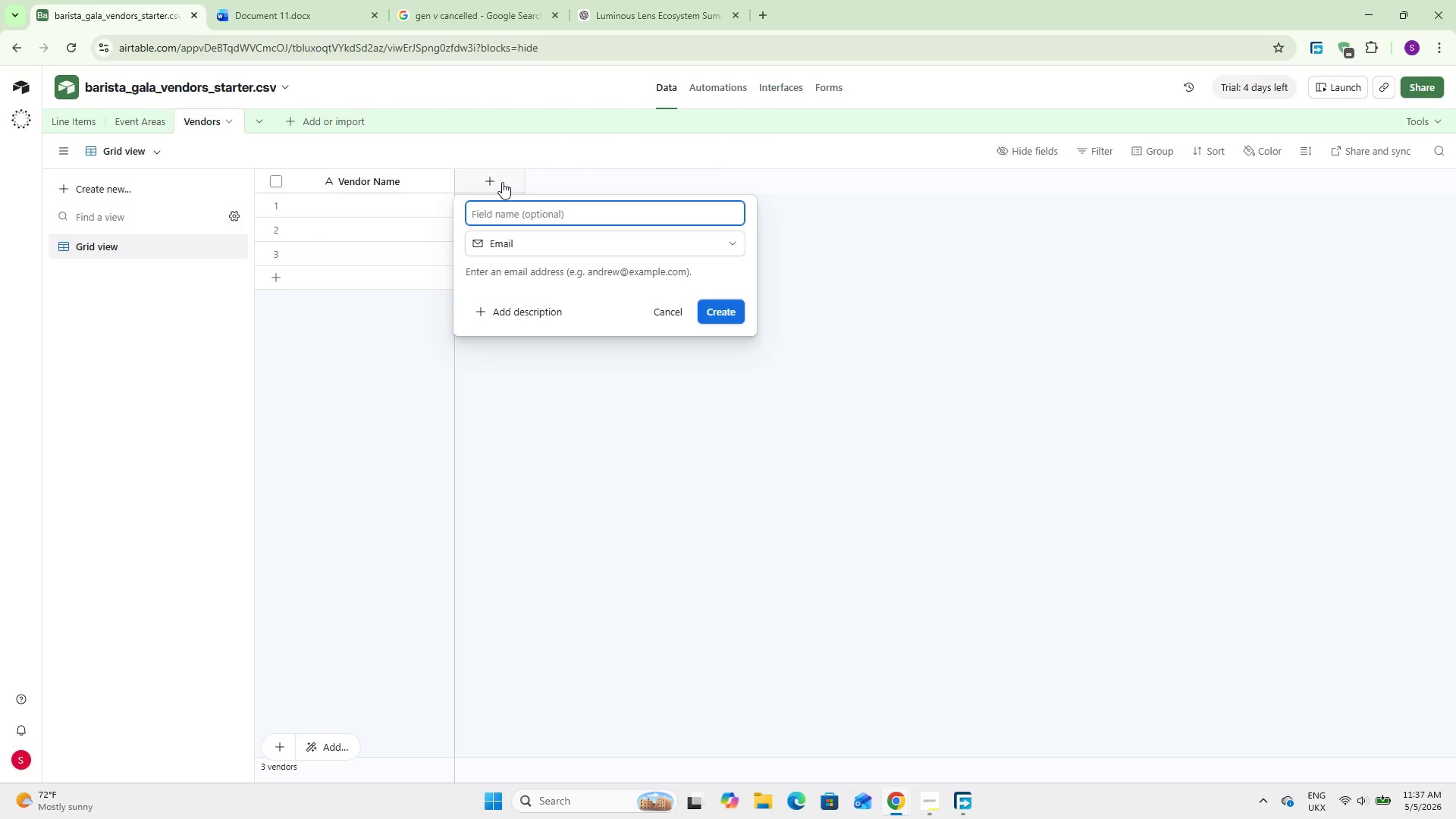 
type(Primary Contact Email)
 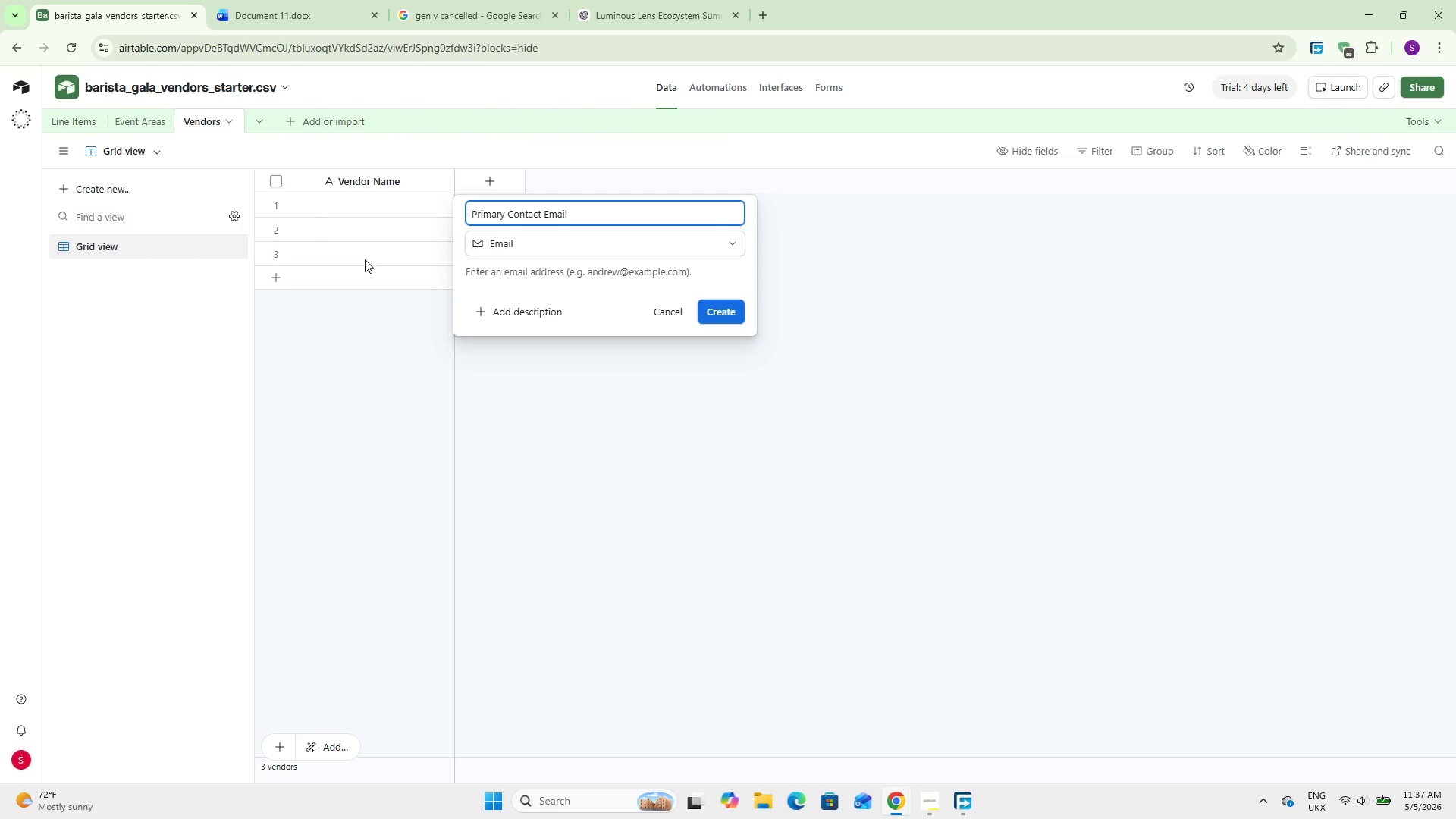 
left_click([723, 319])
 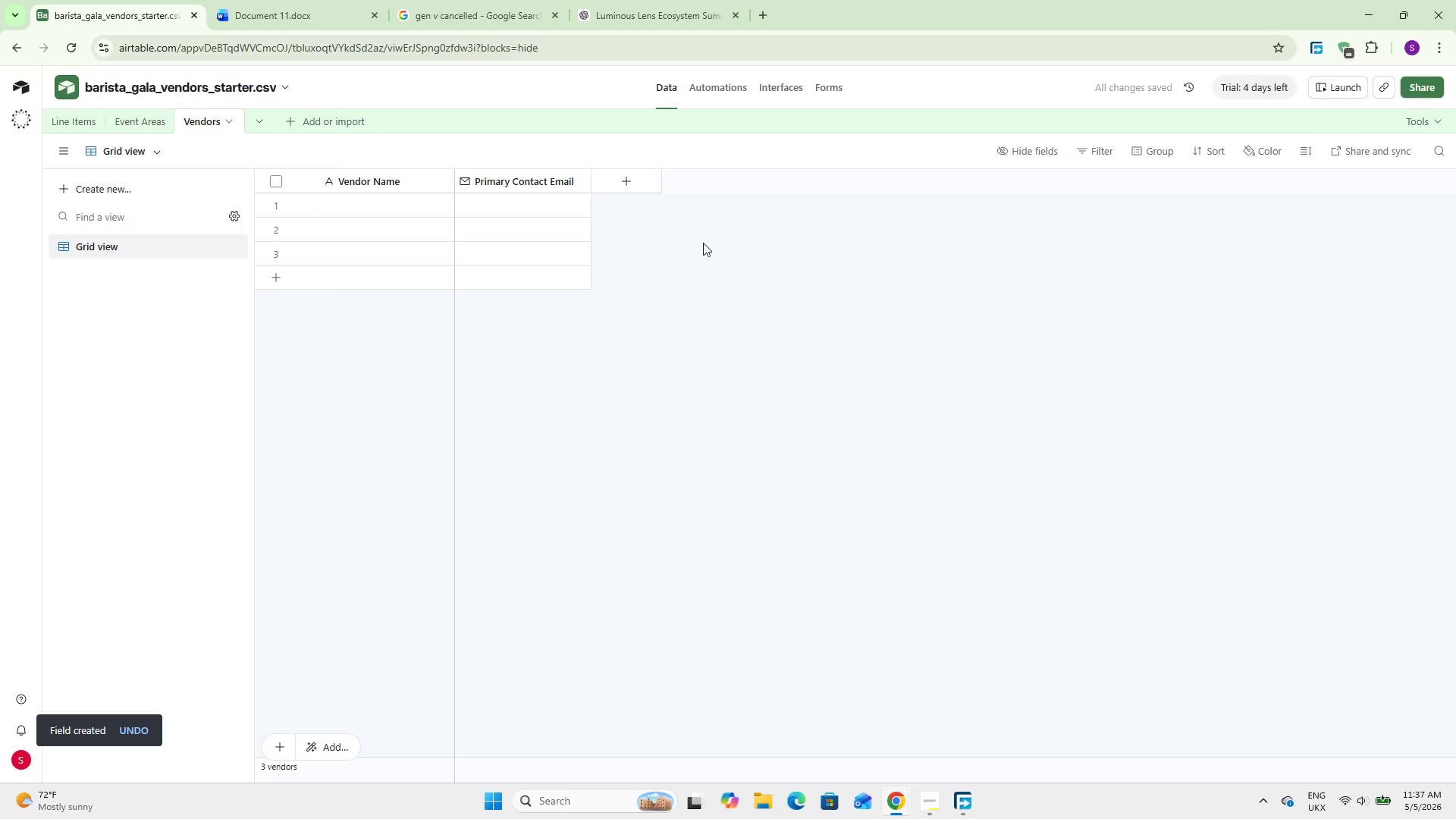 
left_click([635, 171])
 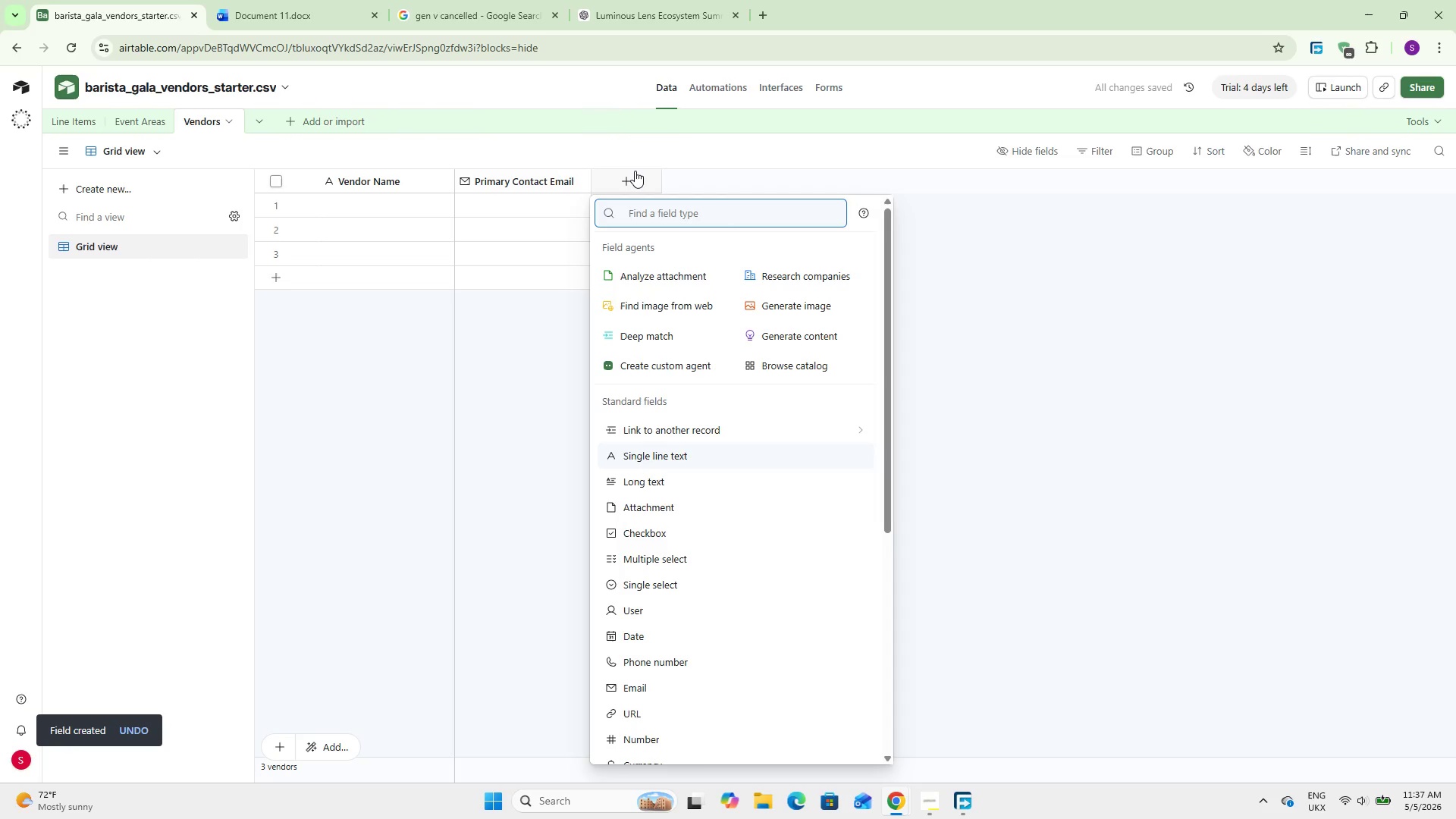 
hold_key(key=ShiftLeft, duration=3.19)
 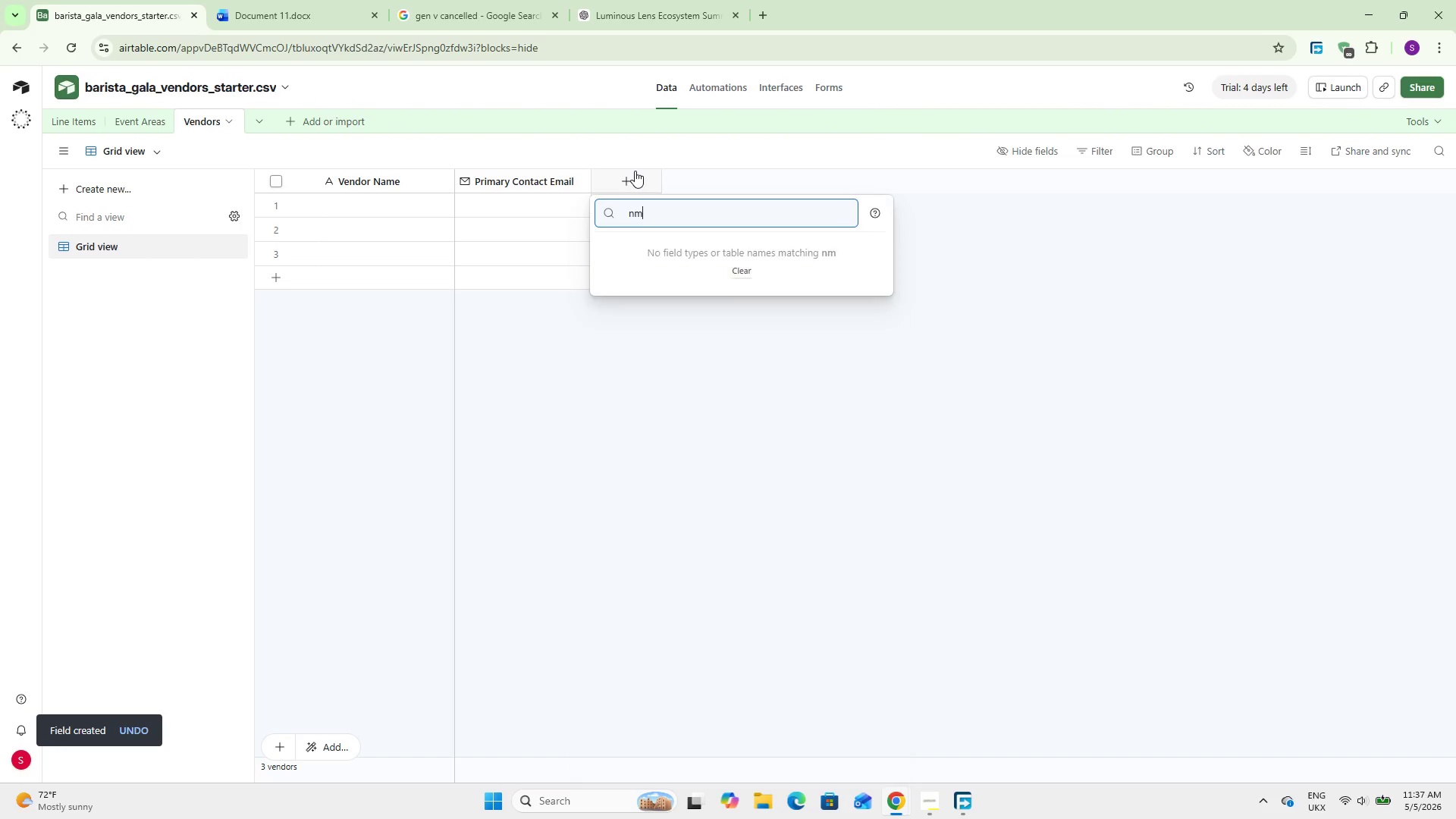 
type(nm)
key(Backspace)
type(um)
 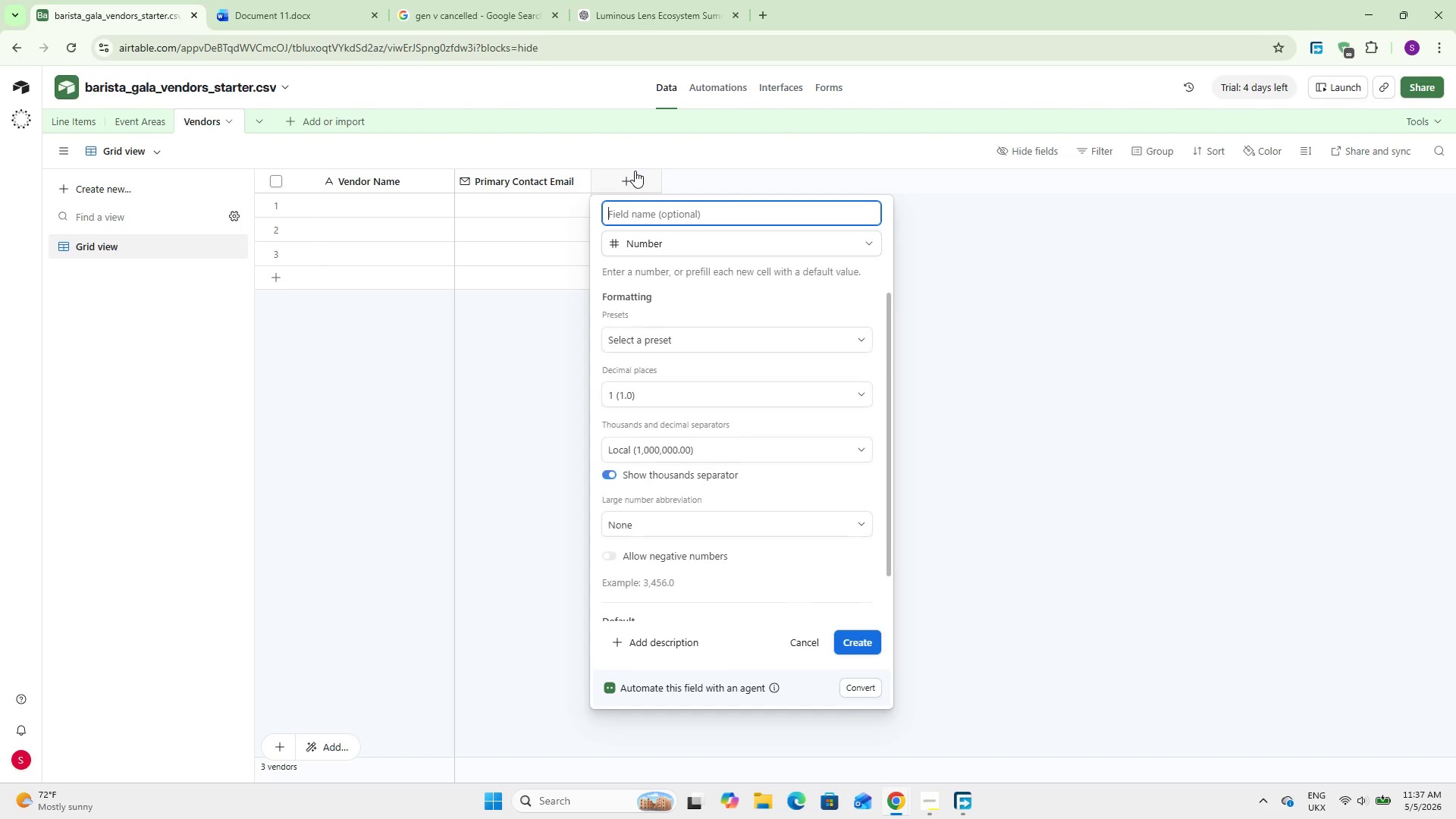 
key(Enter)
 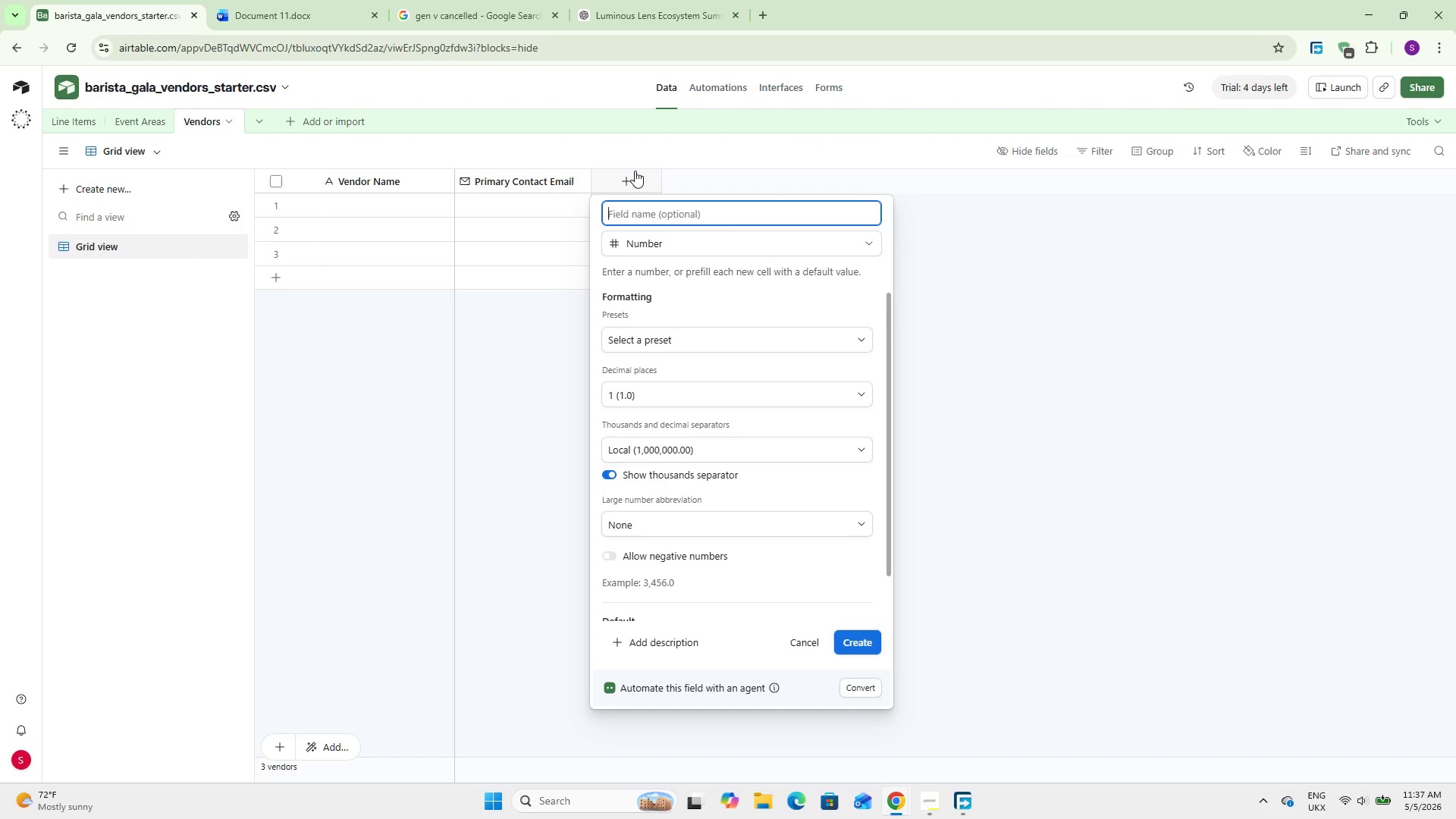 
type(Total Quited)
key(Backspace)
key(Backspace)
key(Backspace)
key(Backspace)
type(oted)
 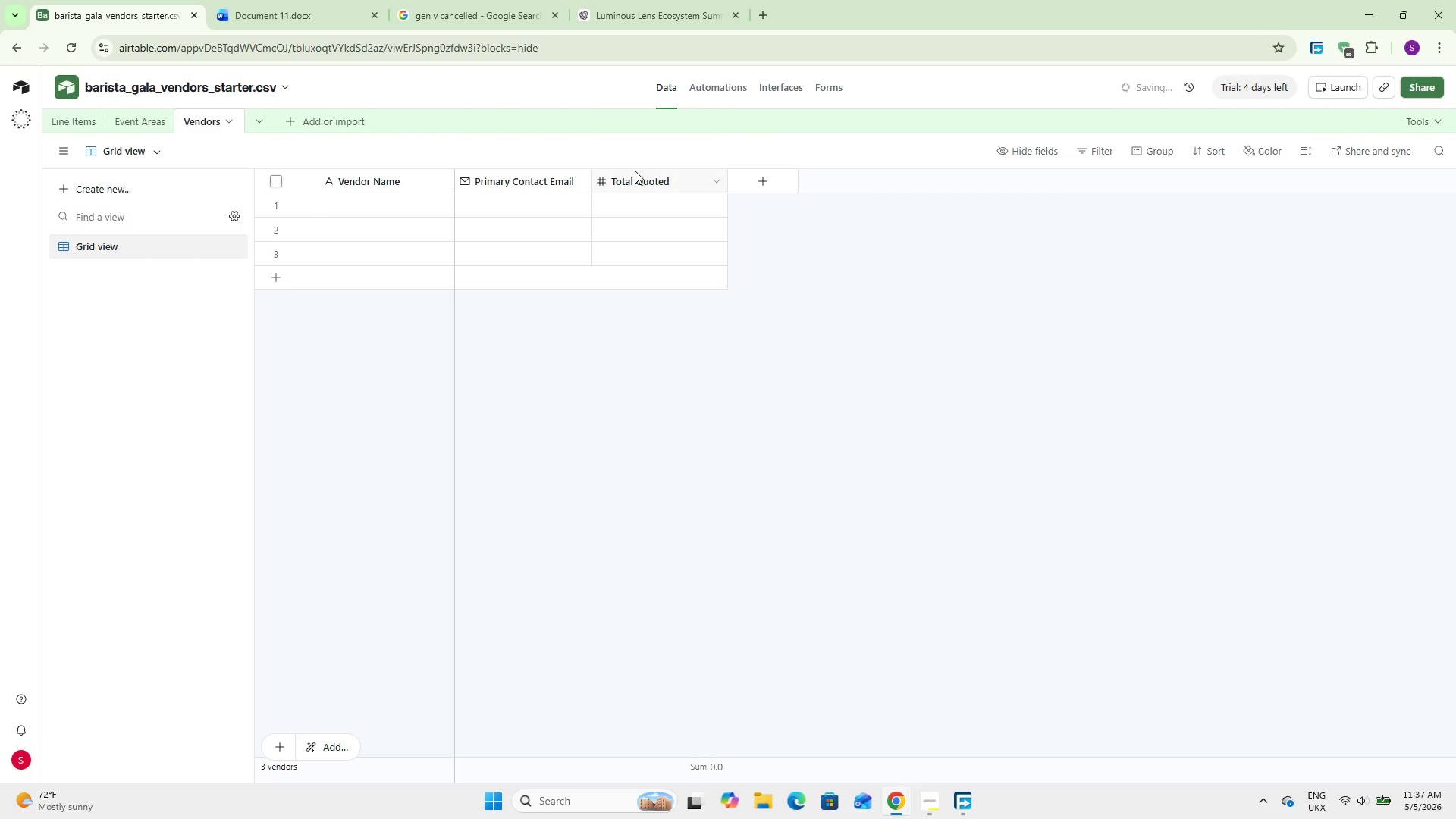 
 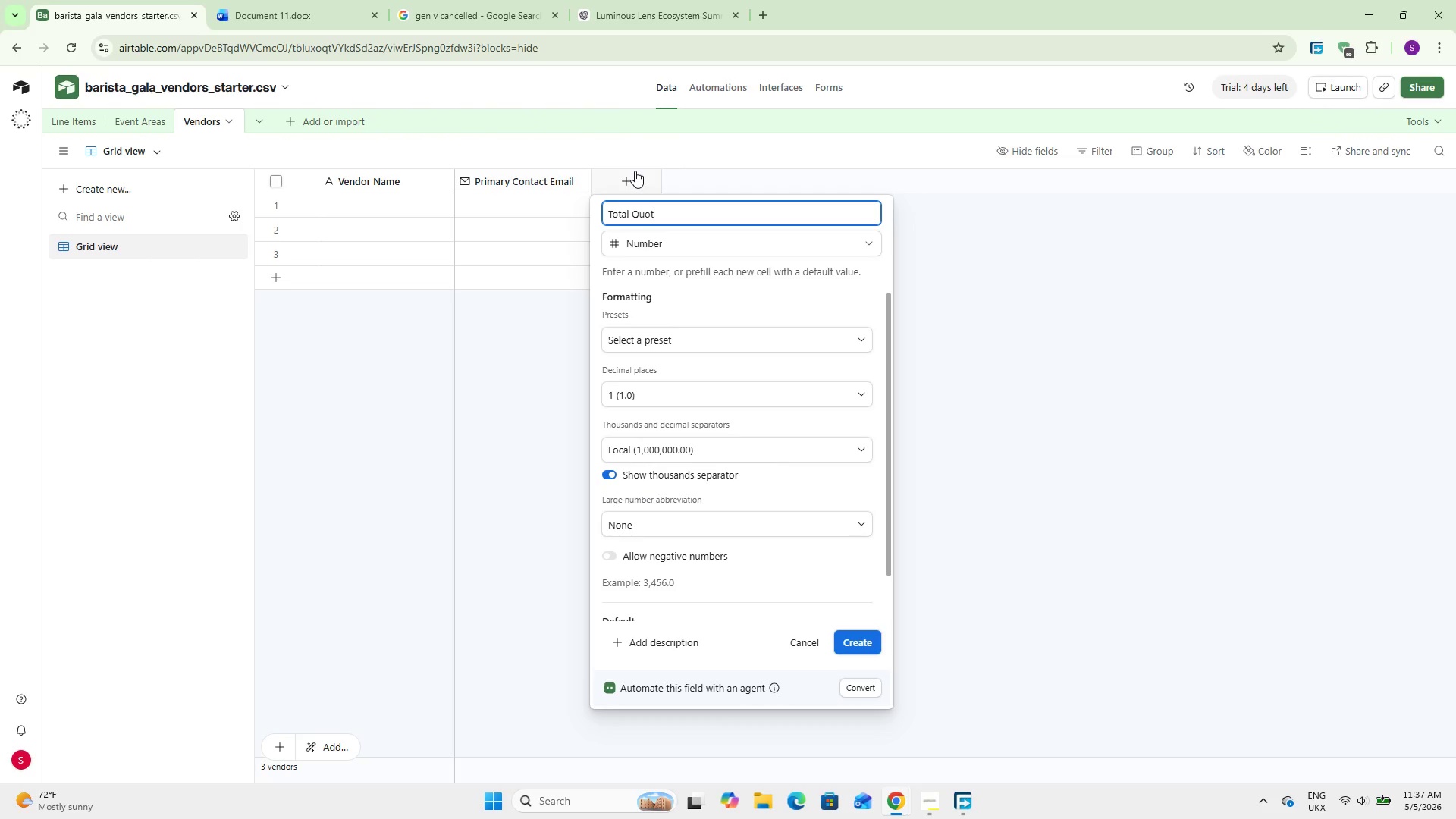 
key(Enter)
 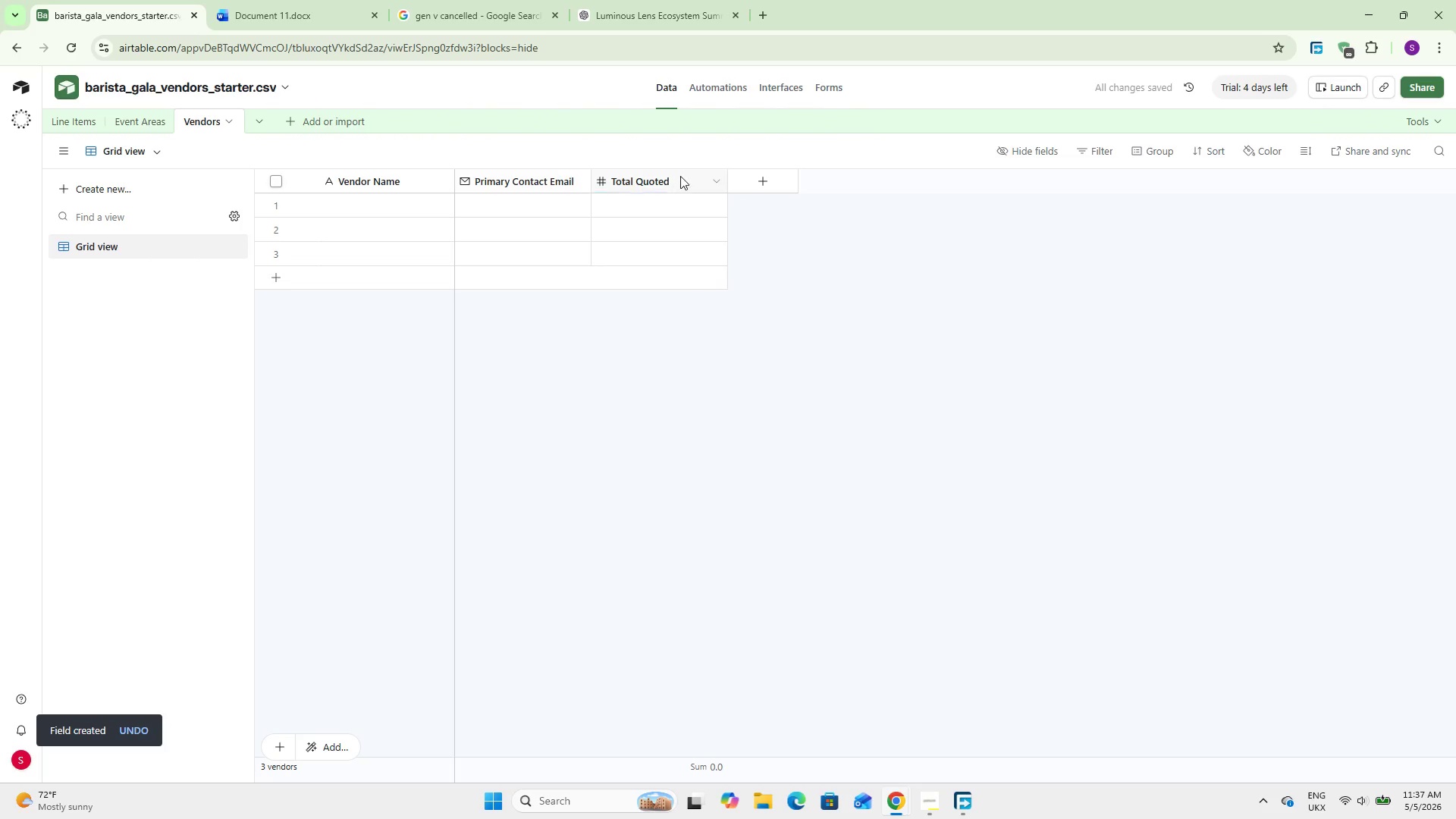 
left_click([767, 182])
 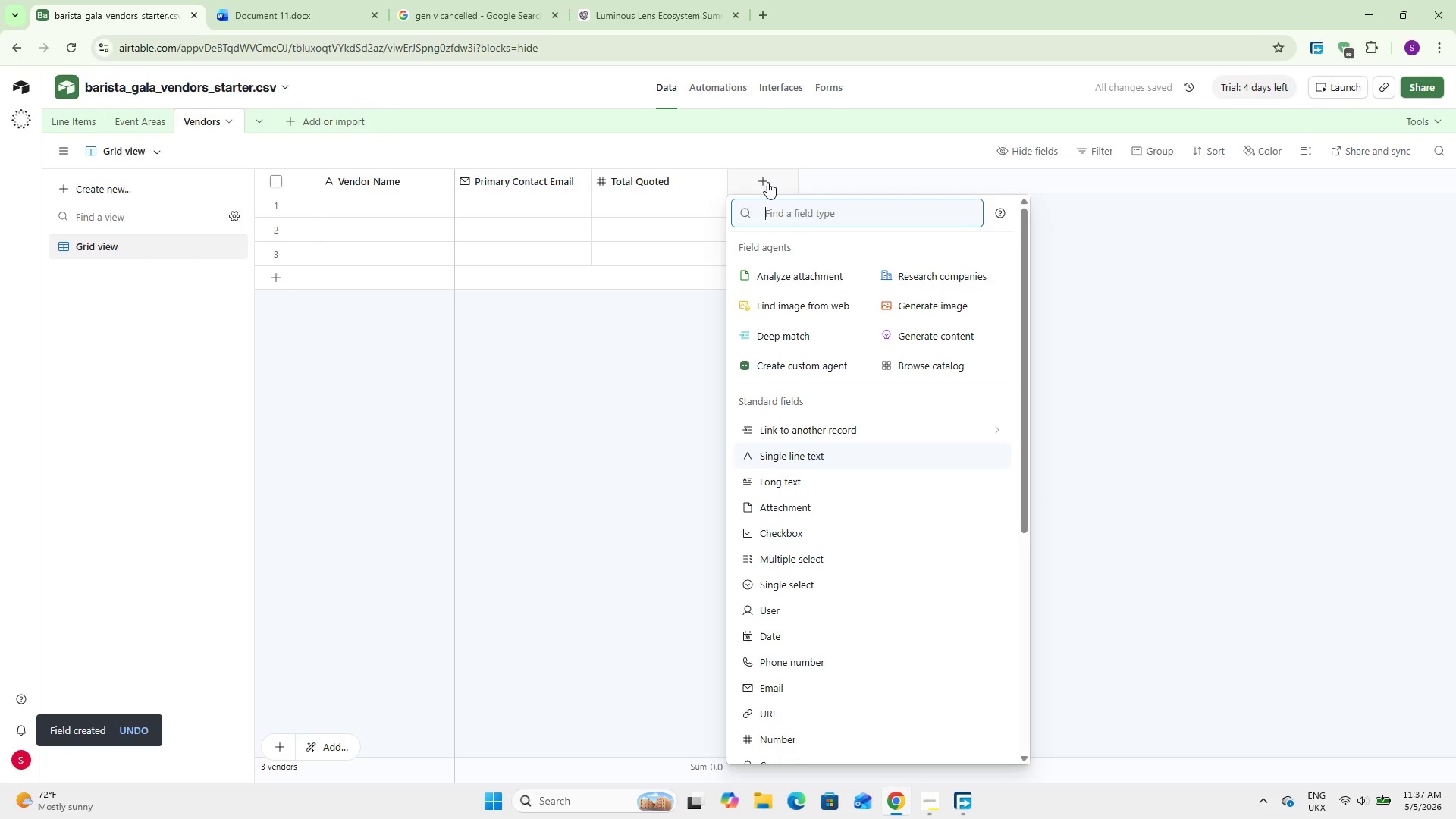 
type(Totalcuu)
key(Backspace)
type(rr)
 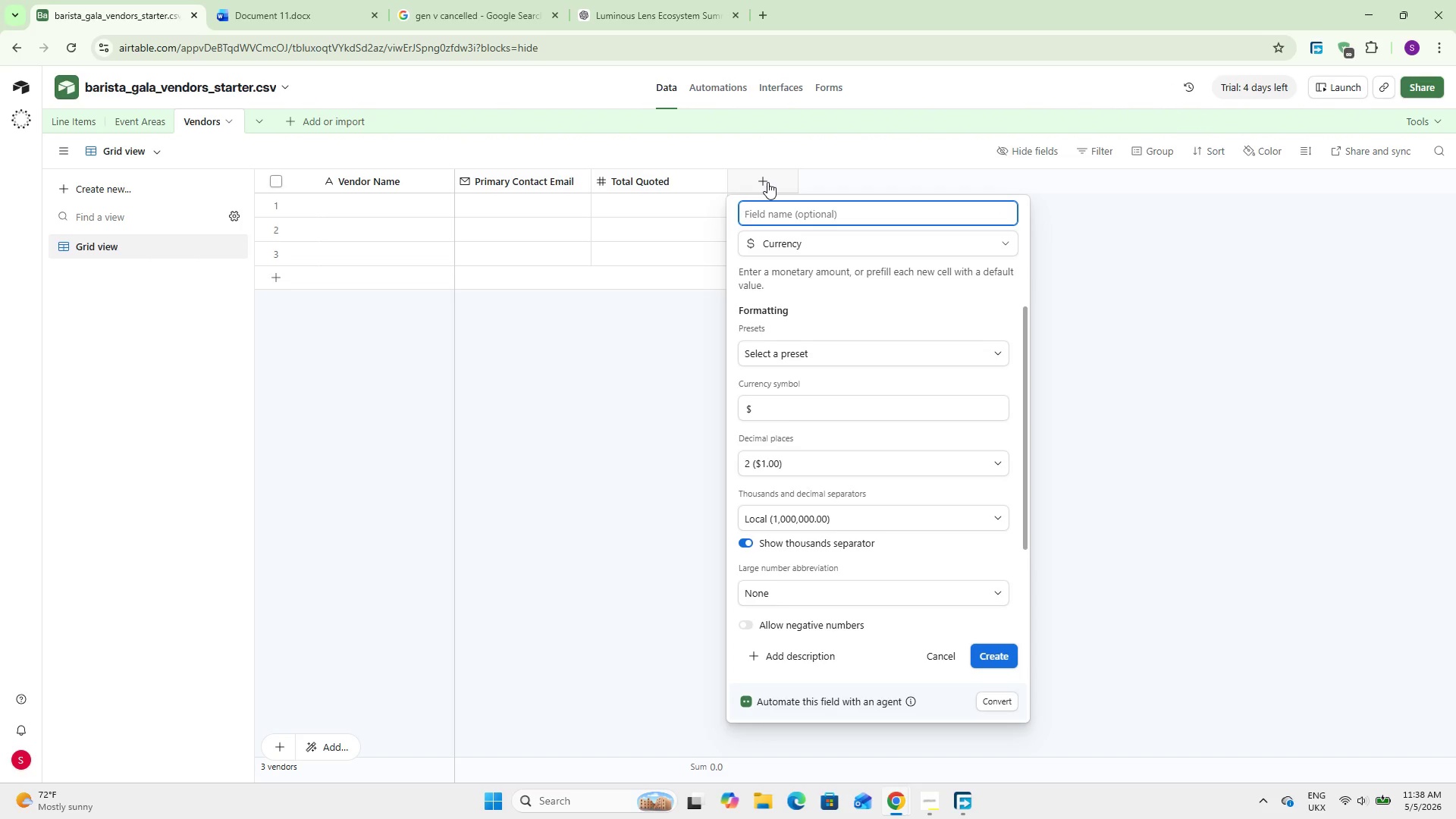 
key(Enter)
 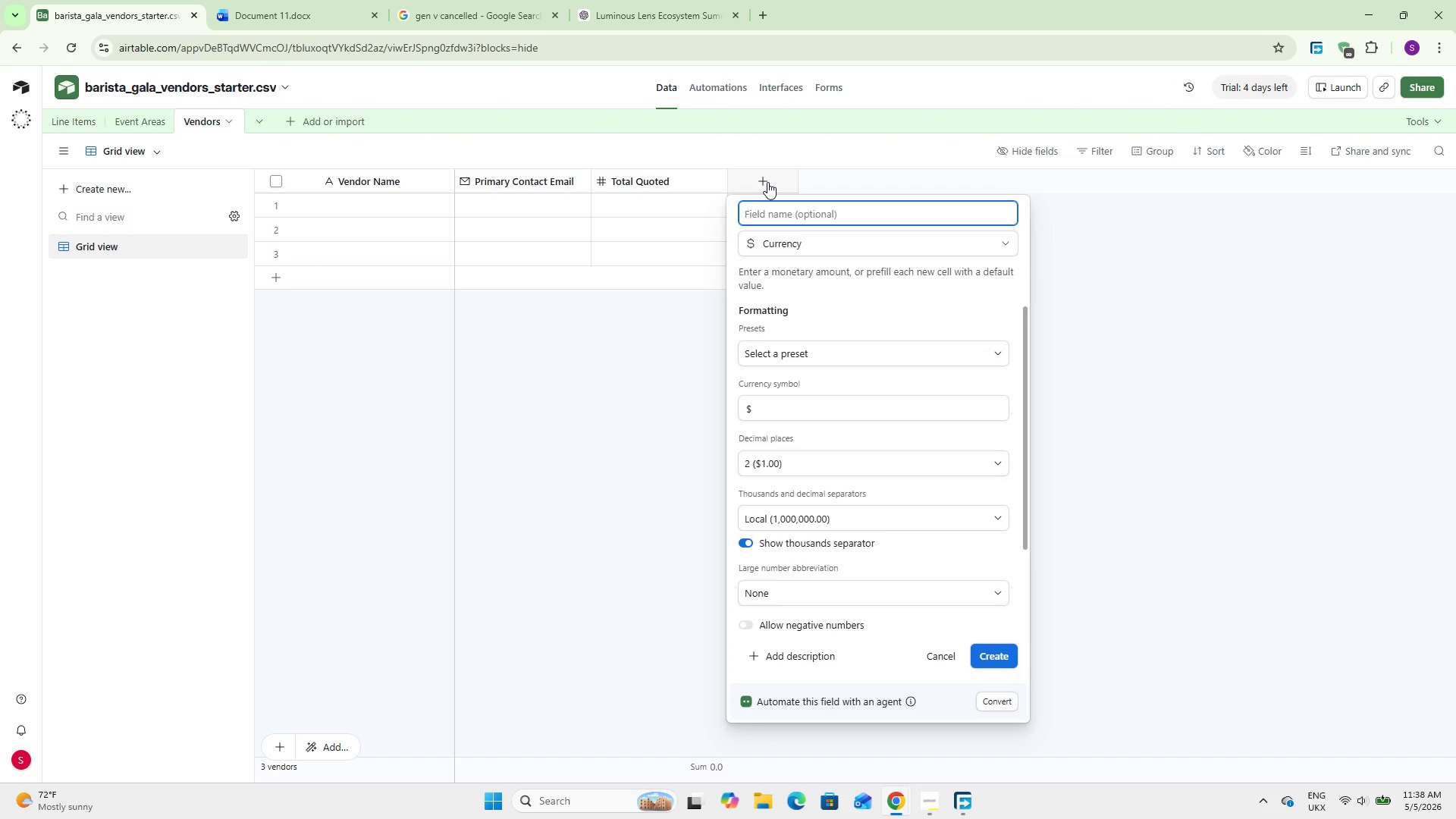 
type(Total Actual Cost)
 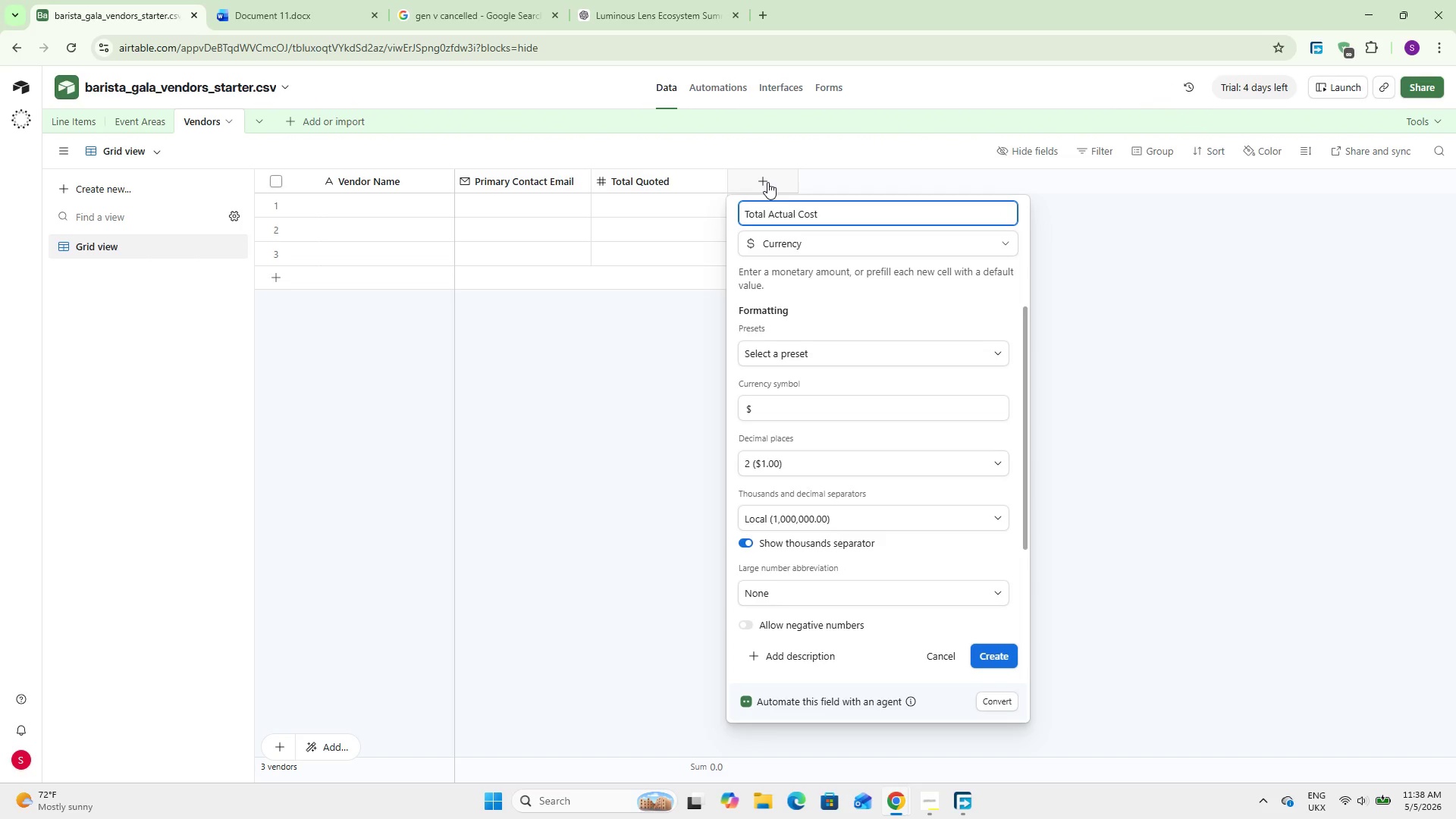 
left_click([993, 645])
 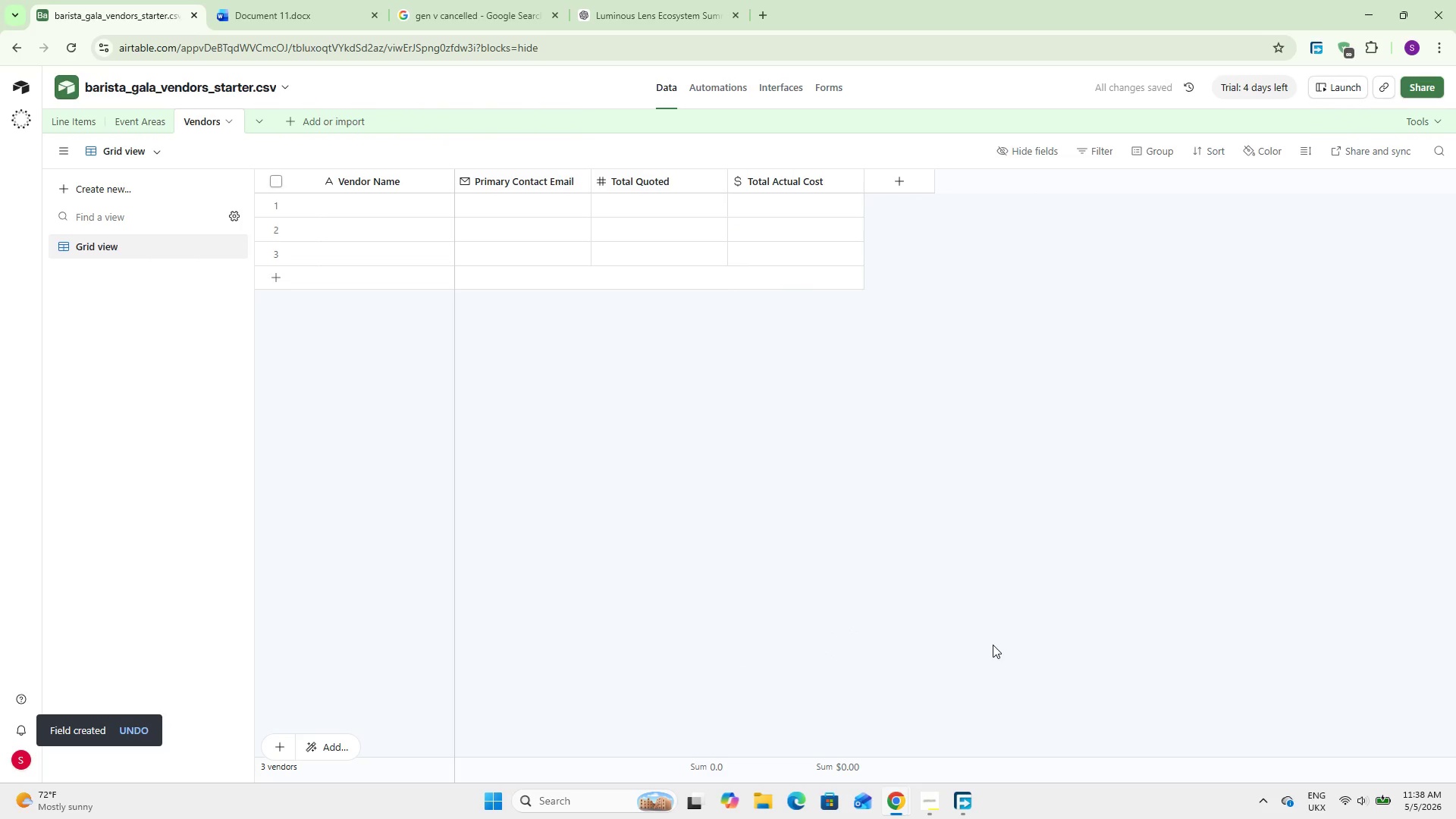 
wait(8.14)
 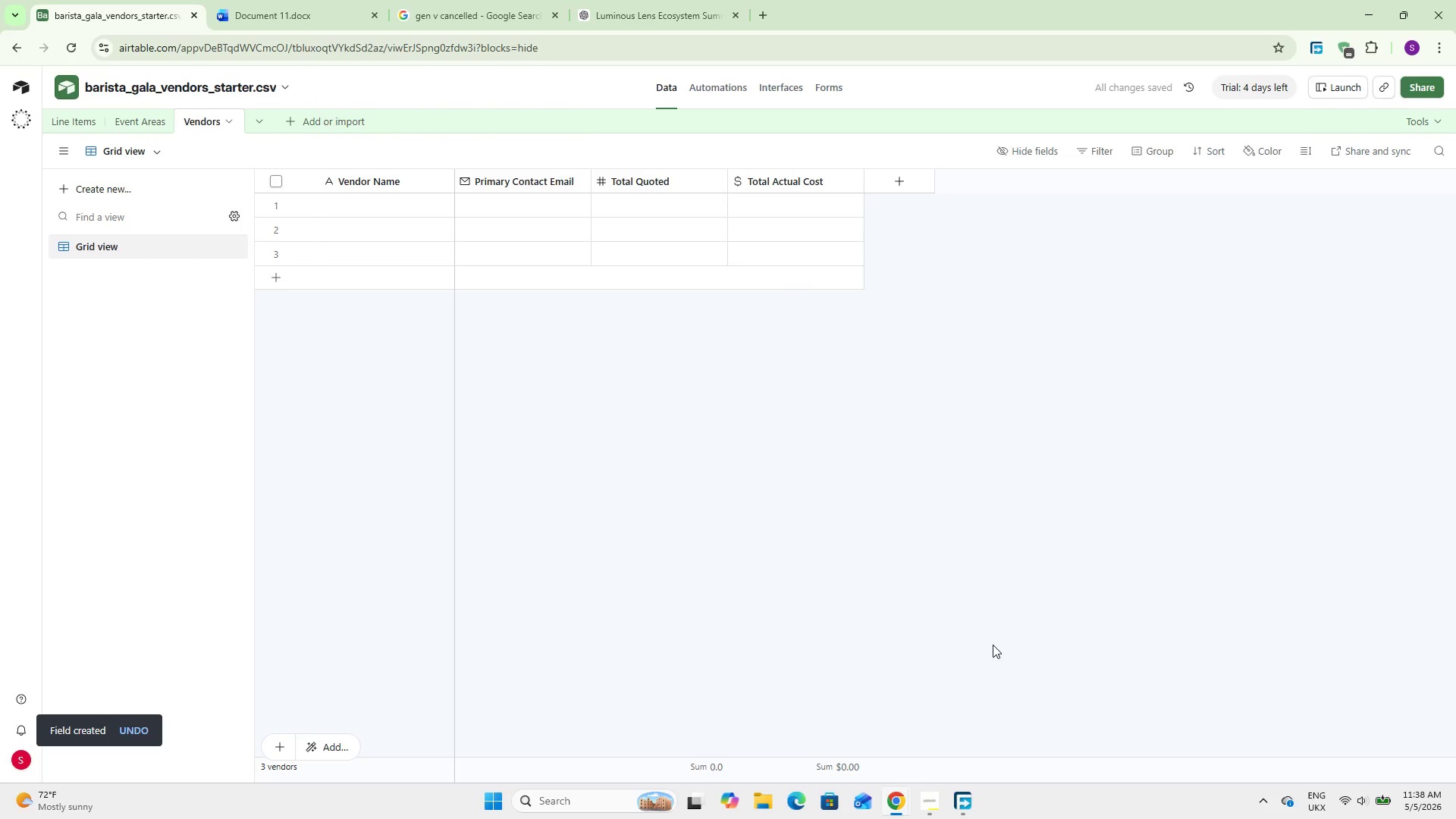 
left_click([73, 127])
 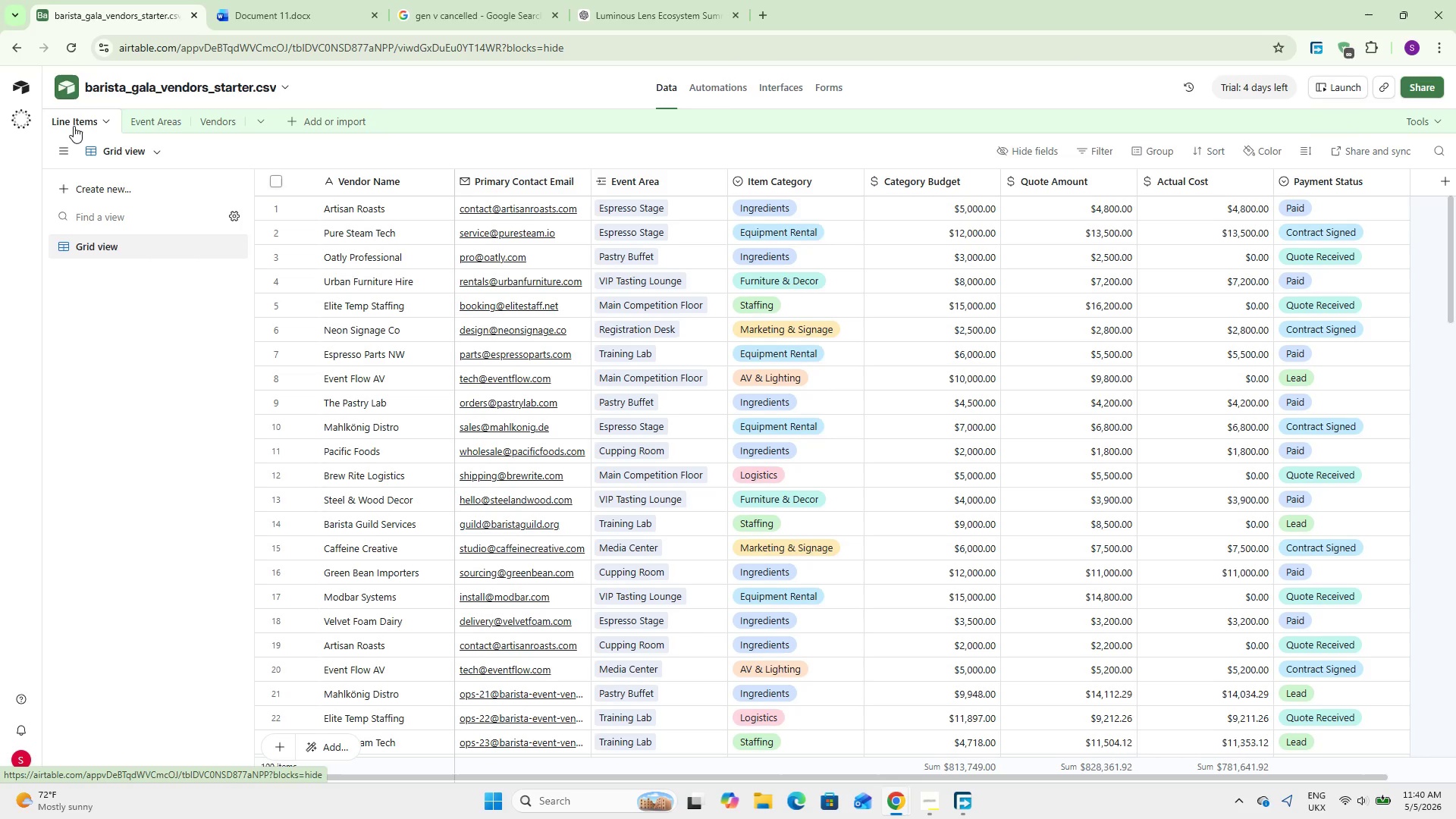 
wait(131.77)
 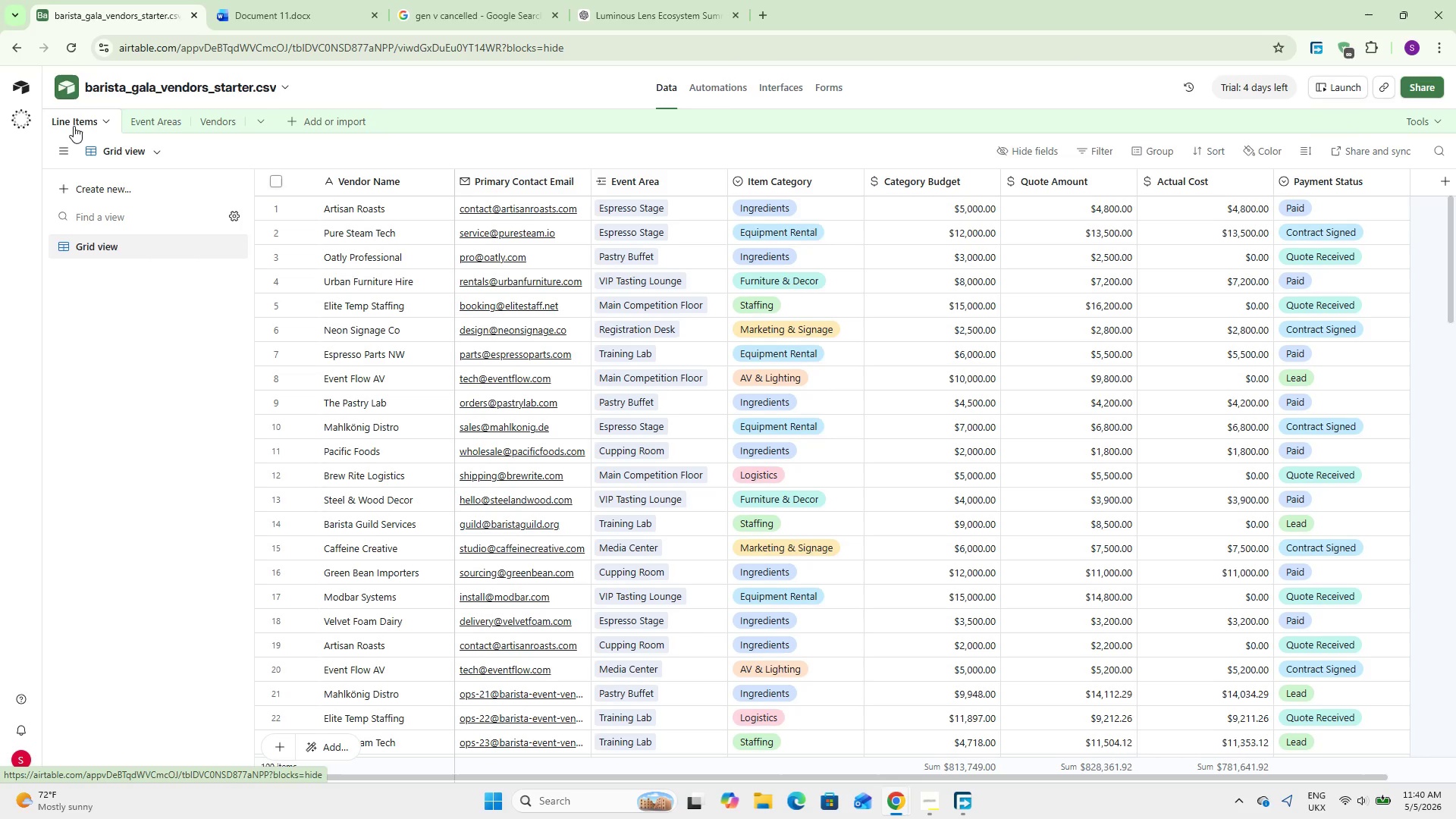 
scroll: coordinate [308, 446], scroll_direction: up, amount: 1.0
 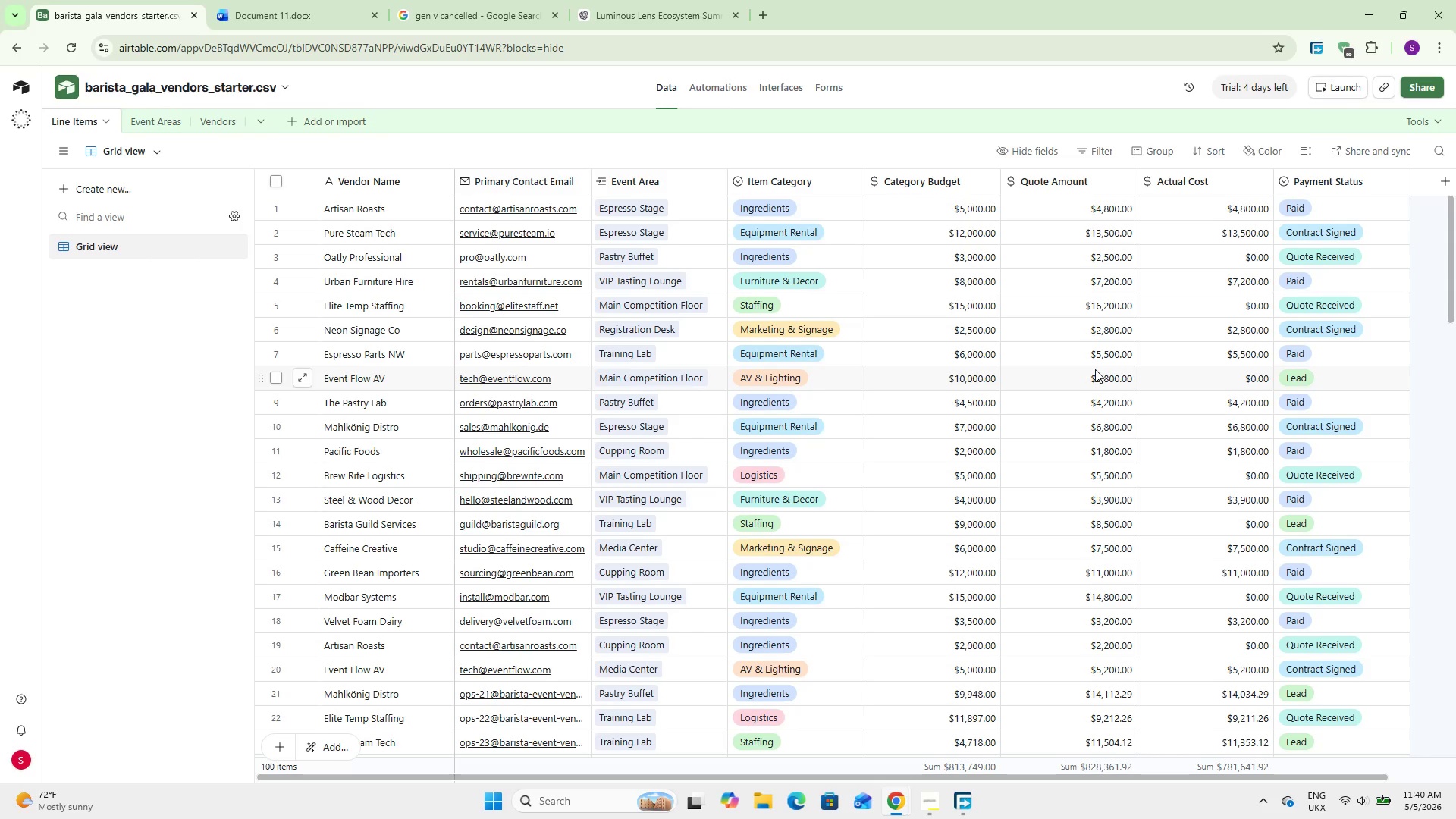 
wait(17.45)
 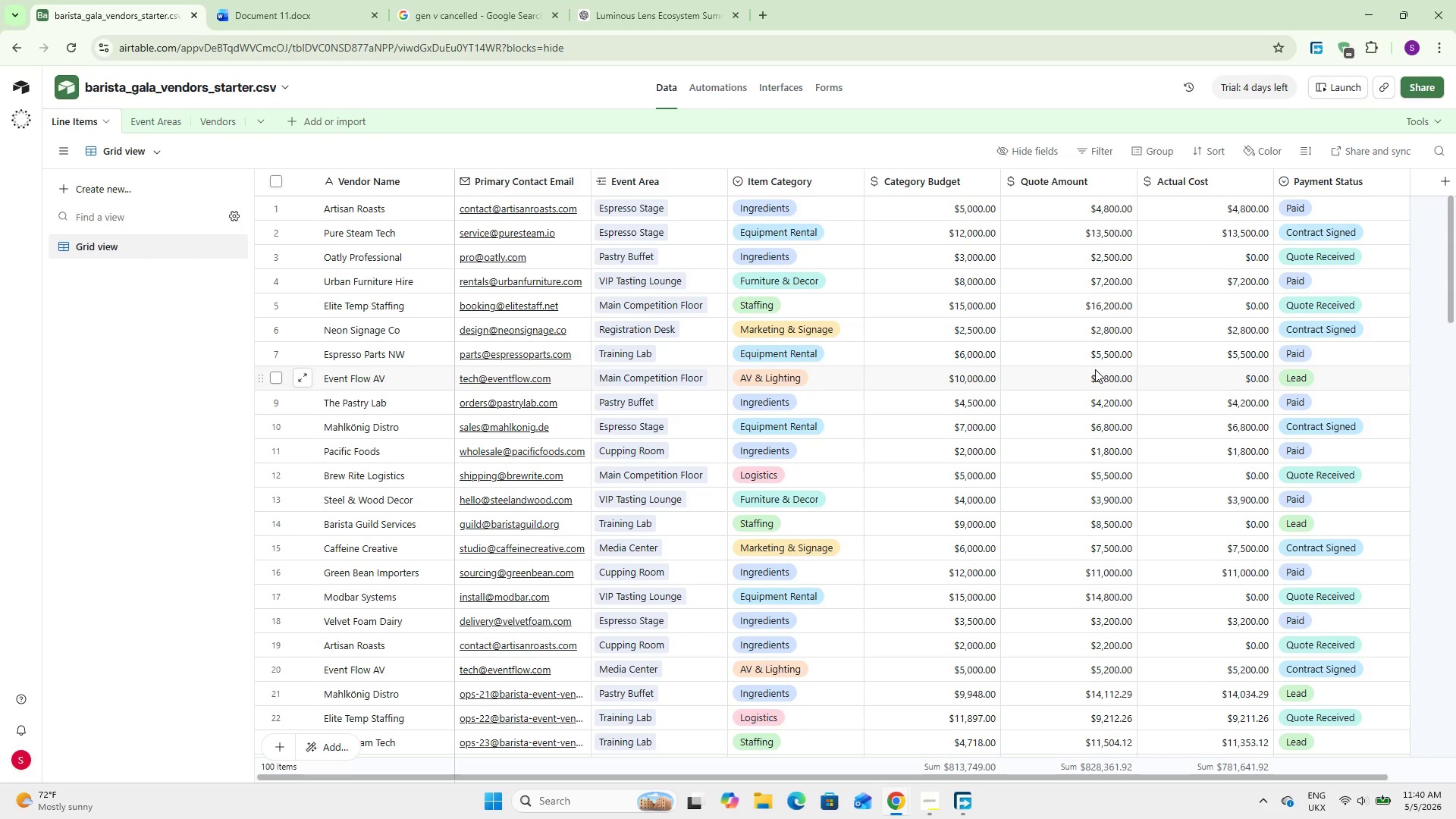 
double_click([1316, 184])
 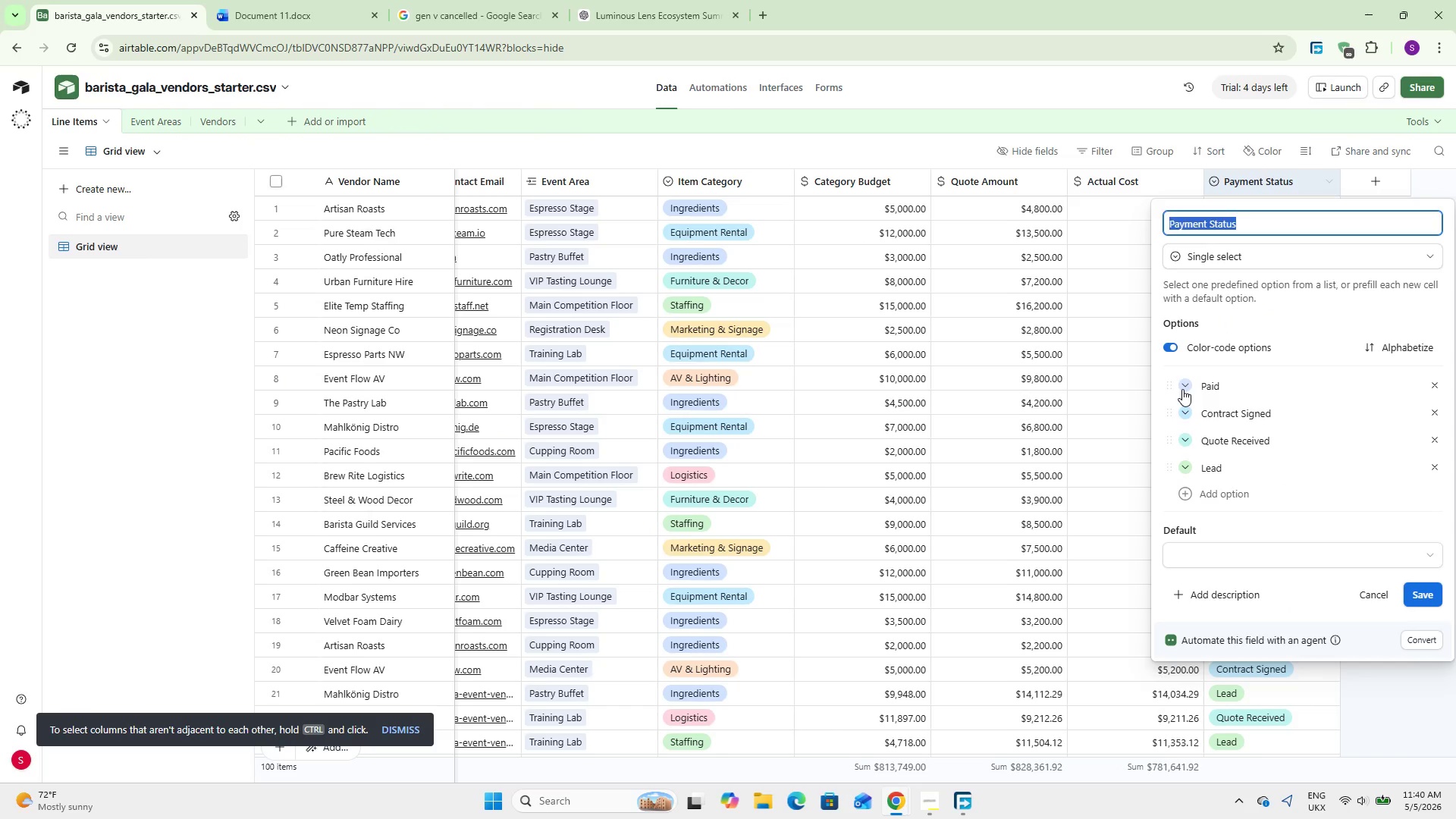 
left_click([1182, 389])
 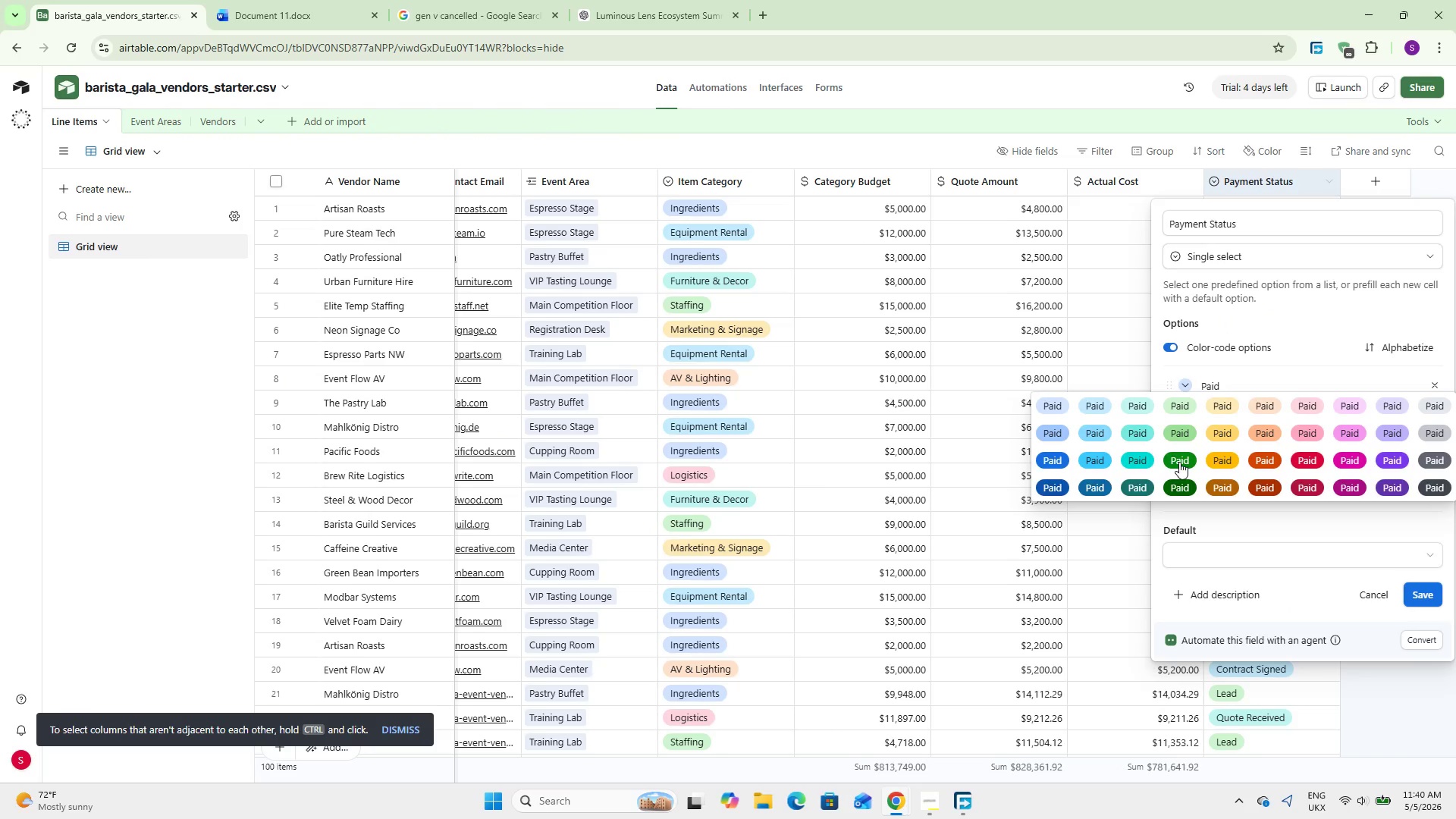 
left_click([1179, 462])
 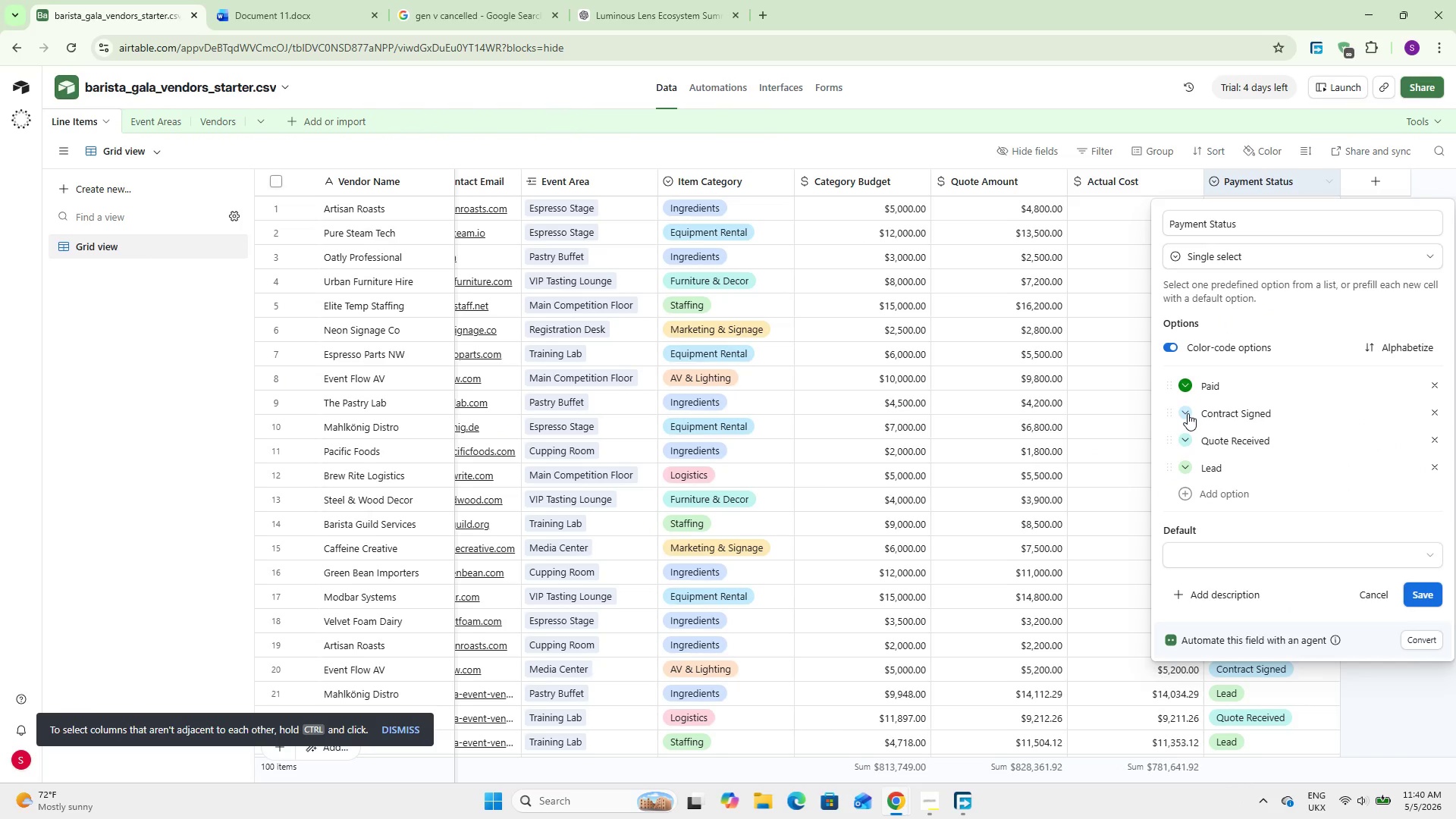 
wait(5.8)
 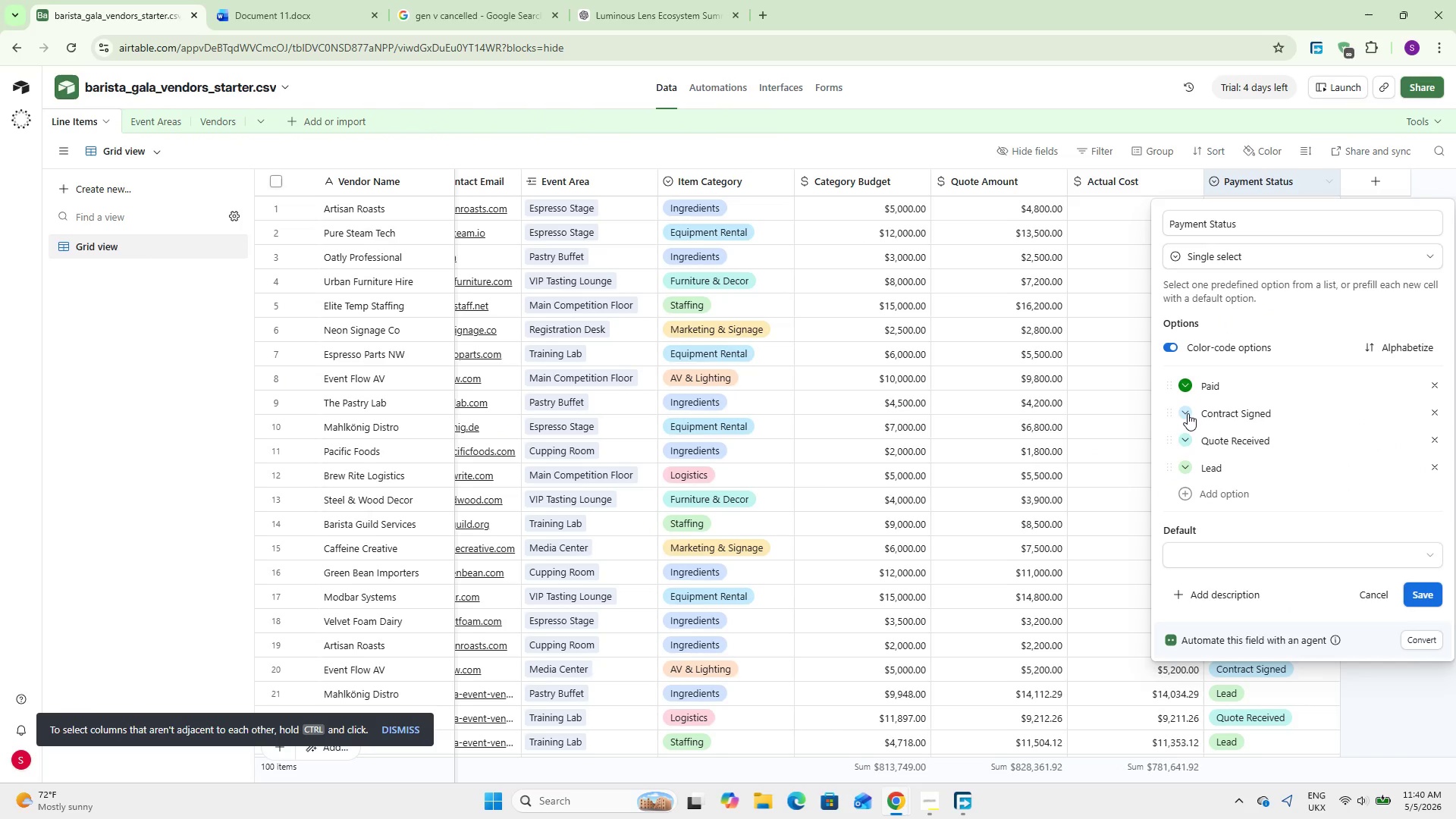 
left_click([1188, 413])
 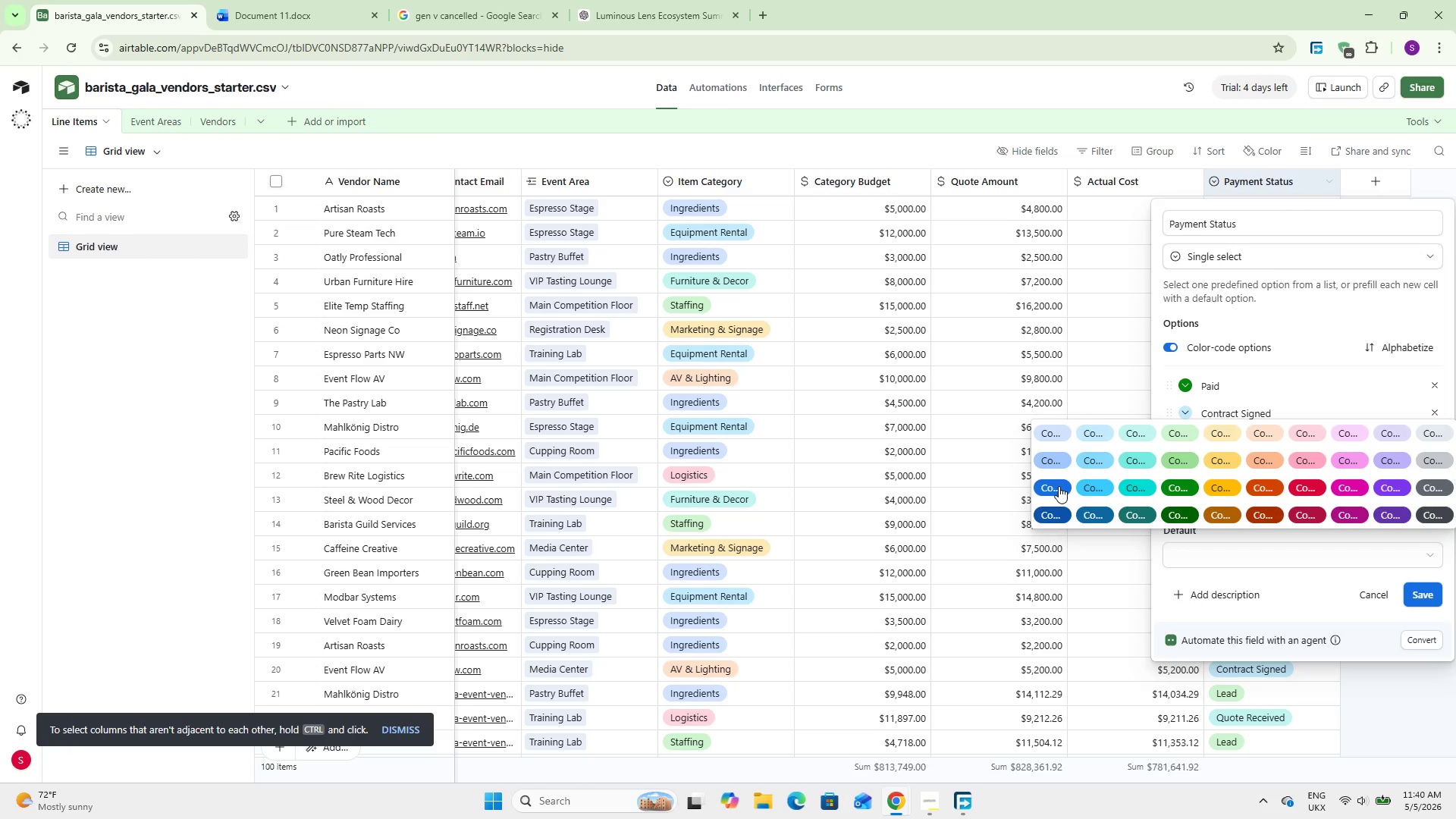 
left_click([1059, 486])
 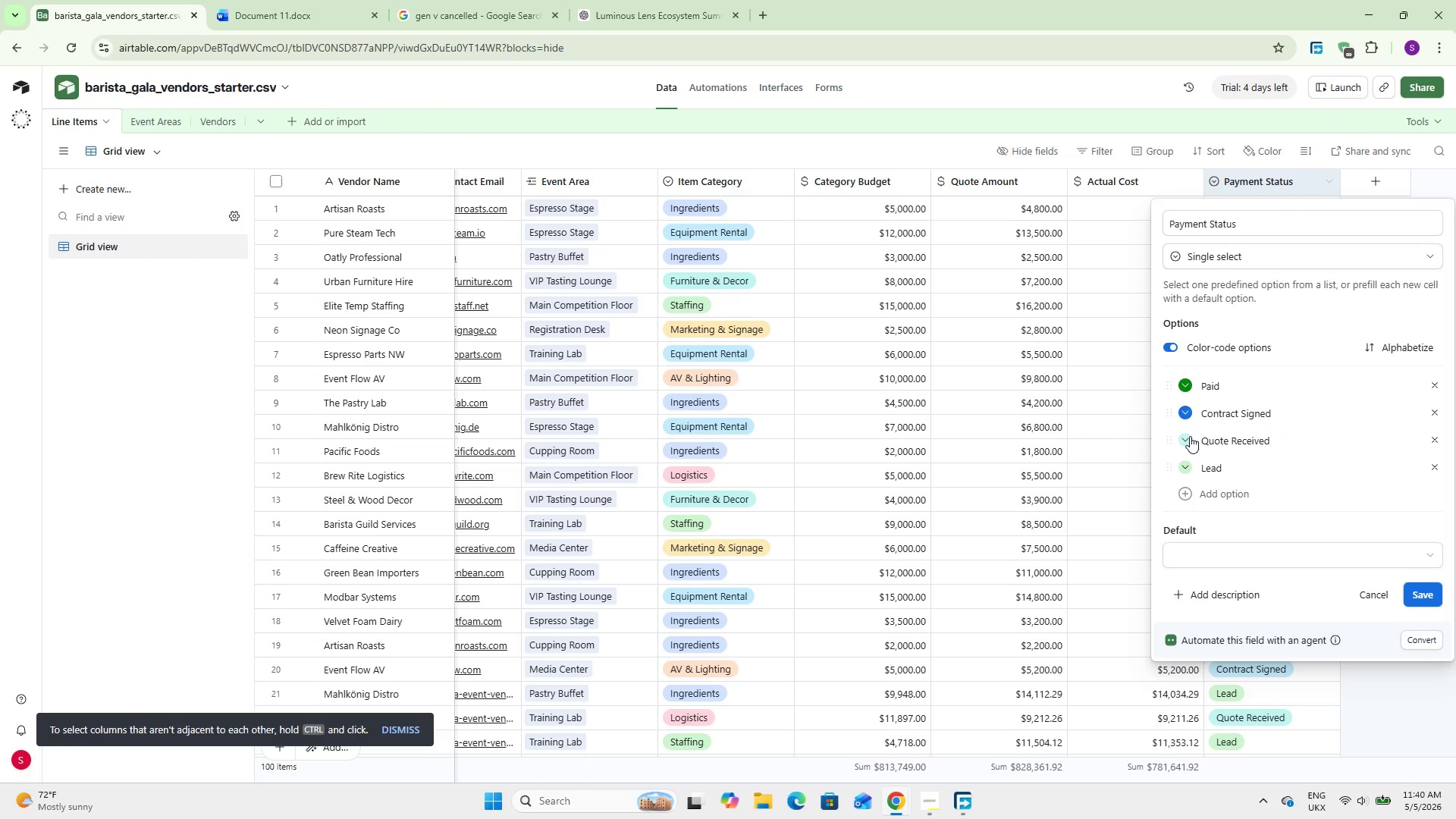 
left_click([1190, 436])
 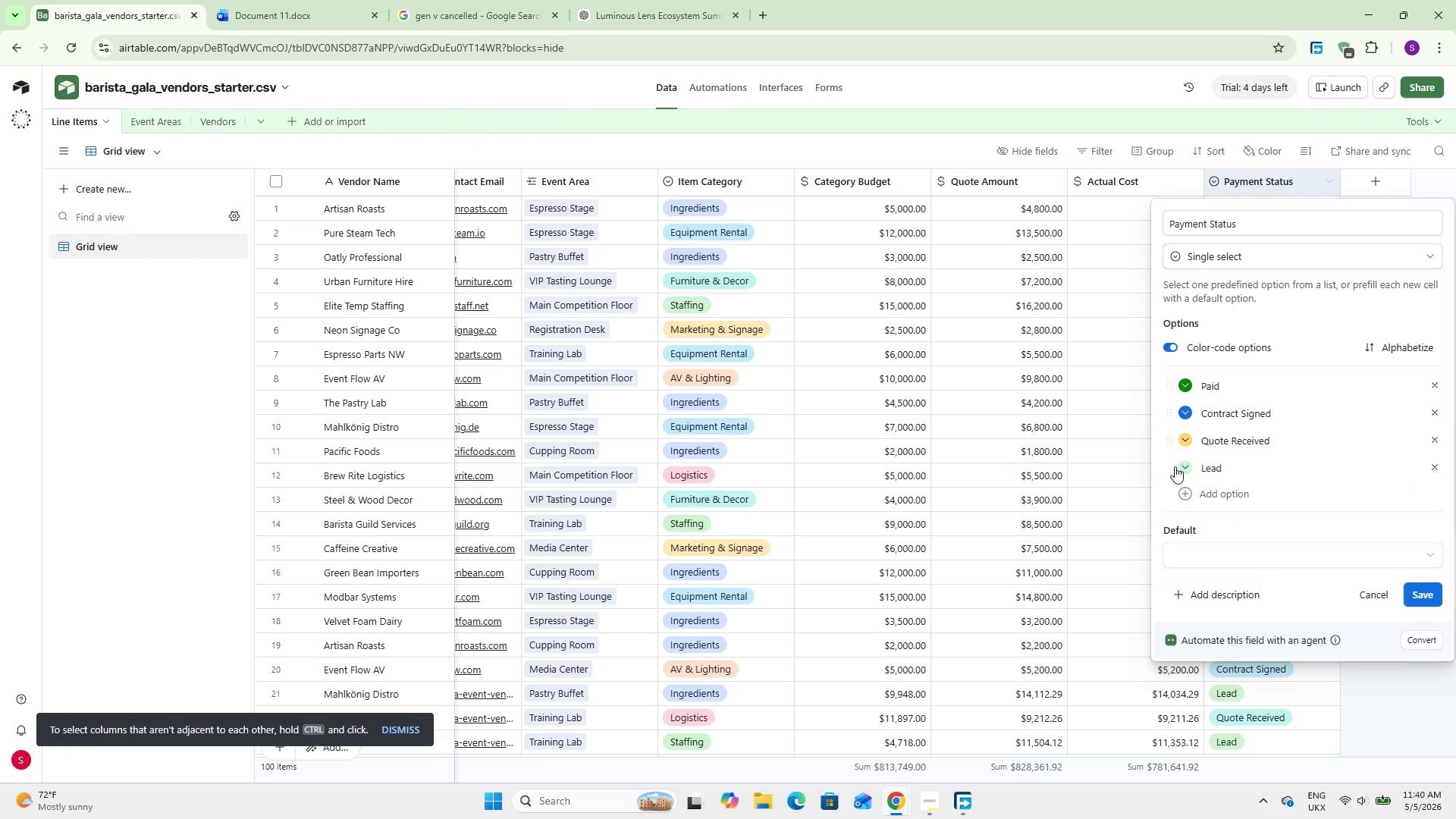 
left_click_drag(start_coordinate=[1222, 482], to_coordinate=[1214, 482])
 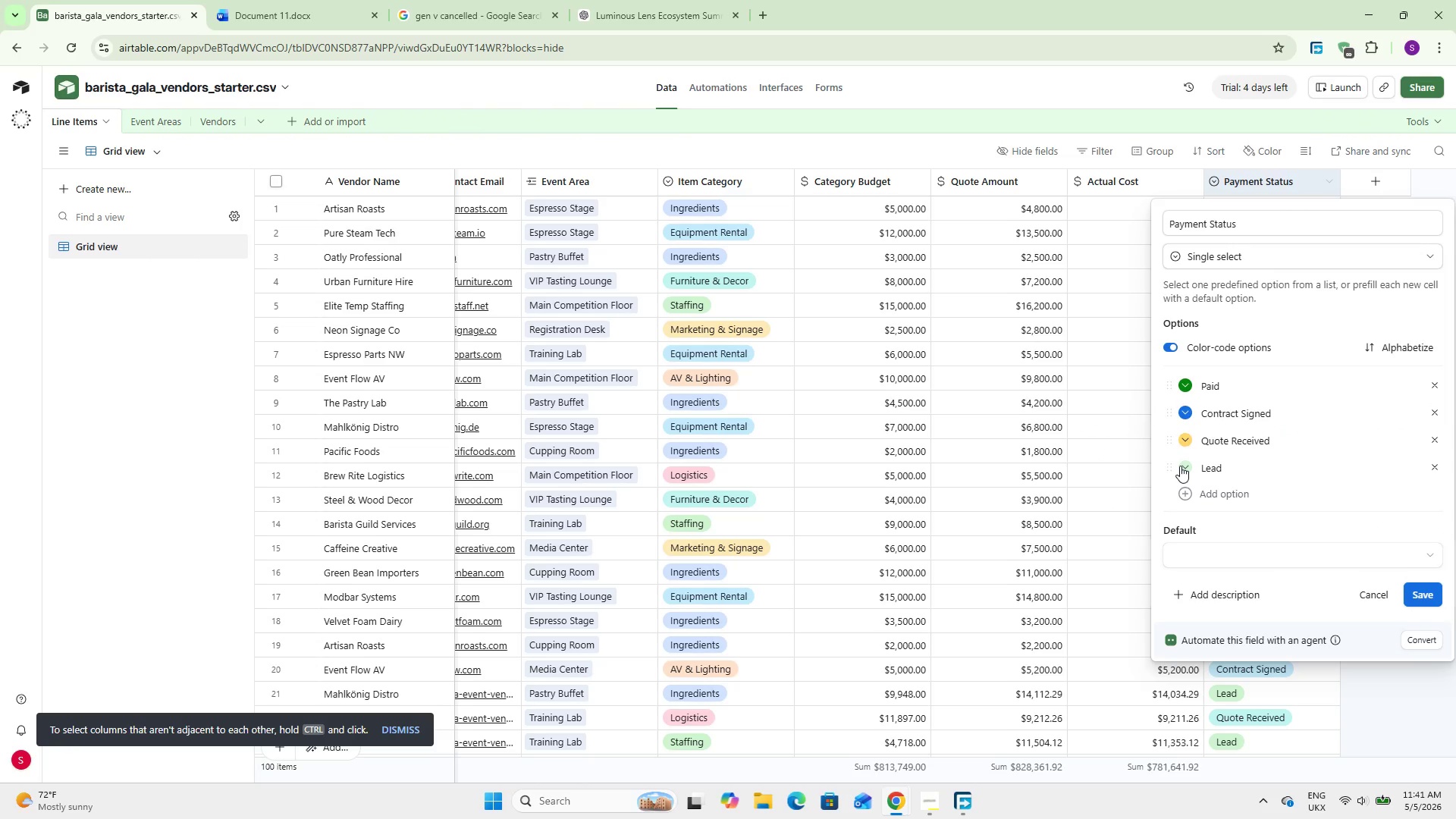 
left_click([1180, 466])
 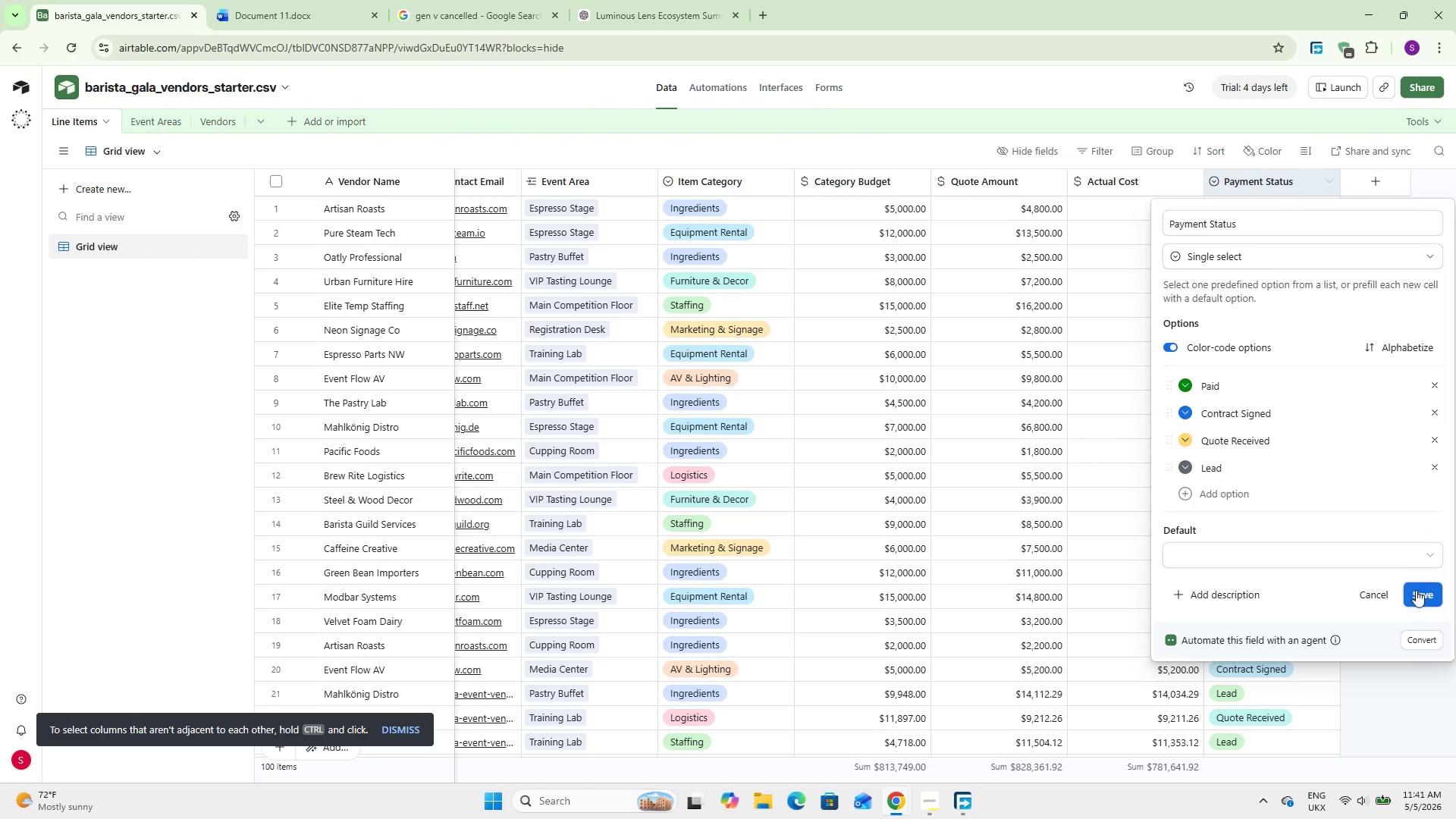 
left_click([1417, 594])
 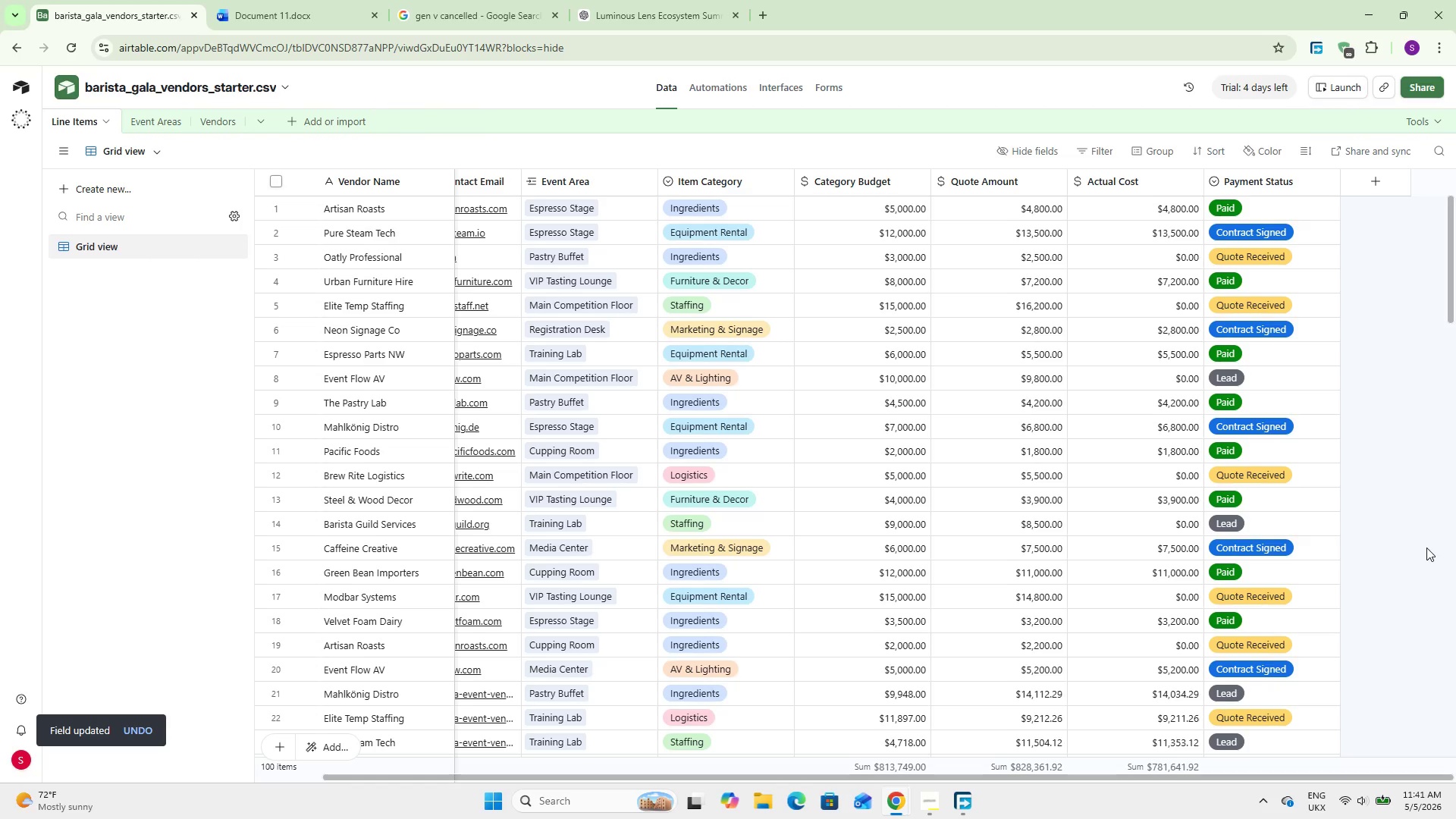 
wait(12.27)
 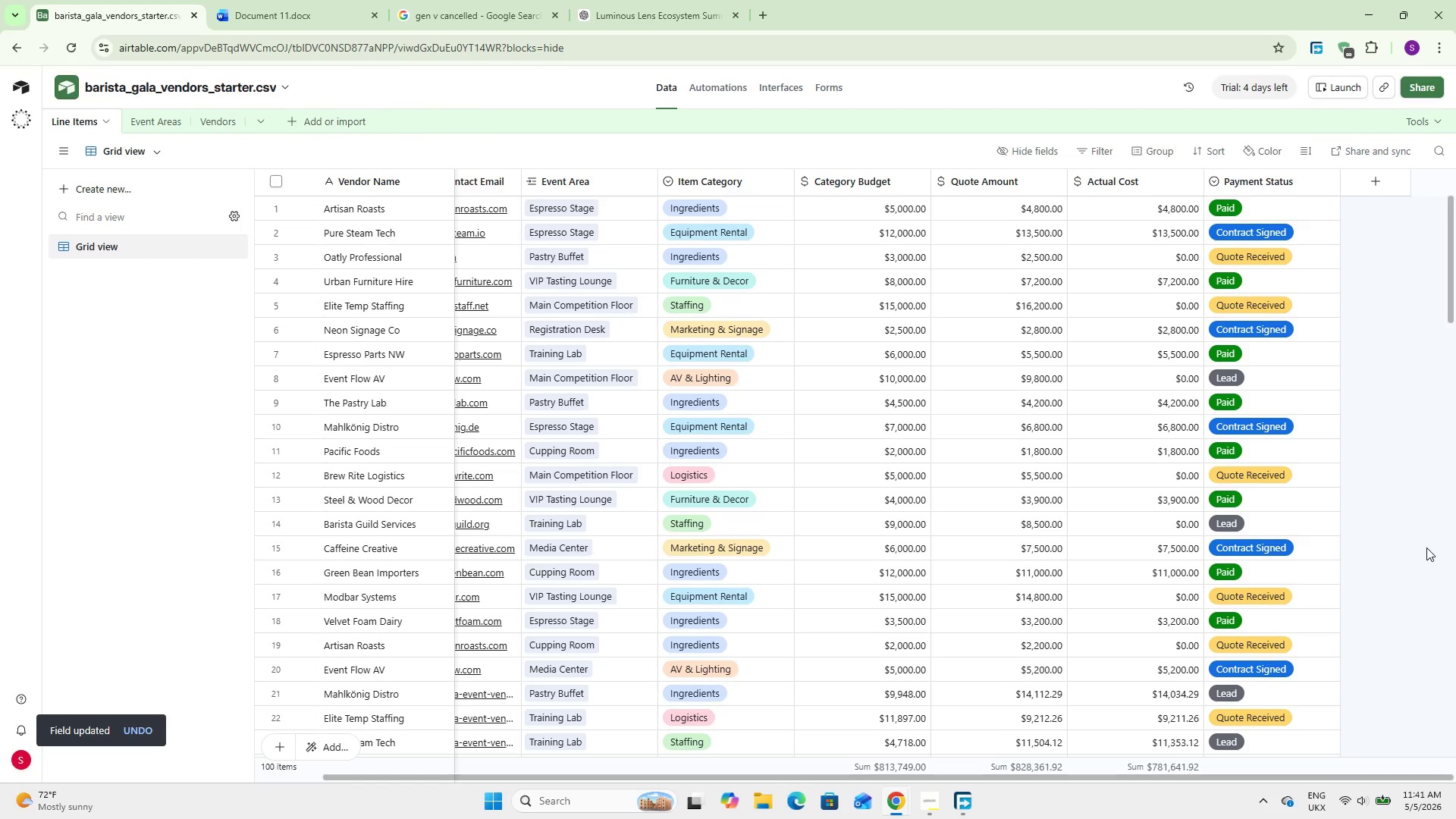 
mouse_move([386, 208])
 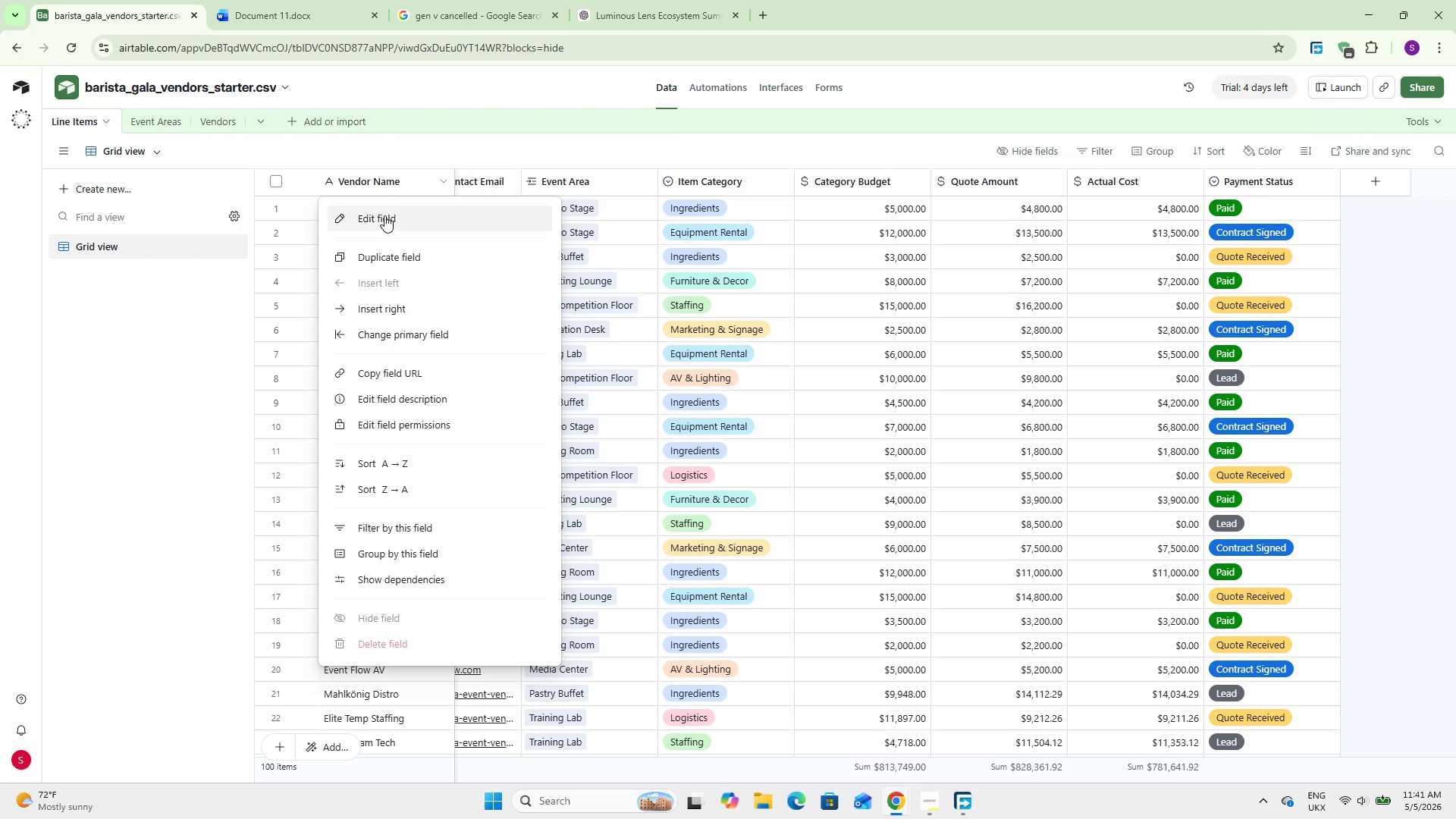 
left_click([384, 215])
 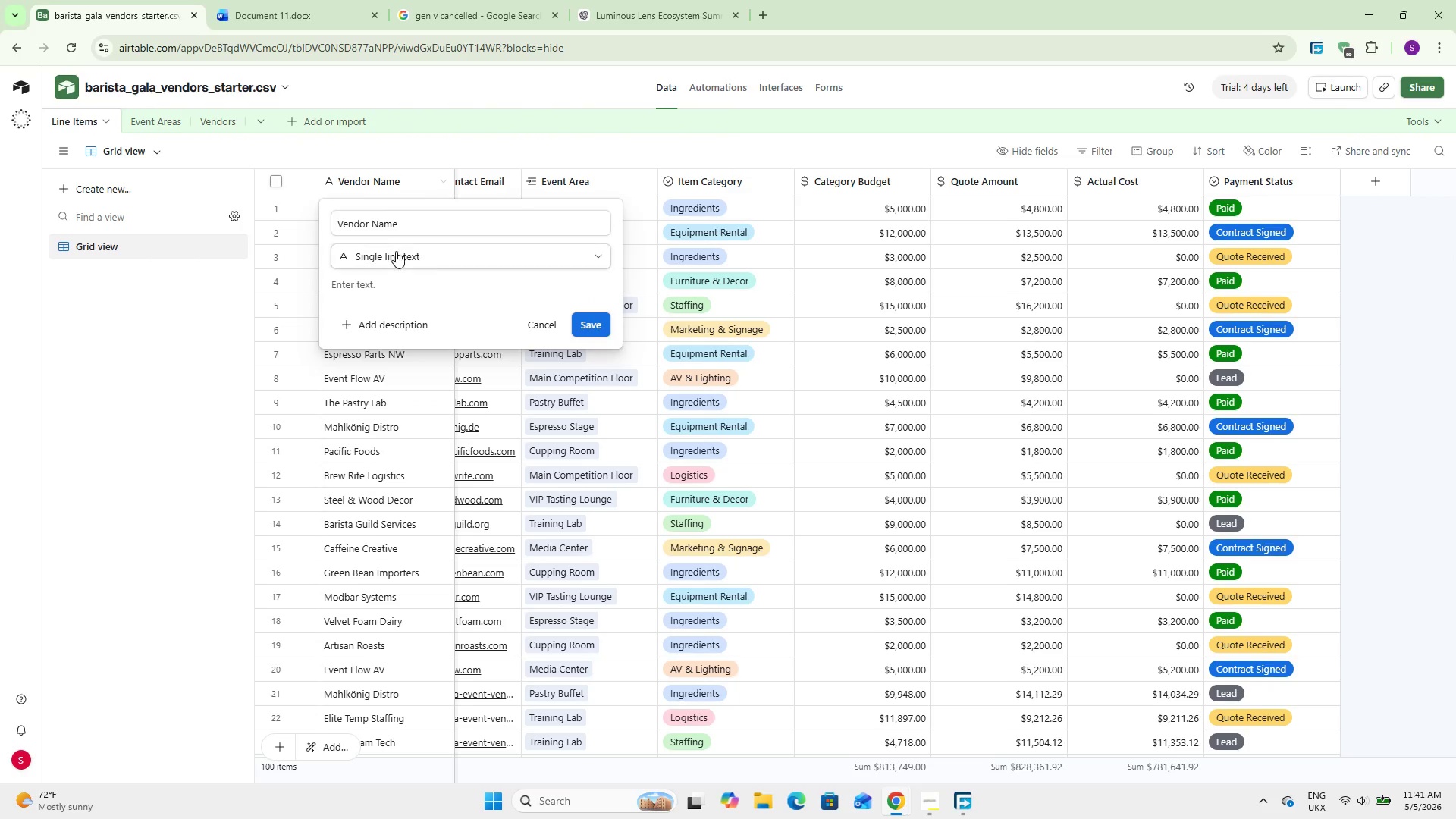 
left_click([396, 251])
 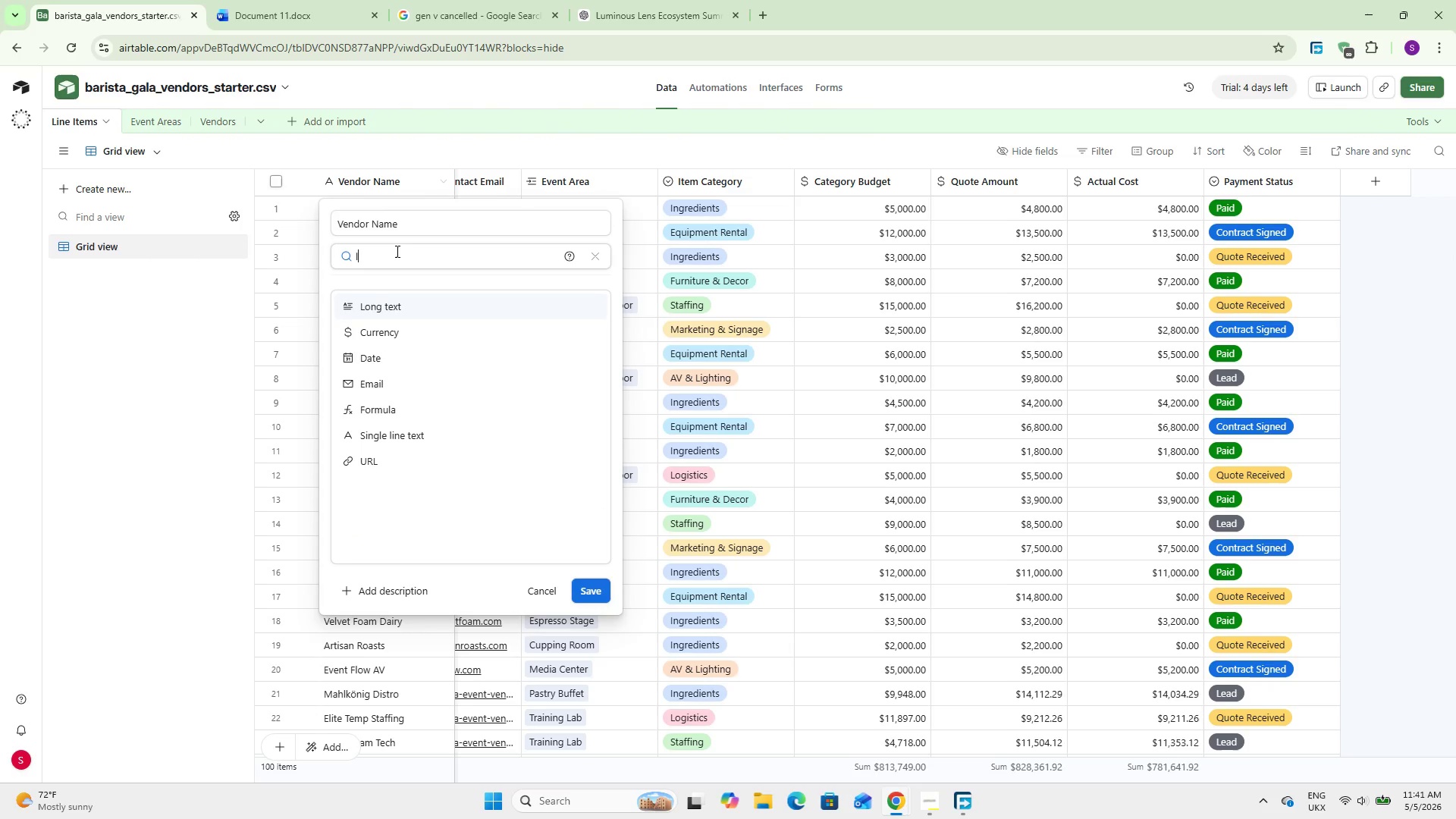 
key(L)
 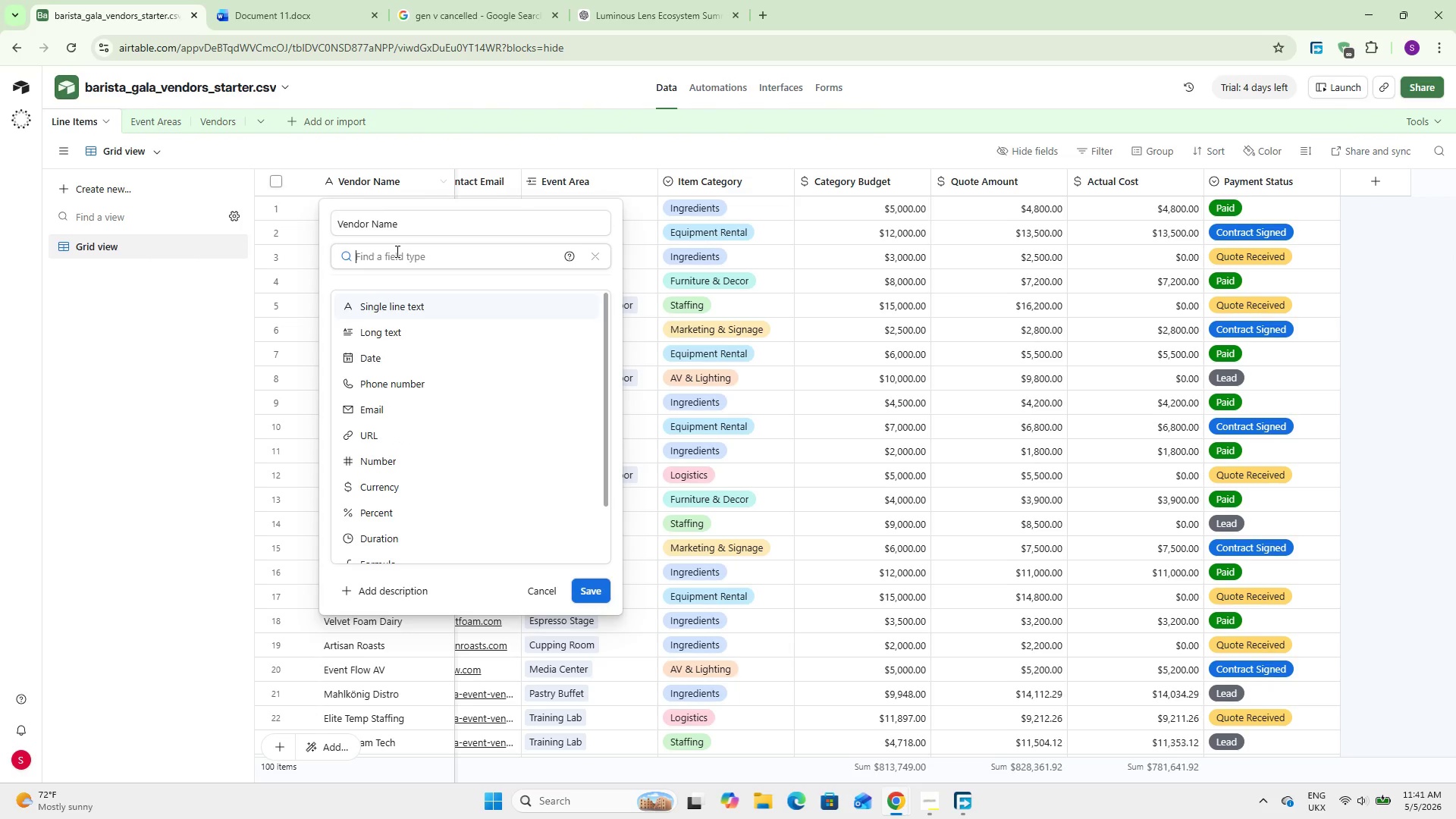 
key(Backspace)
 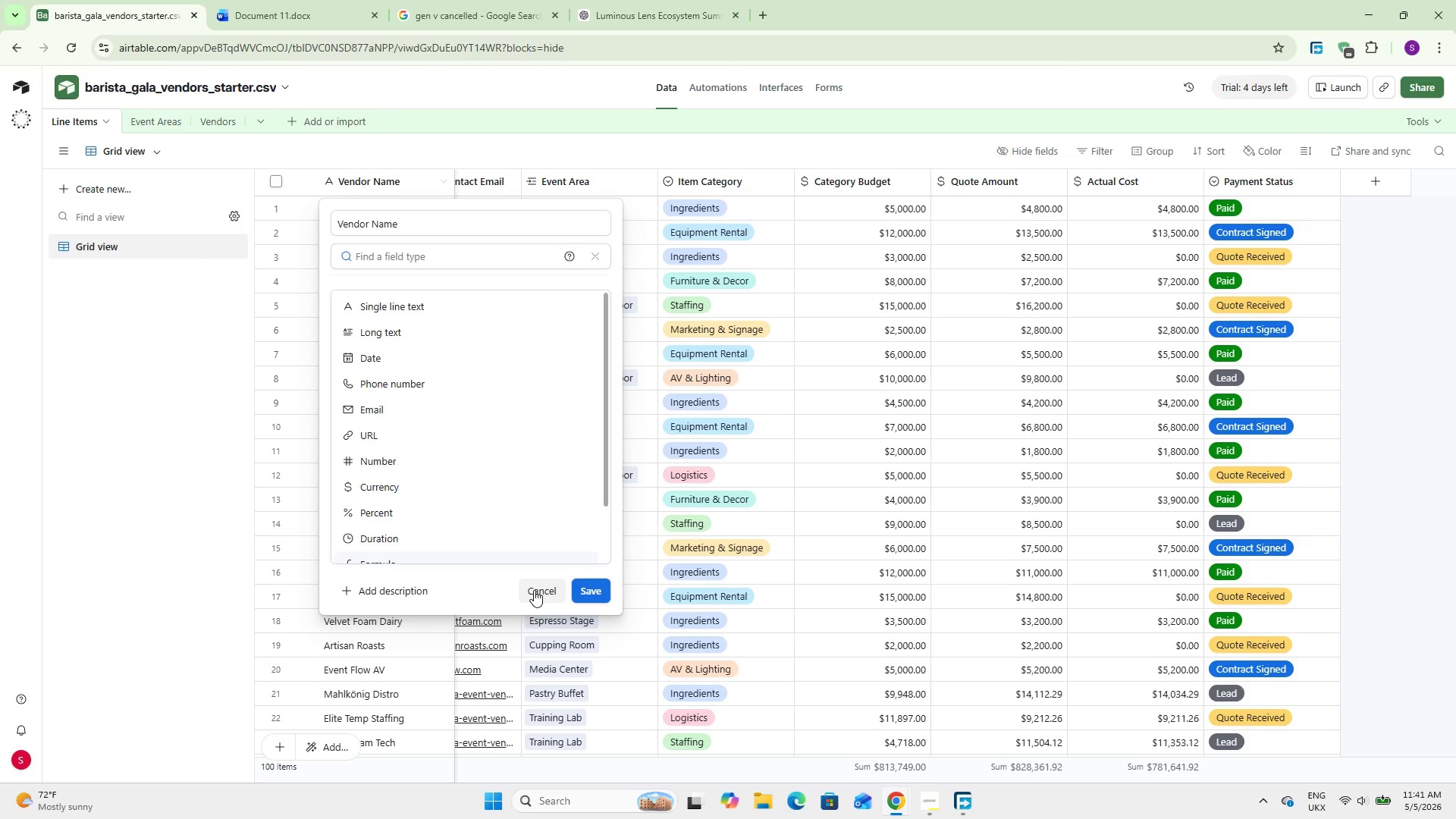 
left_click([534, 590])
 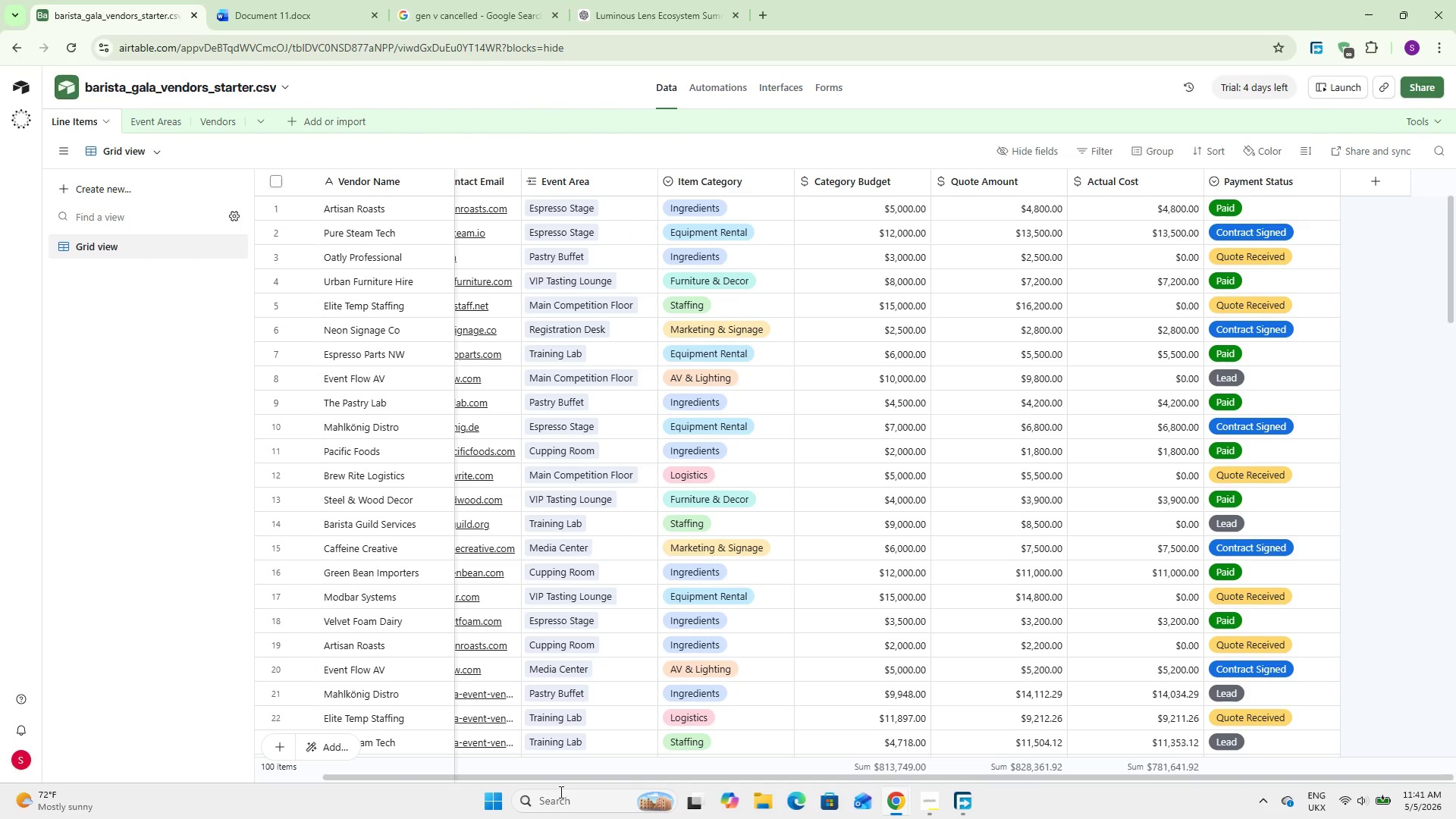 
left_click_drag(start_coordinate=[562, 778], to_coordinate=[283, 740])
 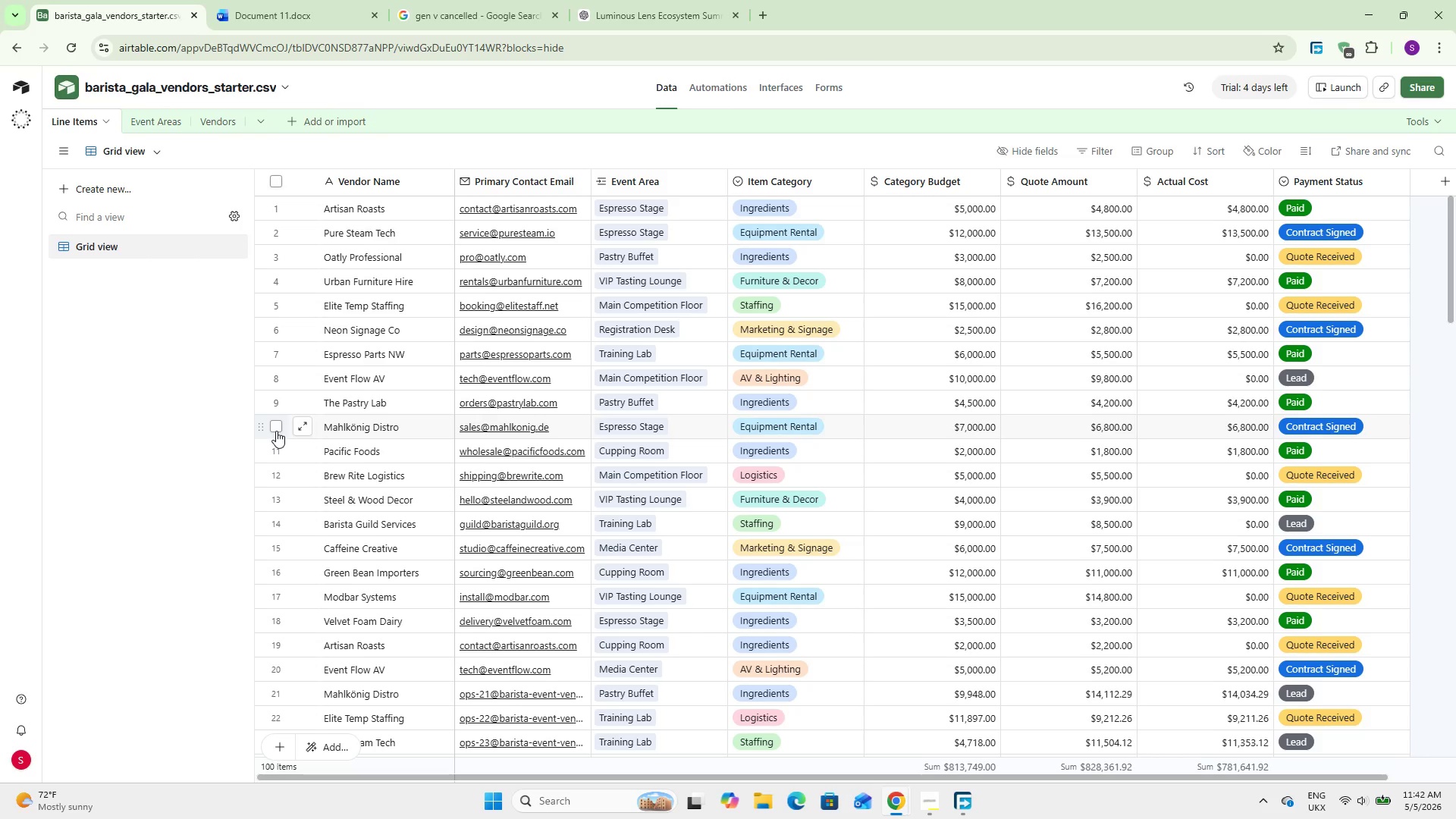 
wait(78.67)
 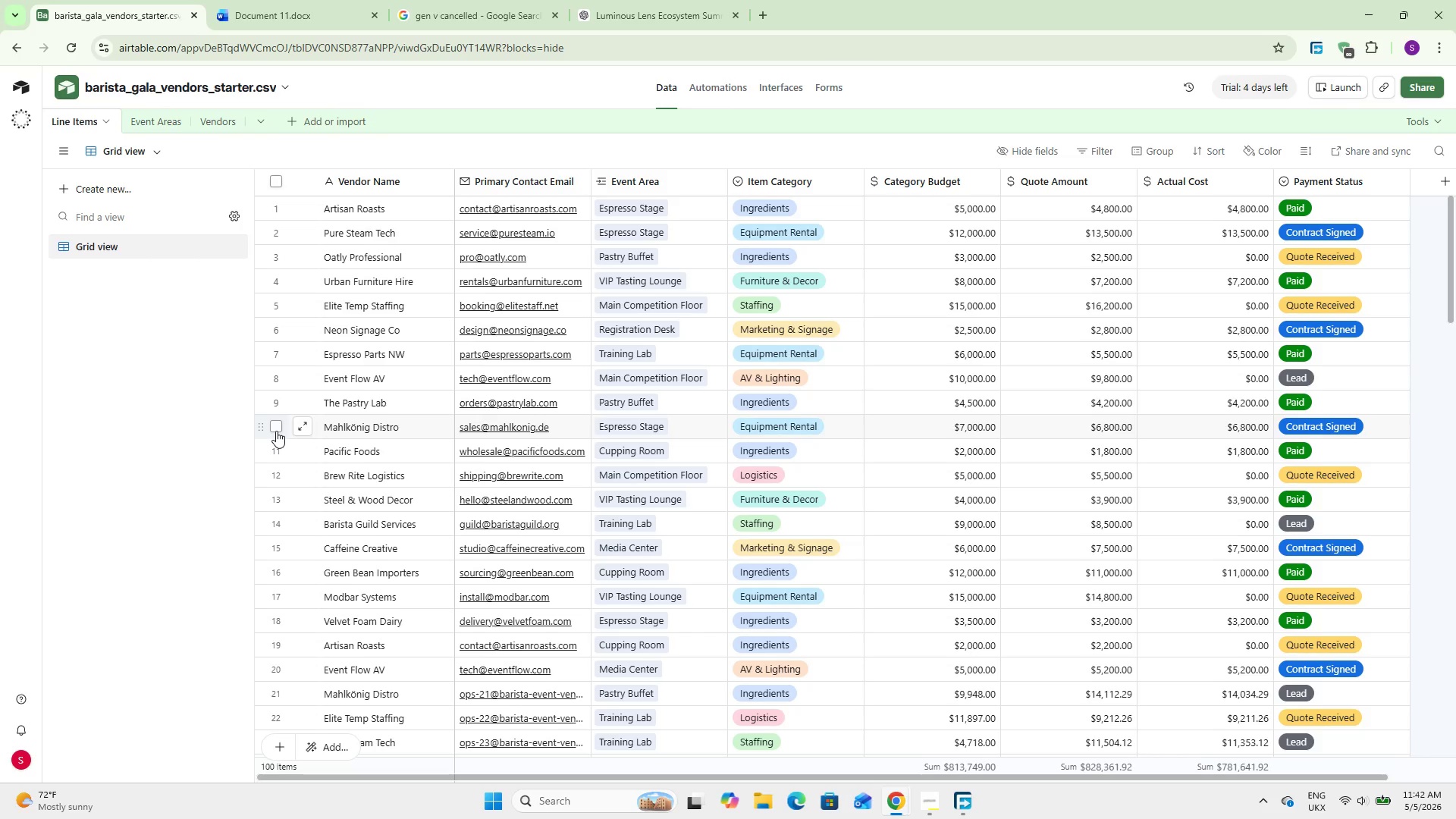 
left_click([1436, 183])
 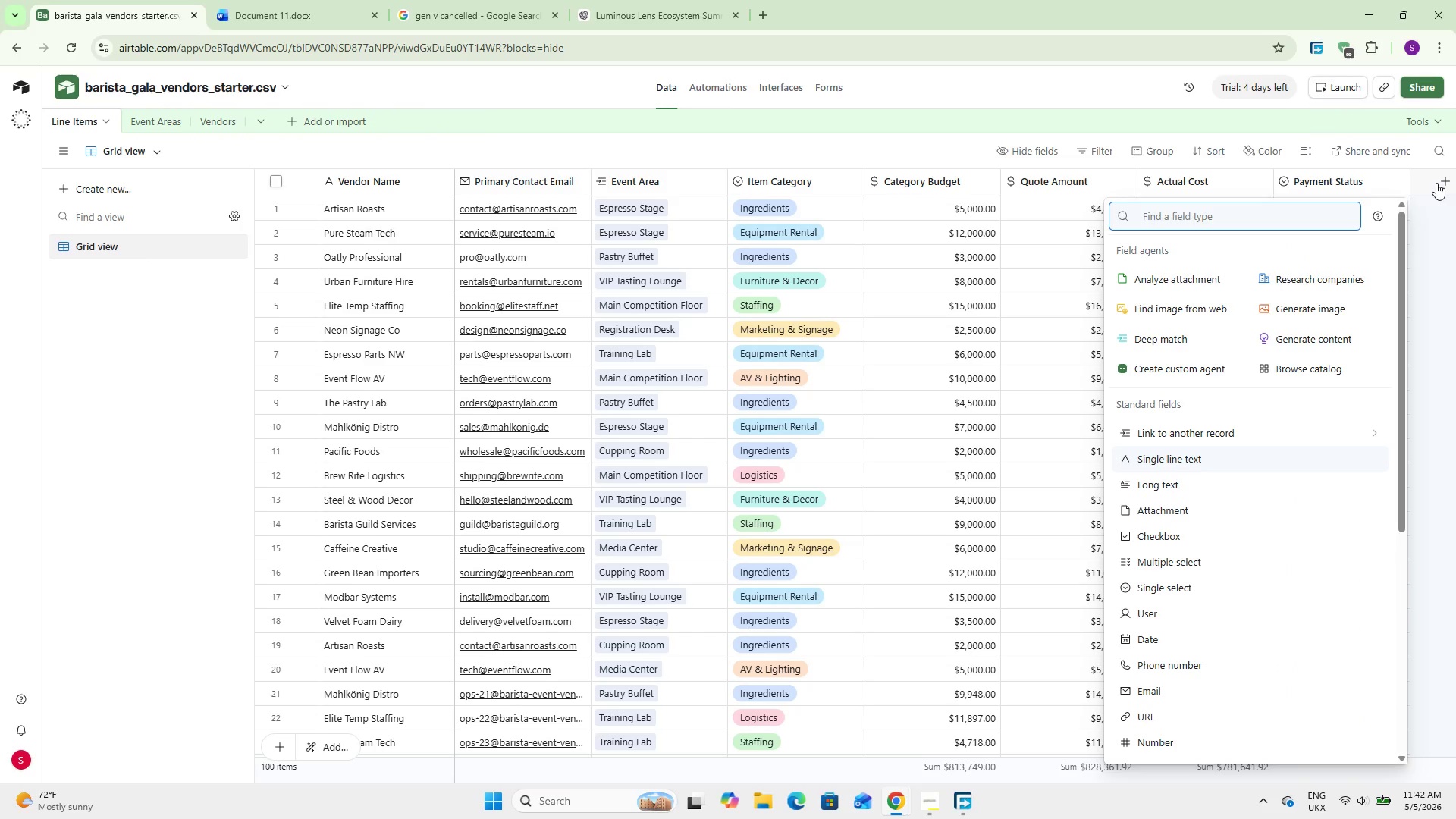 
type(Sin)
 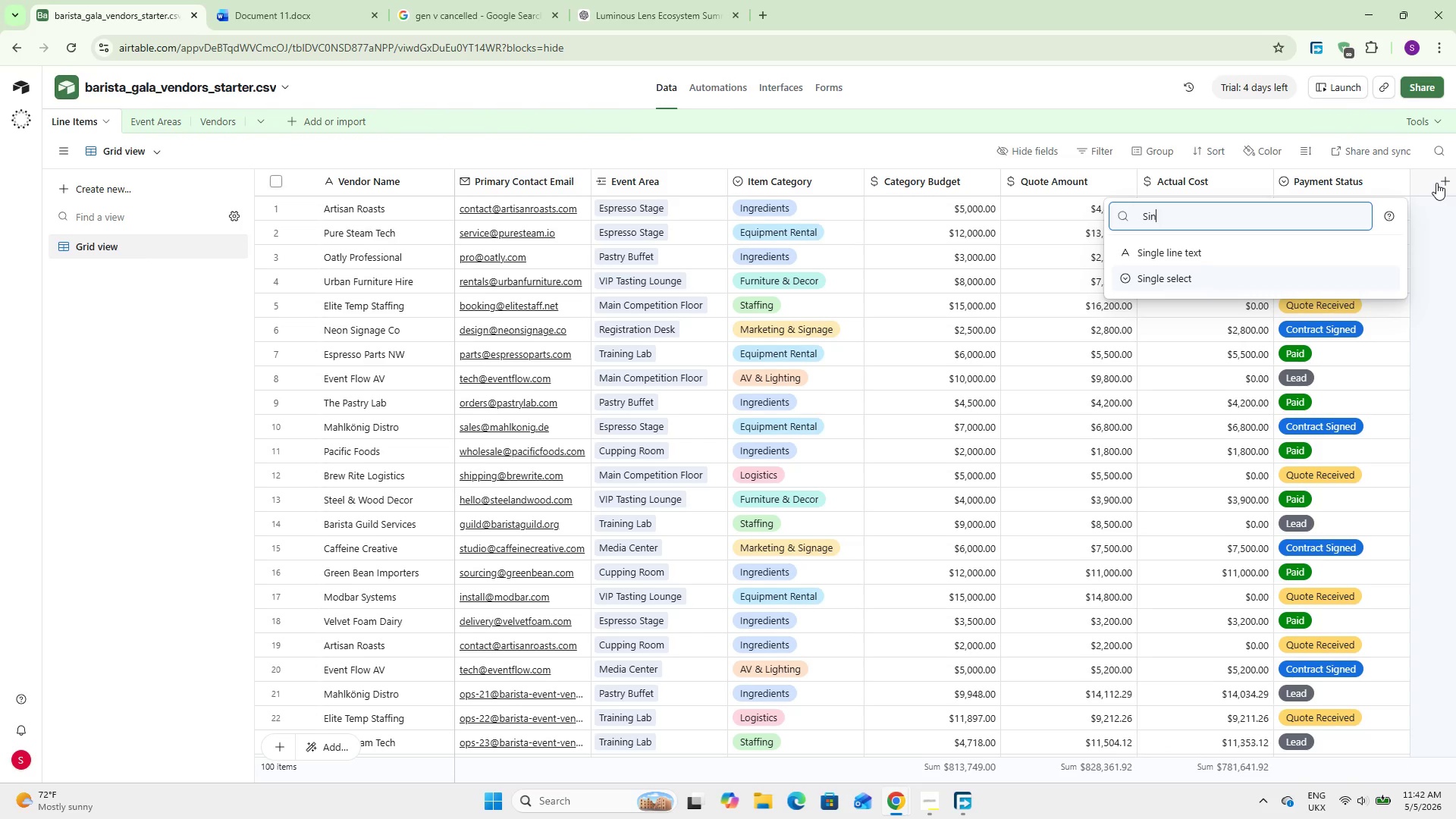 
key(ArrowDown)
 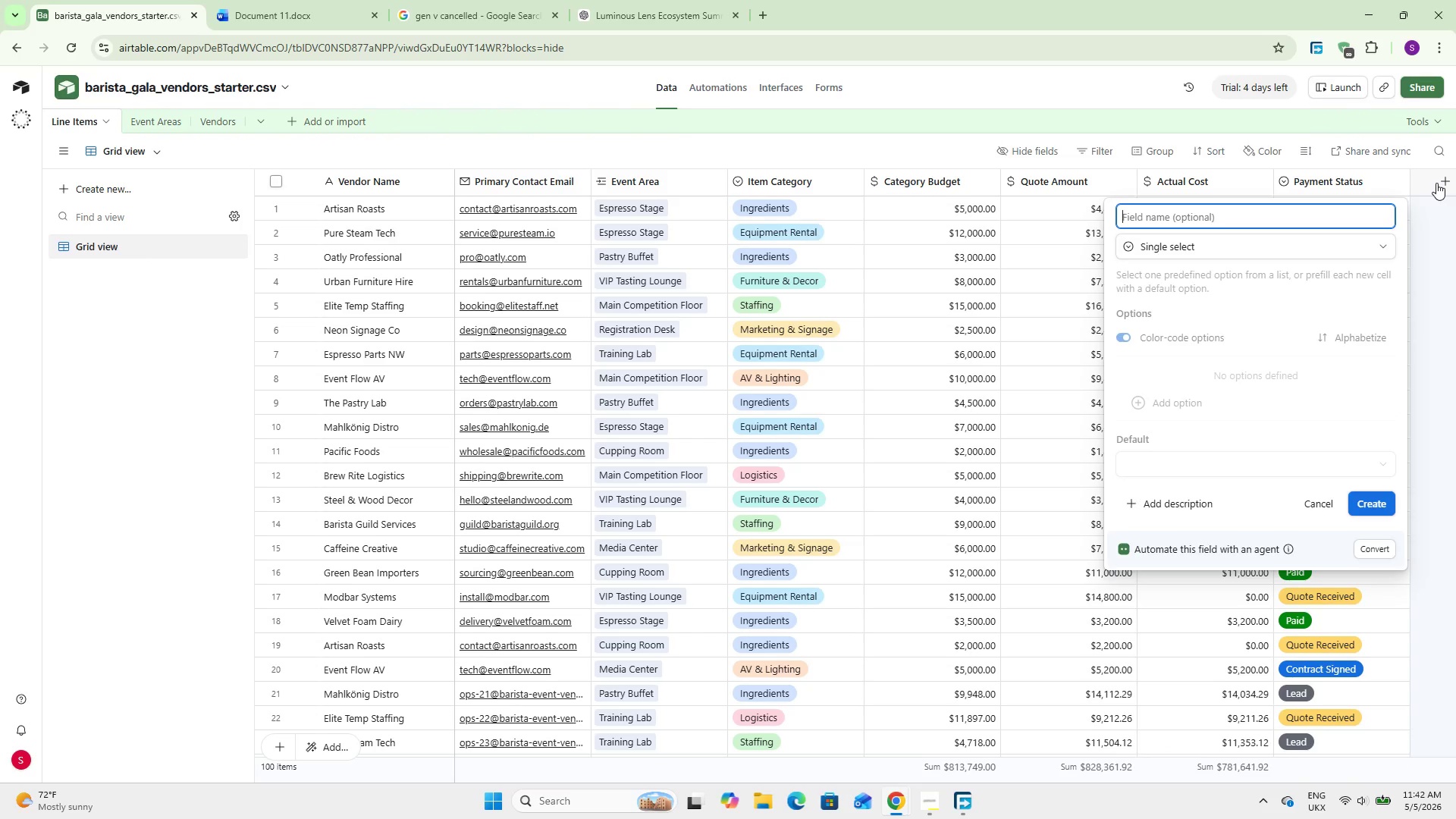 
key(Enter)
 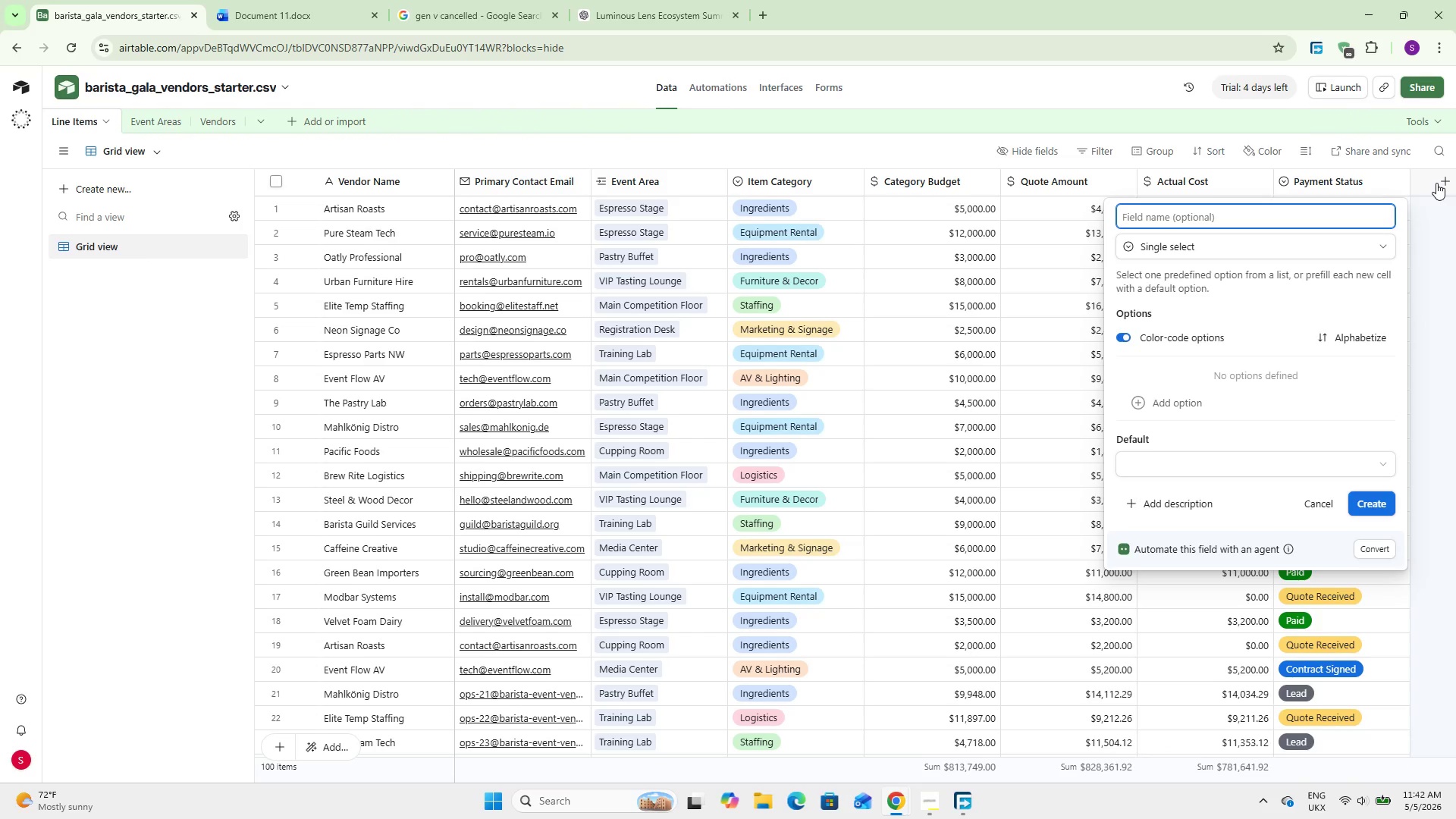 
type(Line Items)
 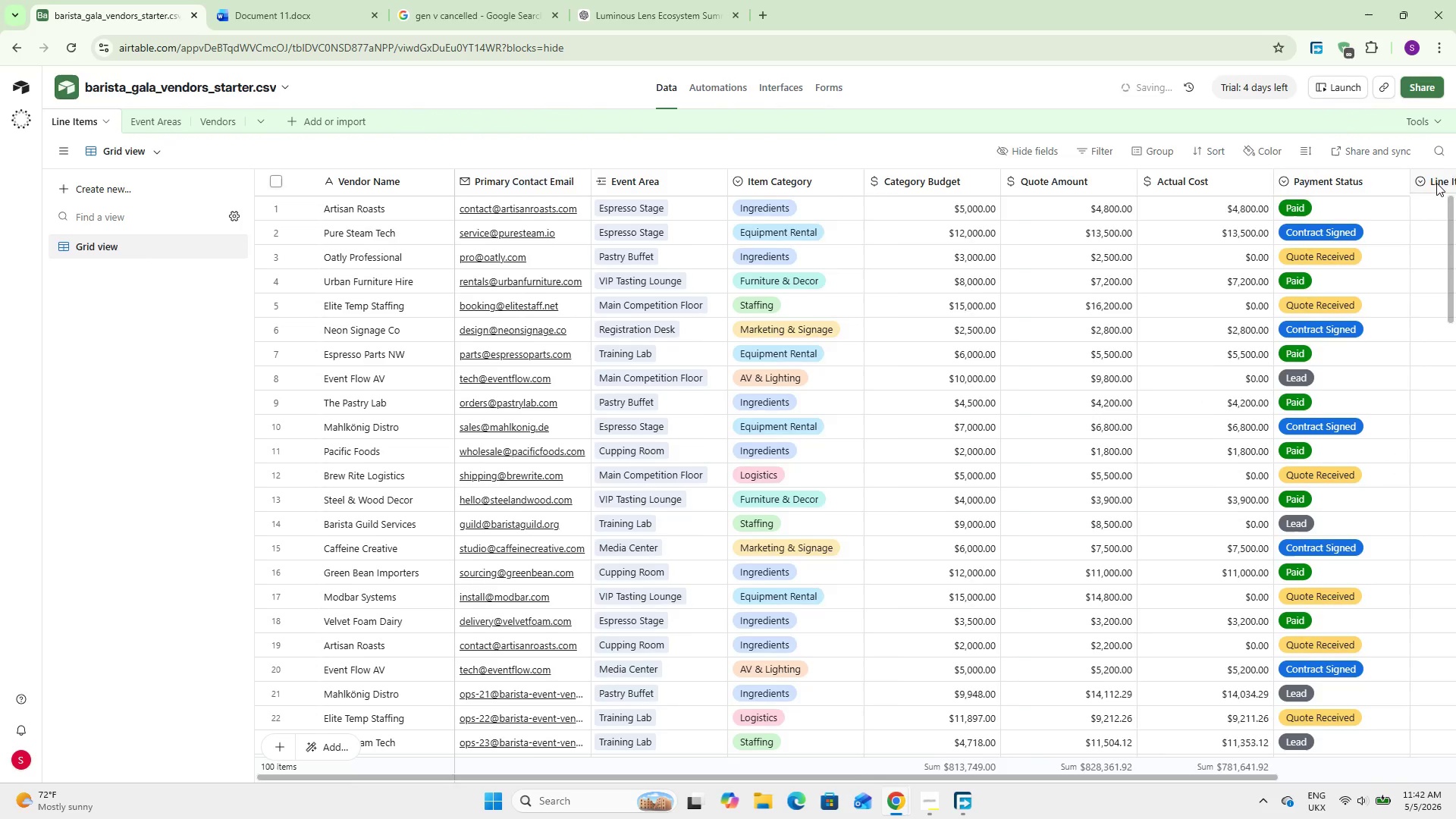 
key(Enter)
 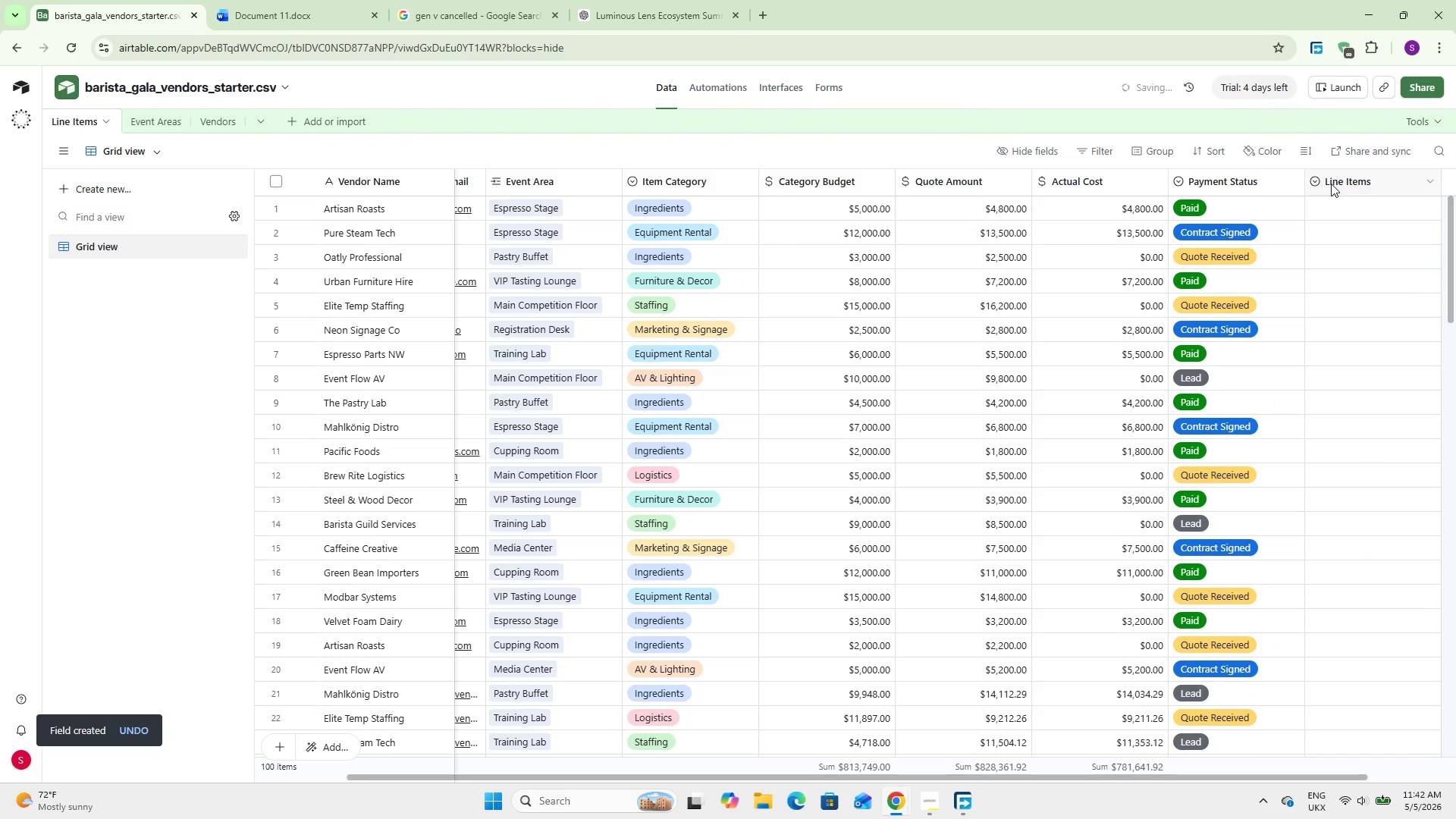 
double_click([1331, 184])
 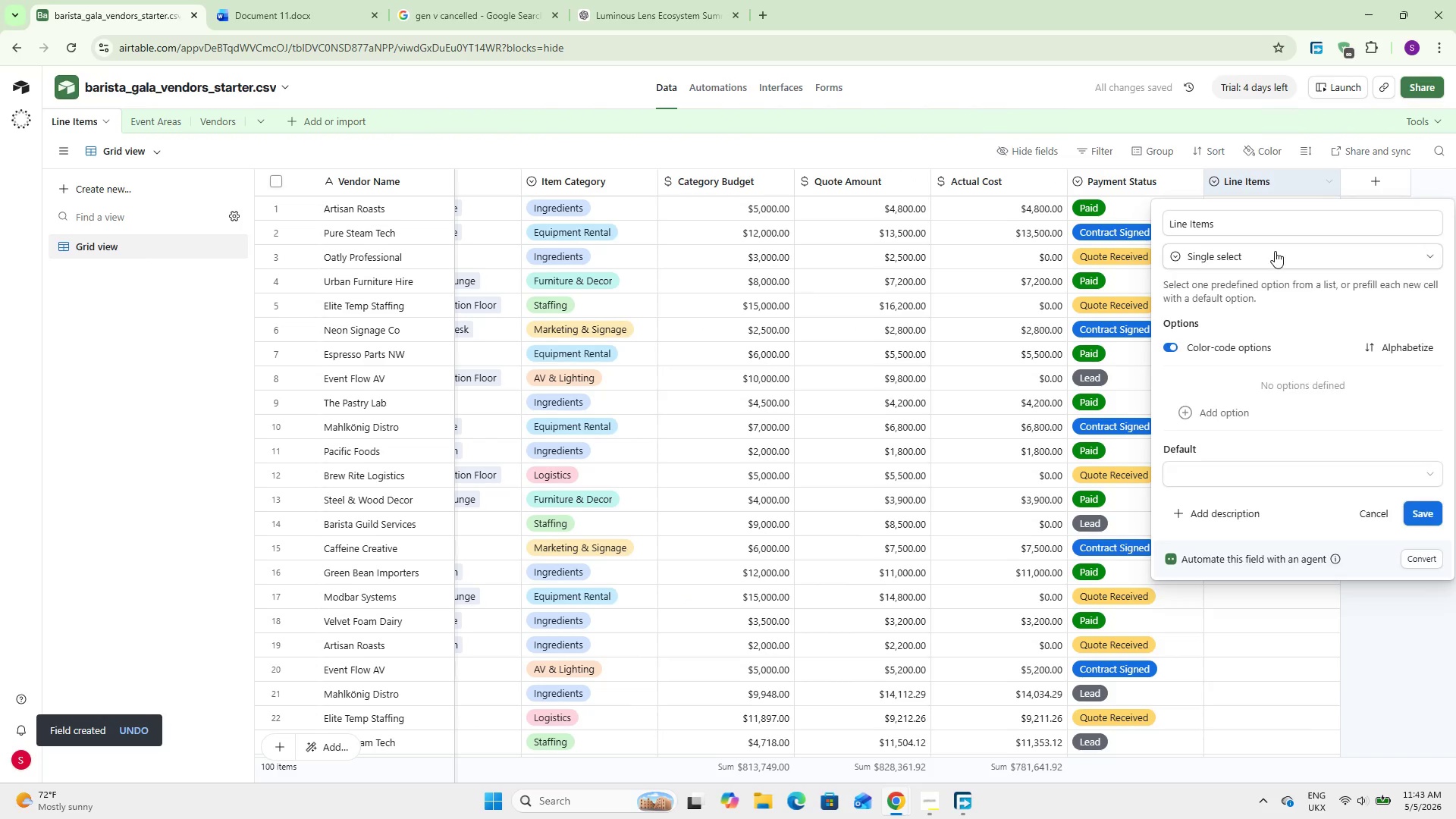 
left_click([1275, 251])
 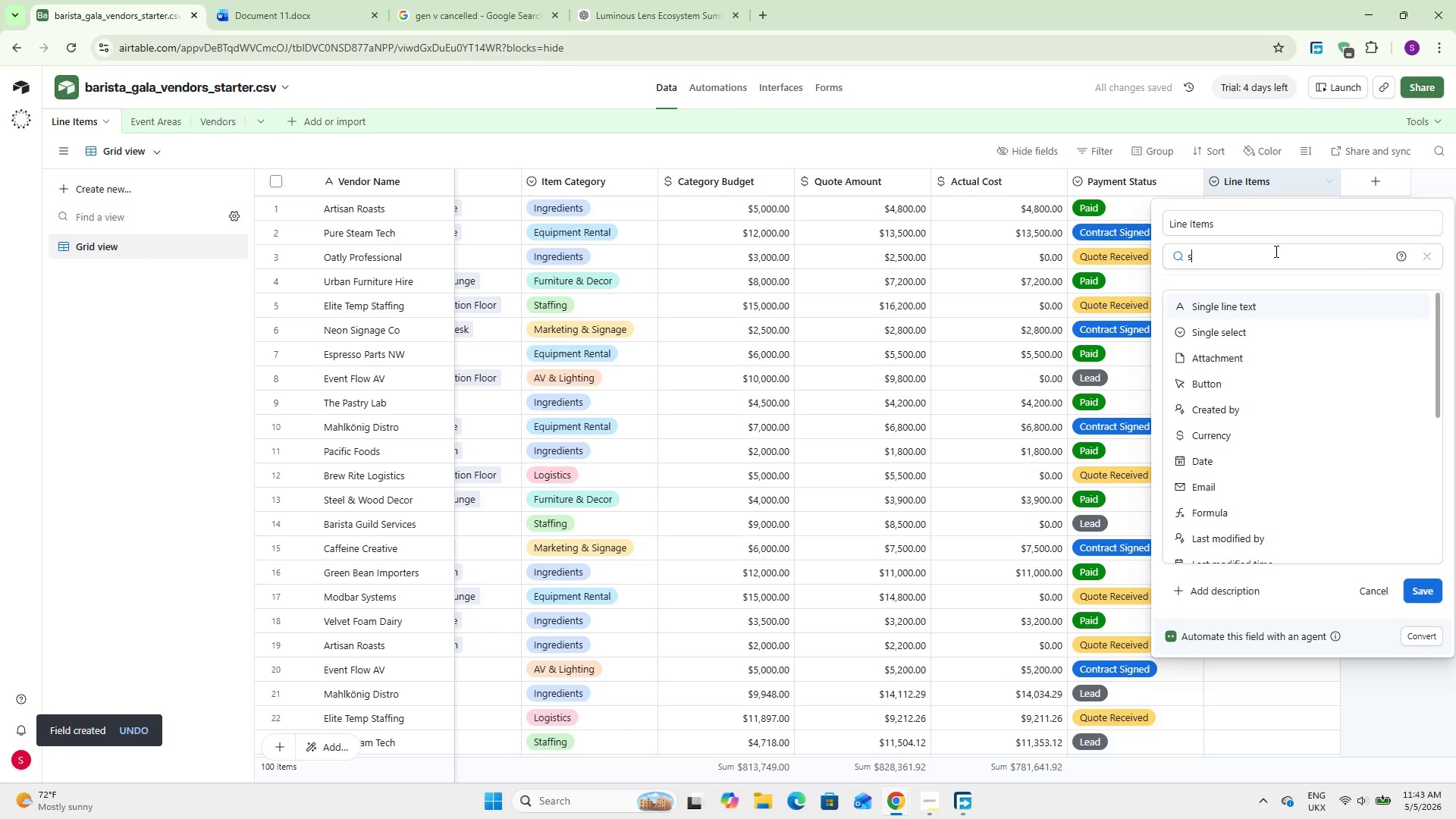 
key(S)
 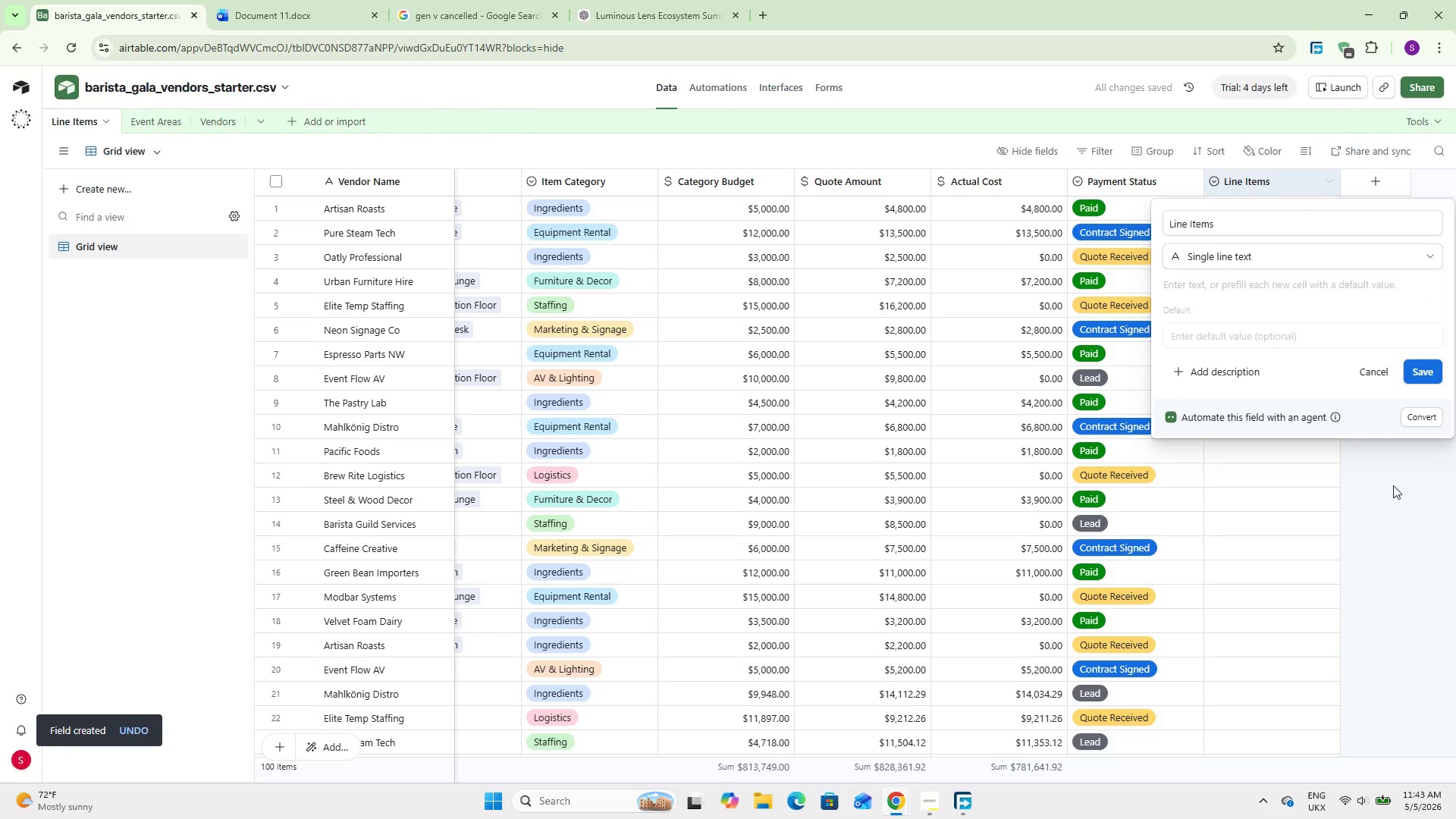 
left_click([1238, 305])
 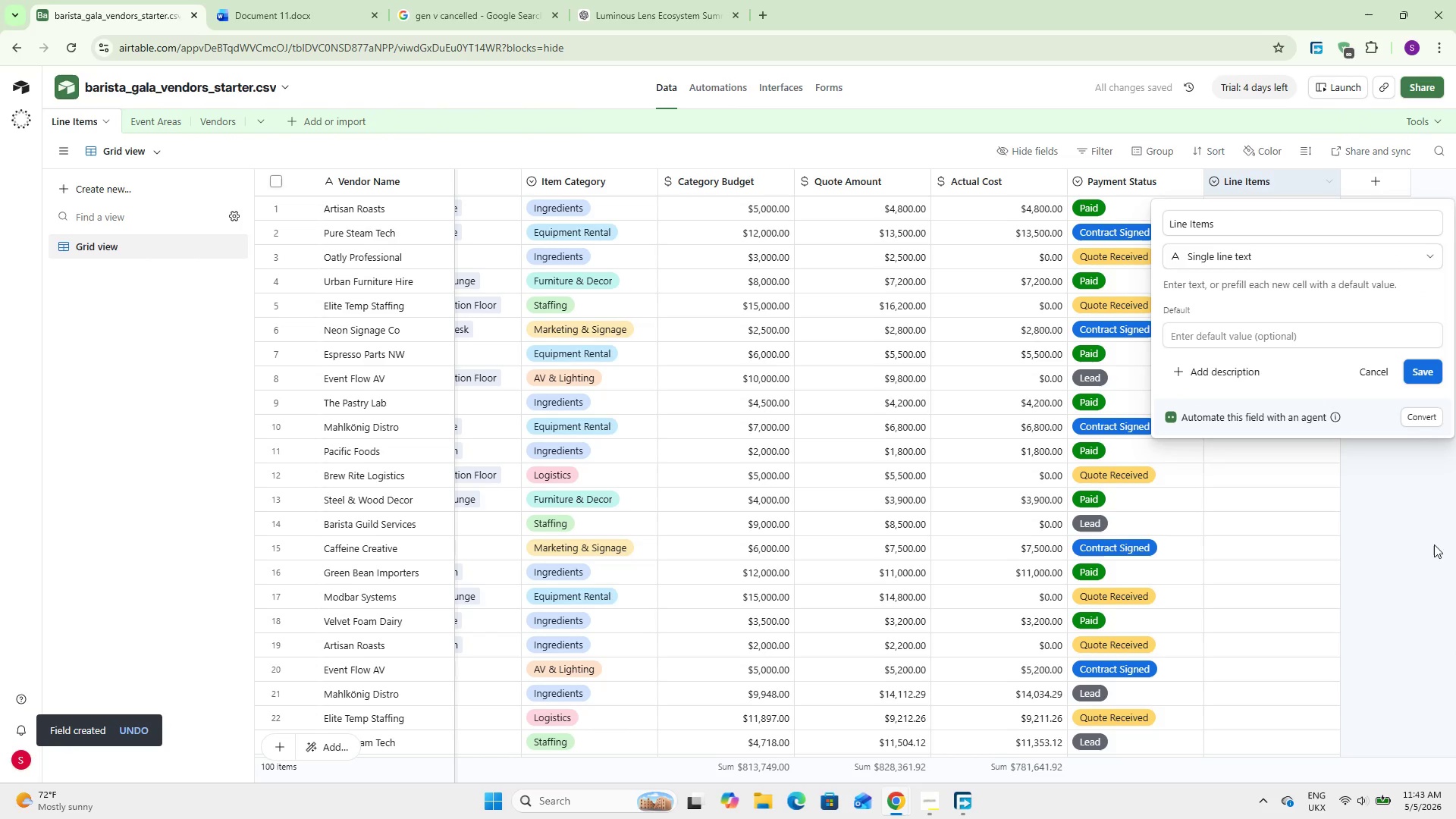 
scroll: coordinate [1238, 305], scroll_direction: up, amount: 32.0
 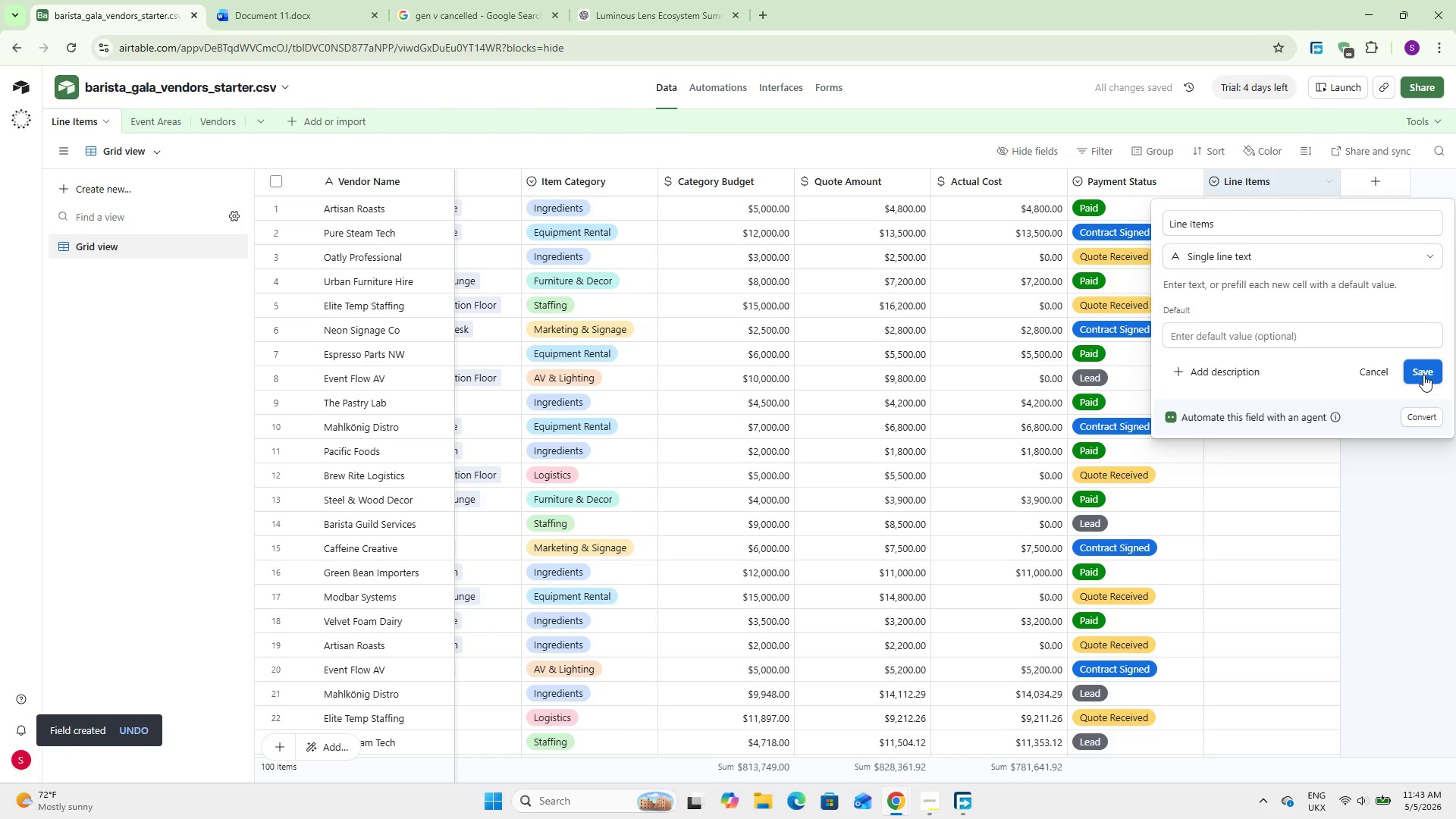 
left_click([1423, 375])
 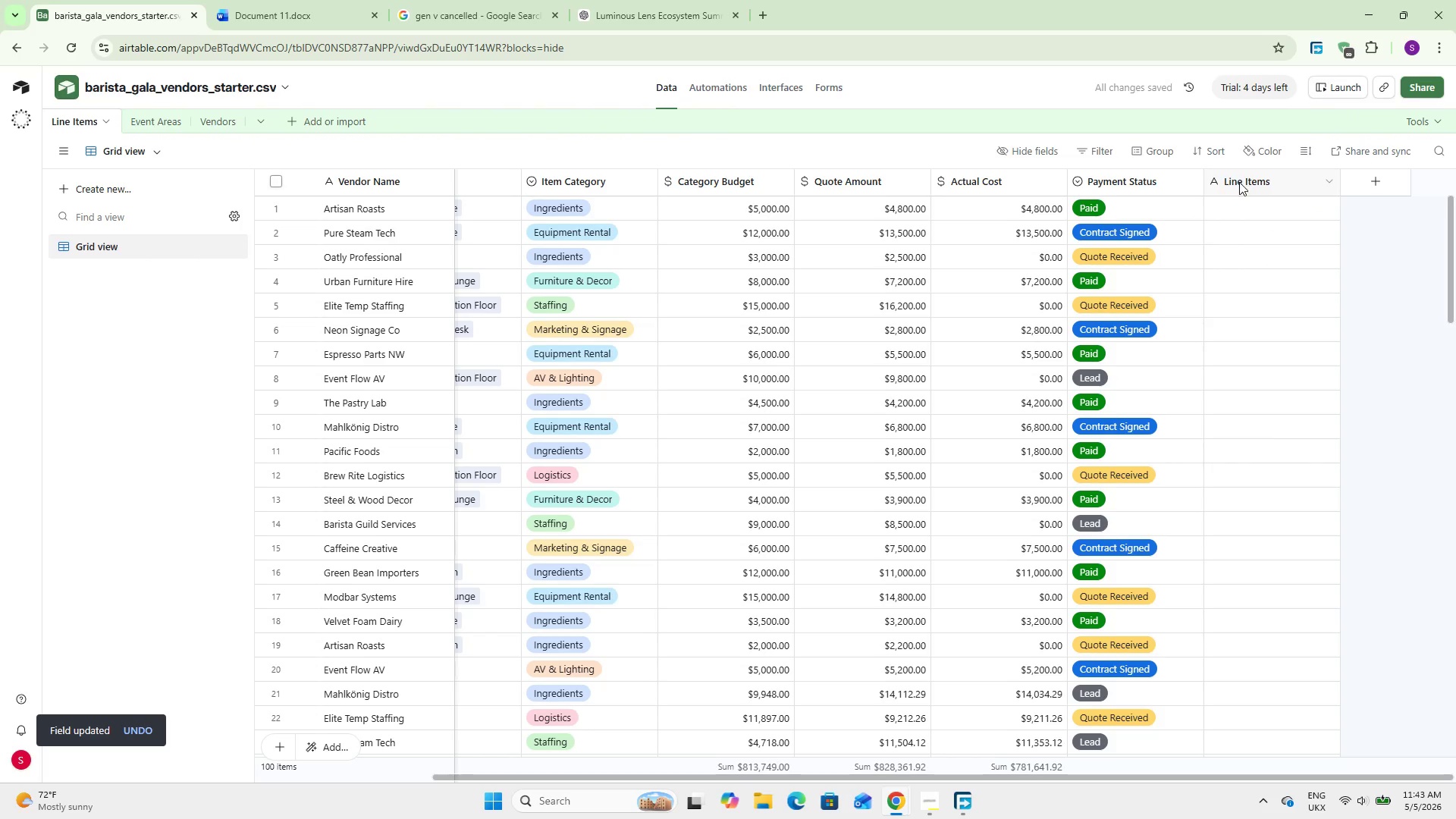 
left_click_drag(start_coordinate=[1240, 181], to_coordinate=[354, 227])
 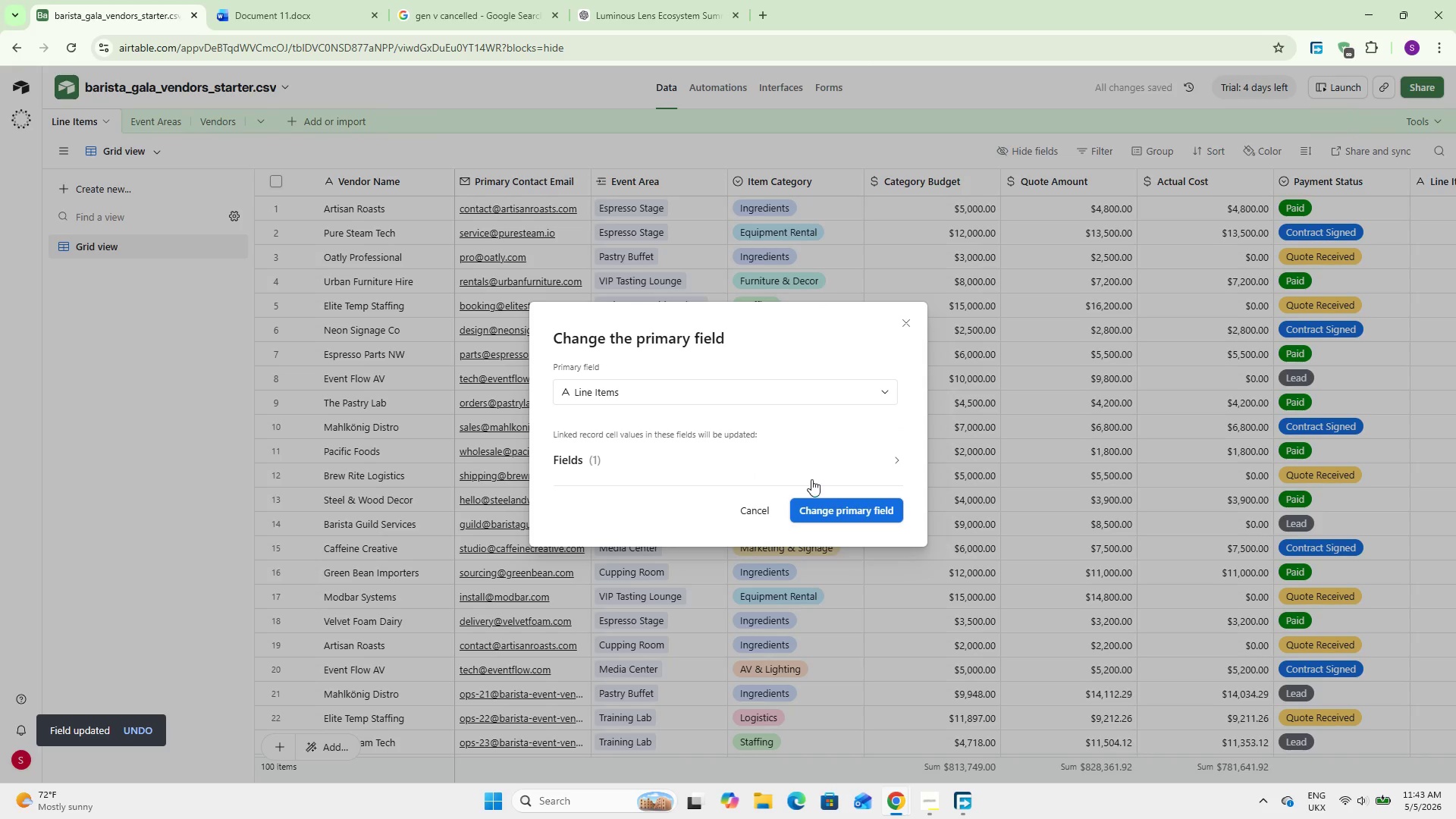 
mouse_move([808, 491])
 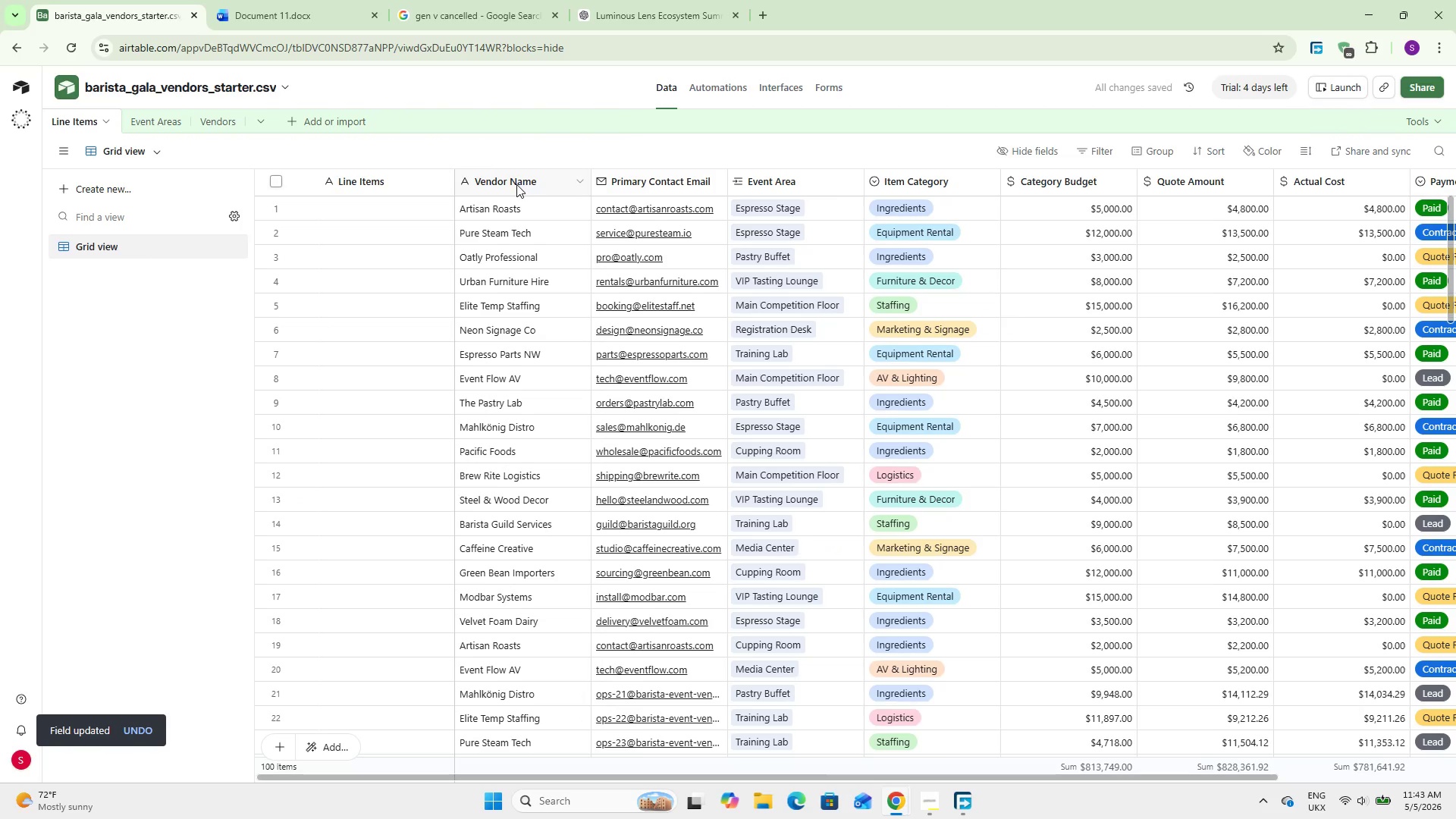 
double_click([516, 184])
 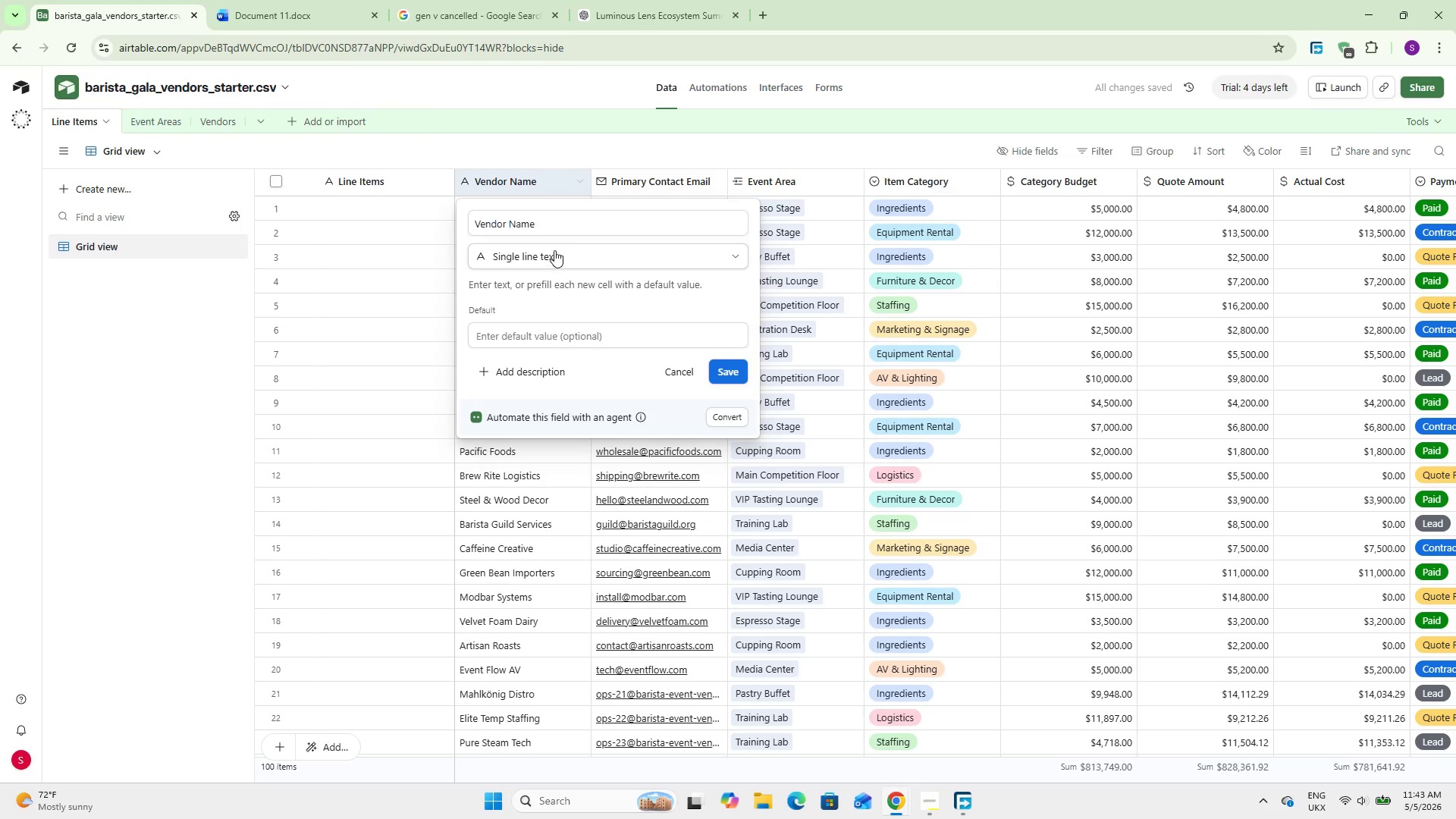 
left_click([554, 250])
 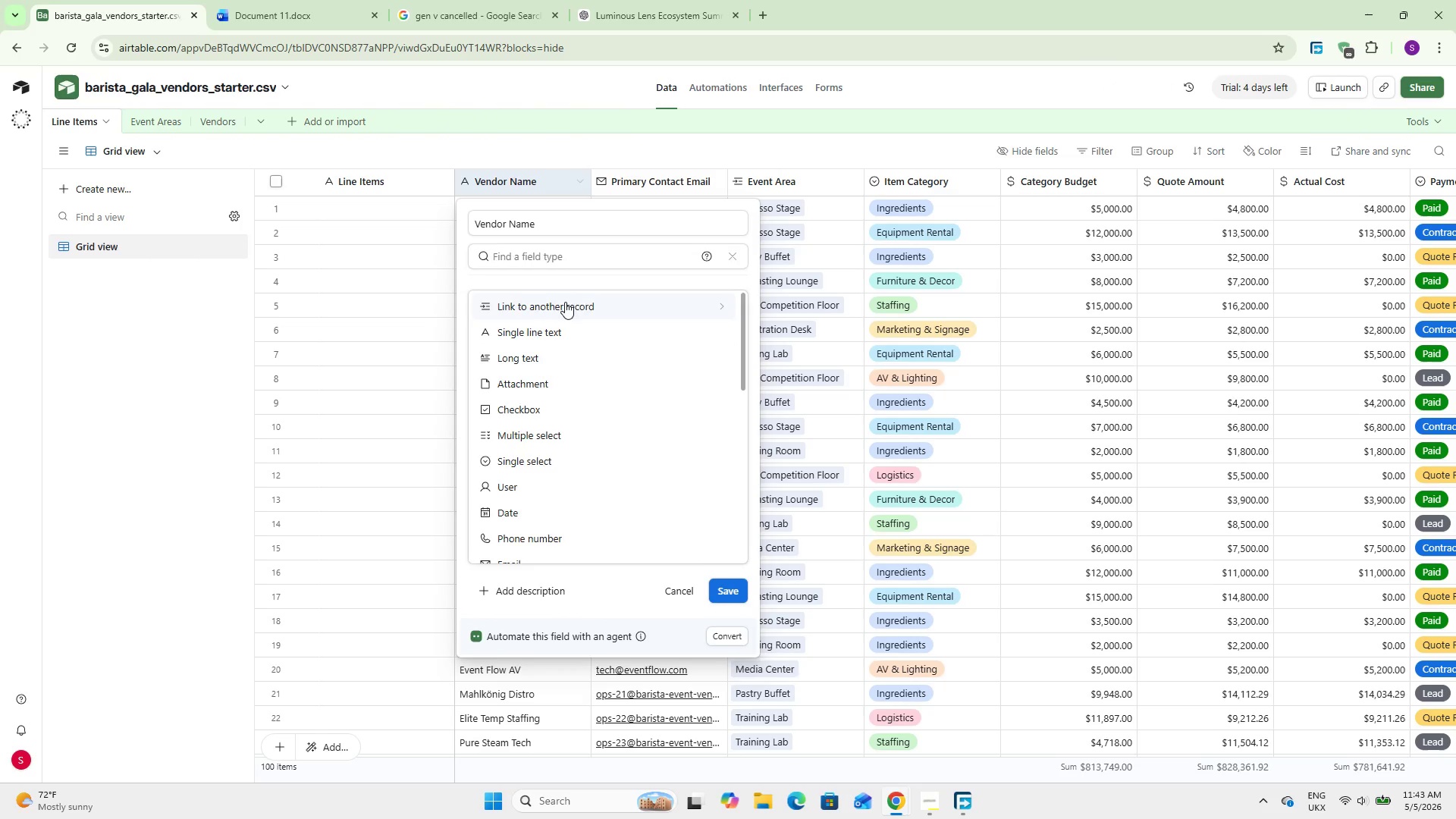 
left_click([565, 302])
 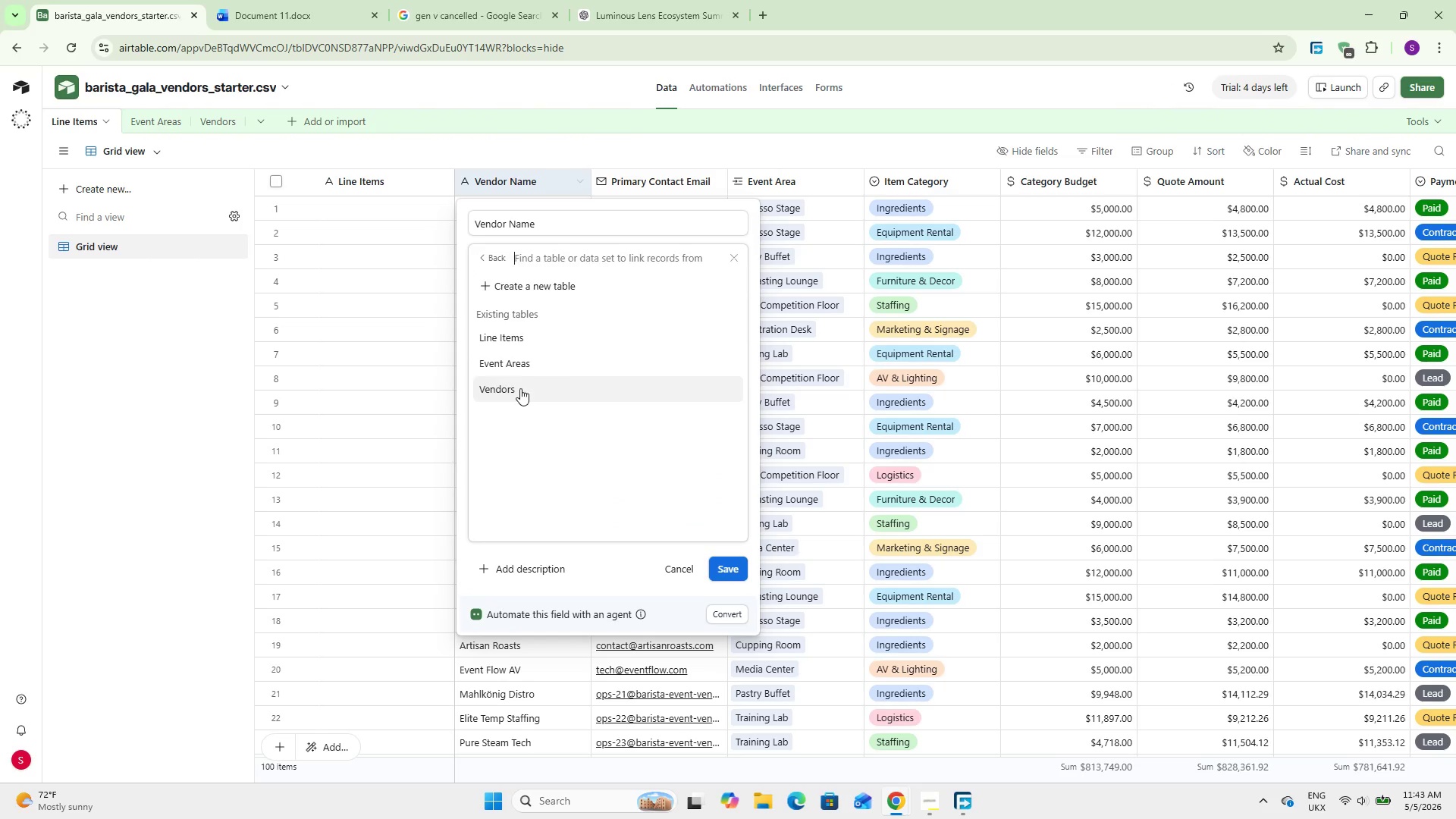 
left_click([519, 385])
 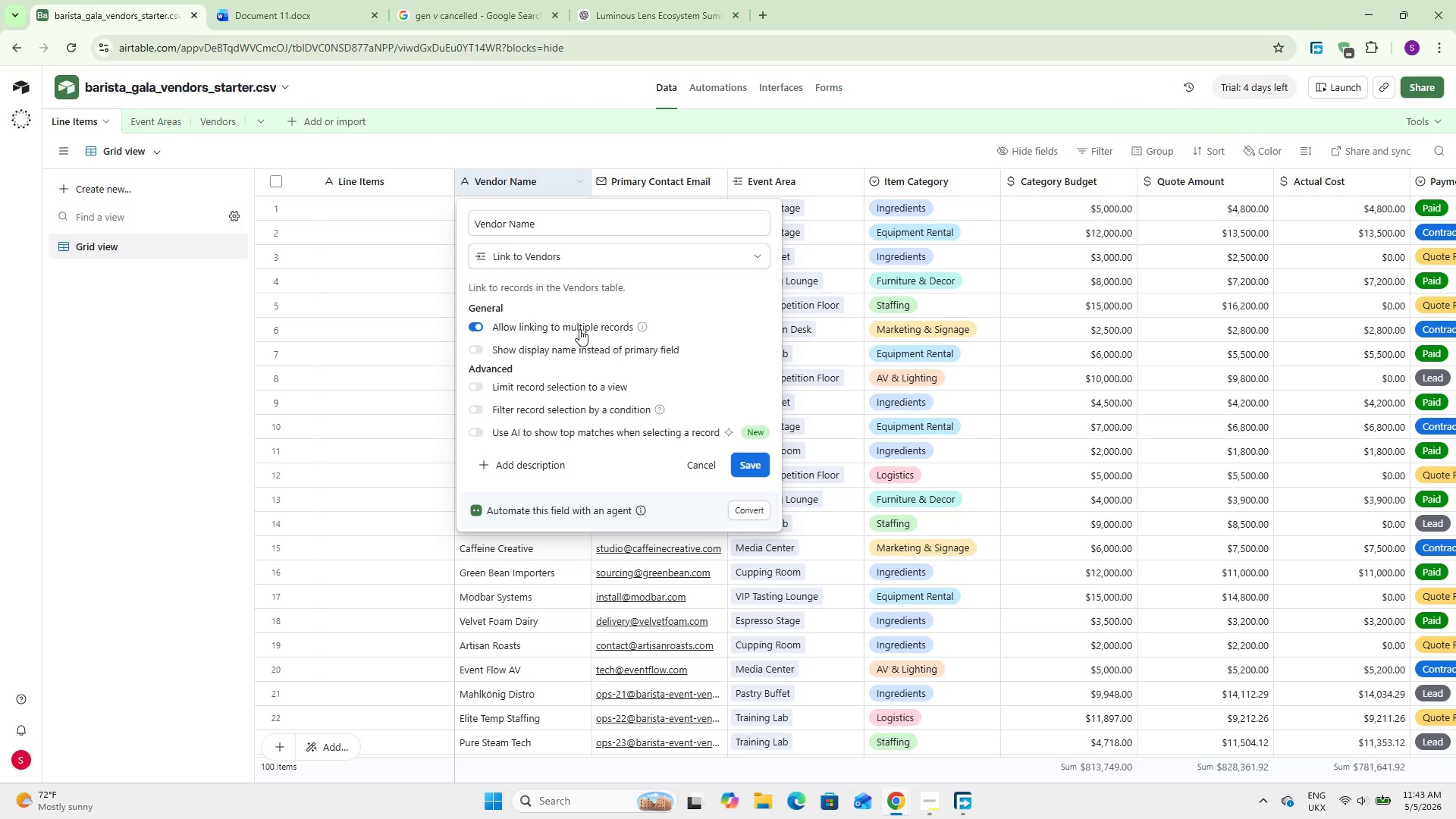 
left_click([579, 329])
 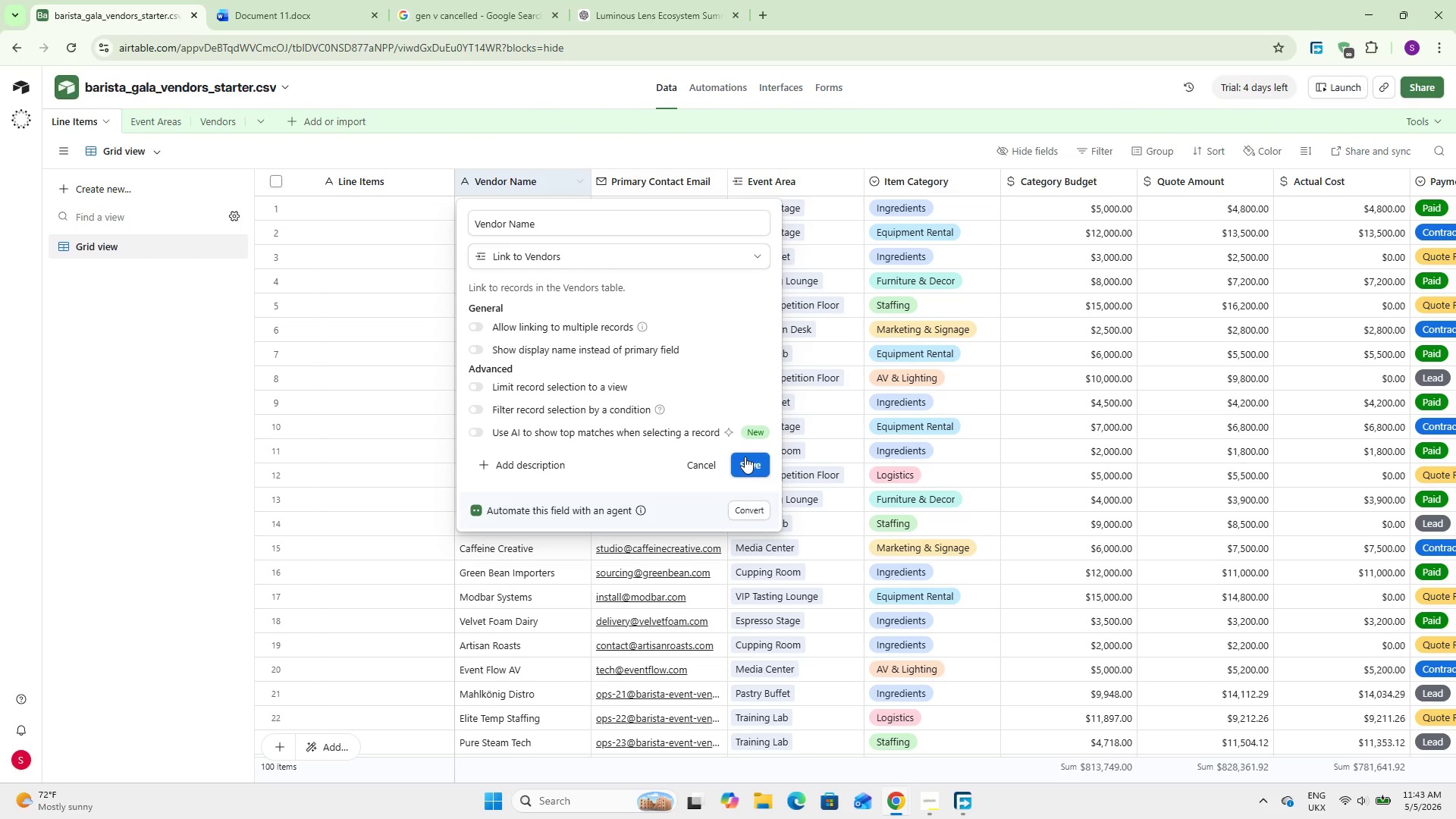 
left_click([745, 457])
 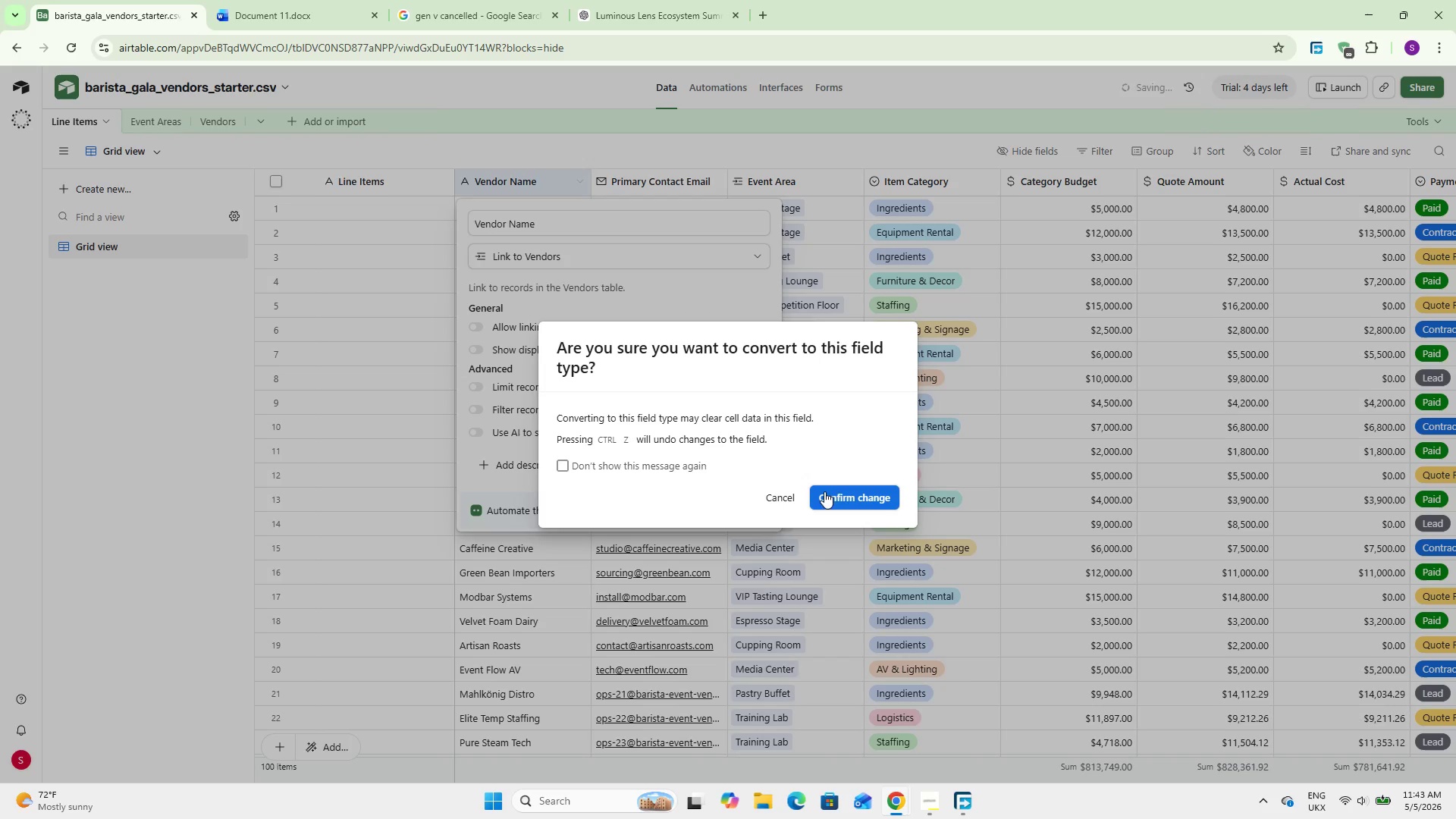 
left_click([843, 491])
 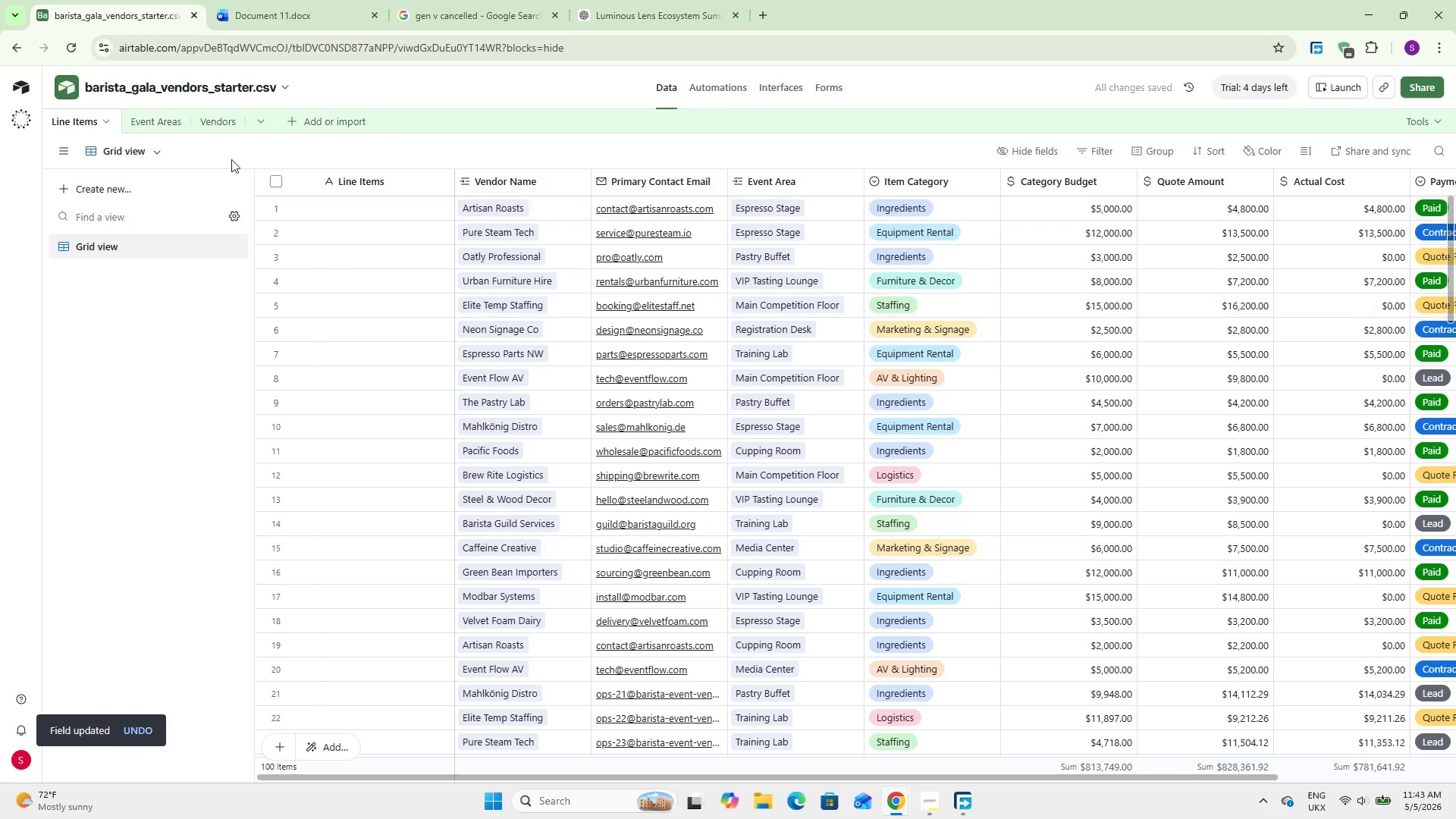 
left_click([206, 129])
 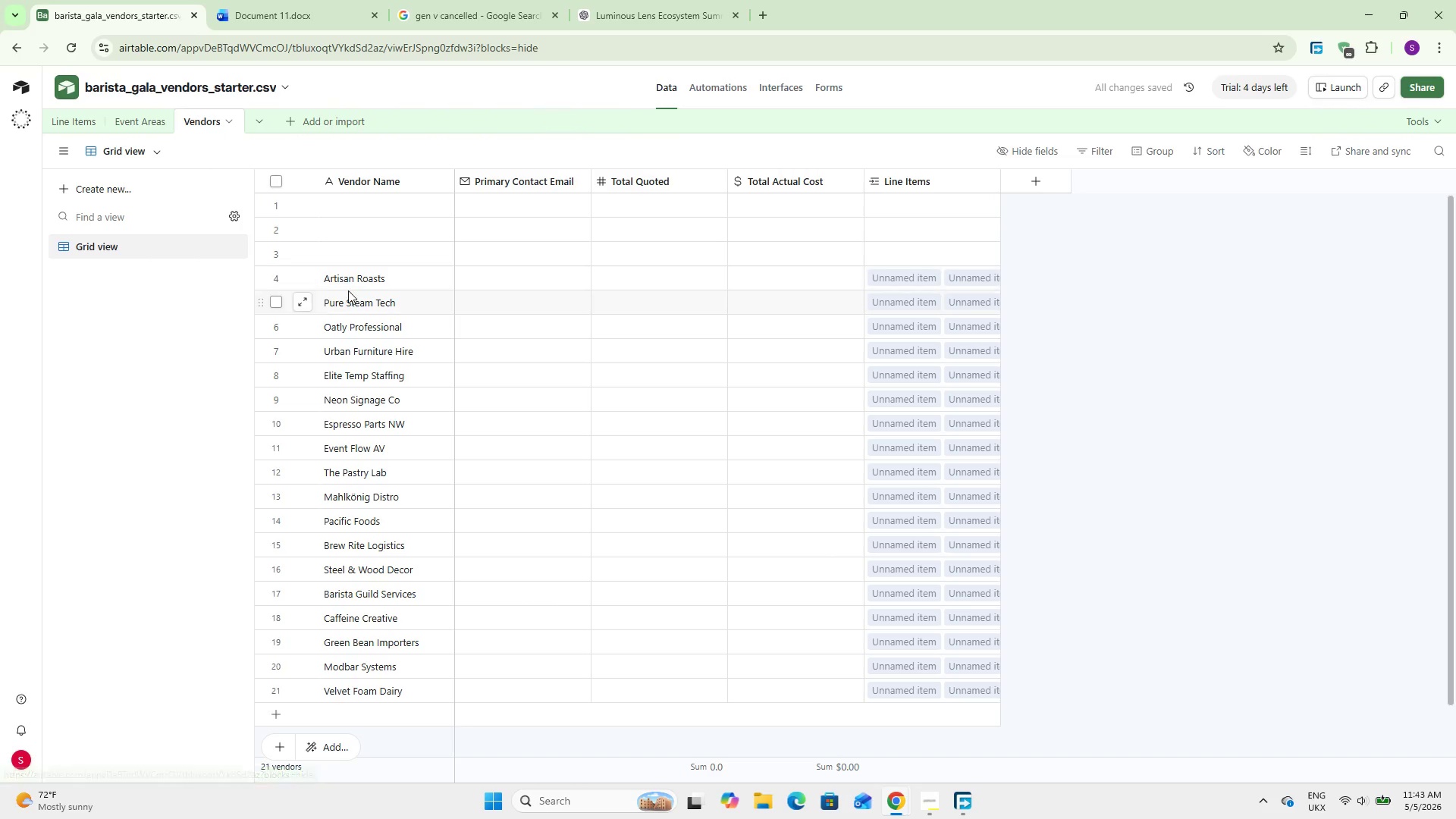 
scroll: coordinate [355, 265], scroll_direction: up, amount: 9.0
 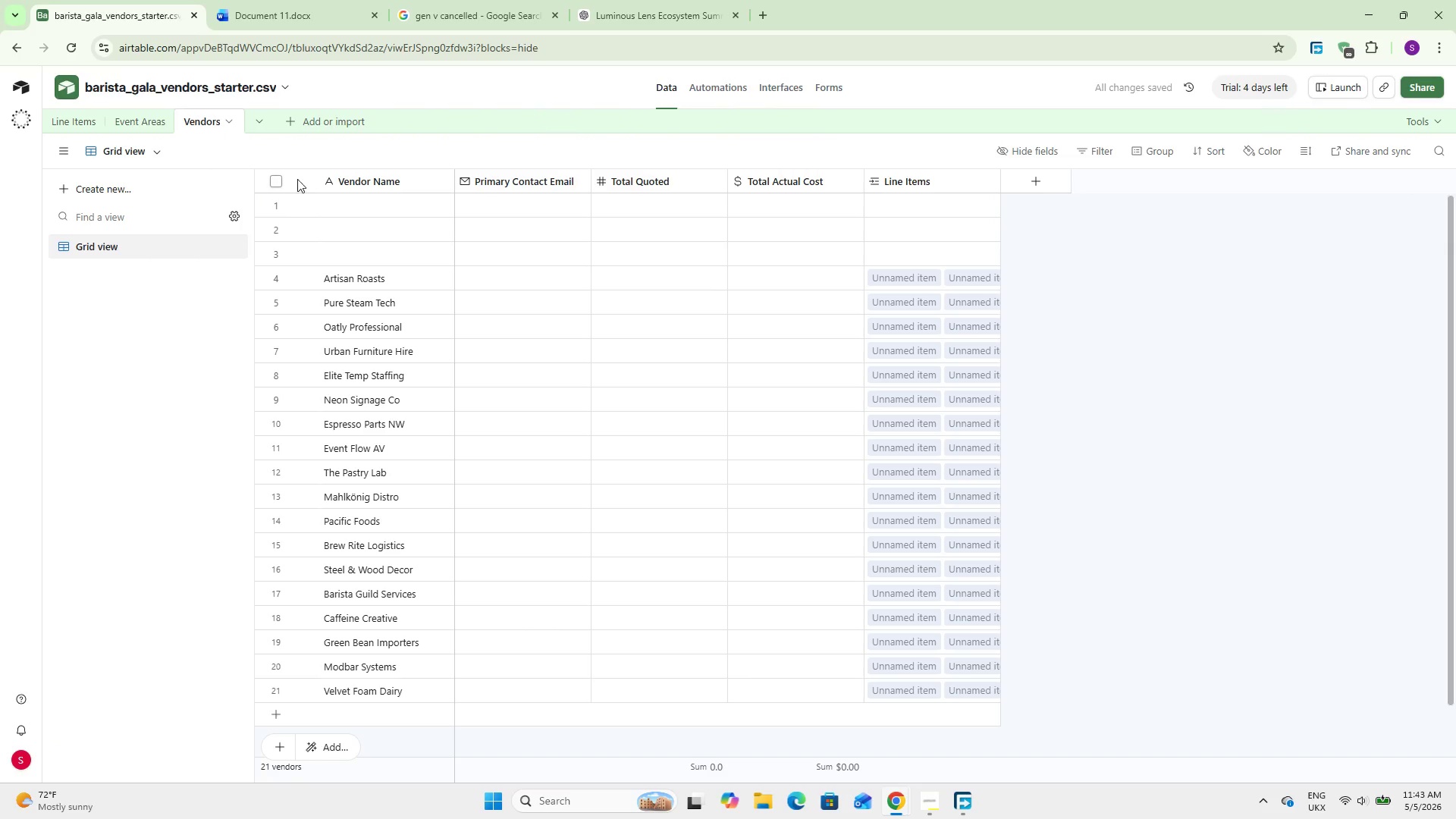 
mouse_move([275, 211])
 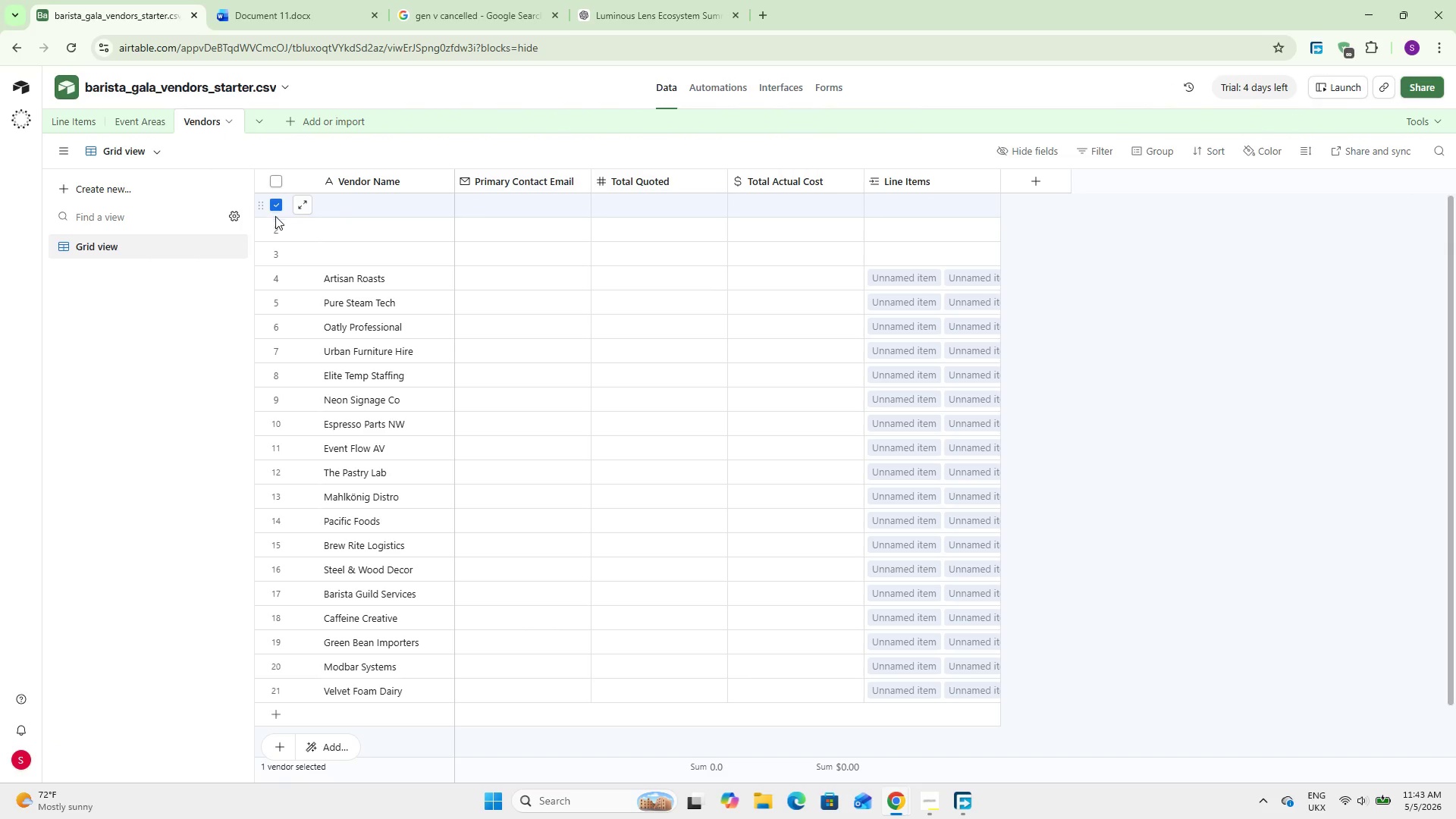 
left_click([275, 203])
 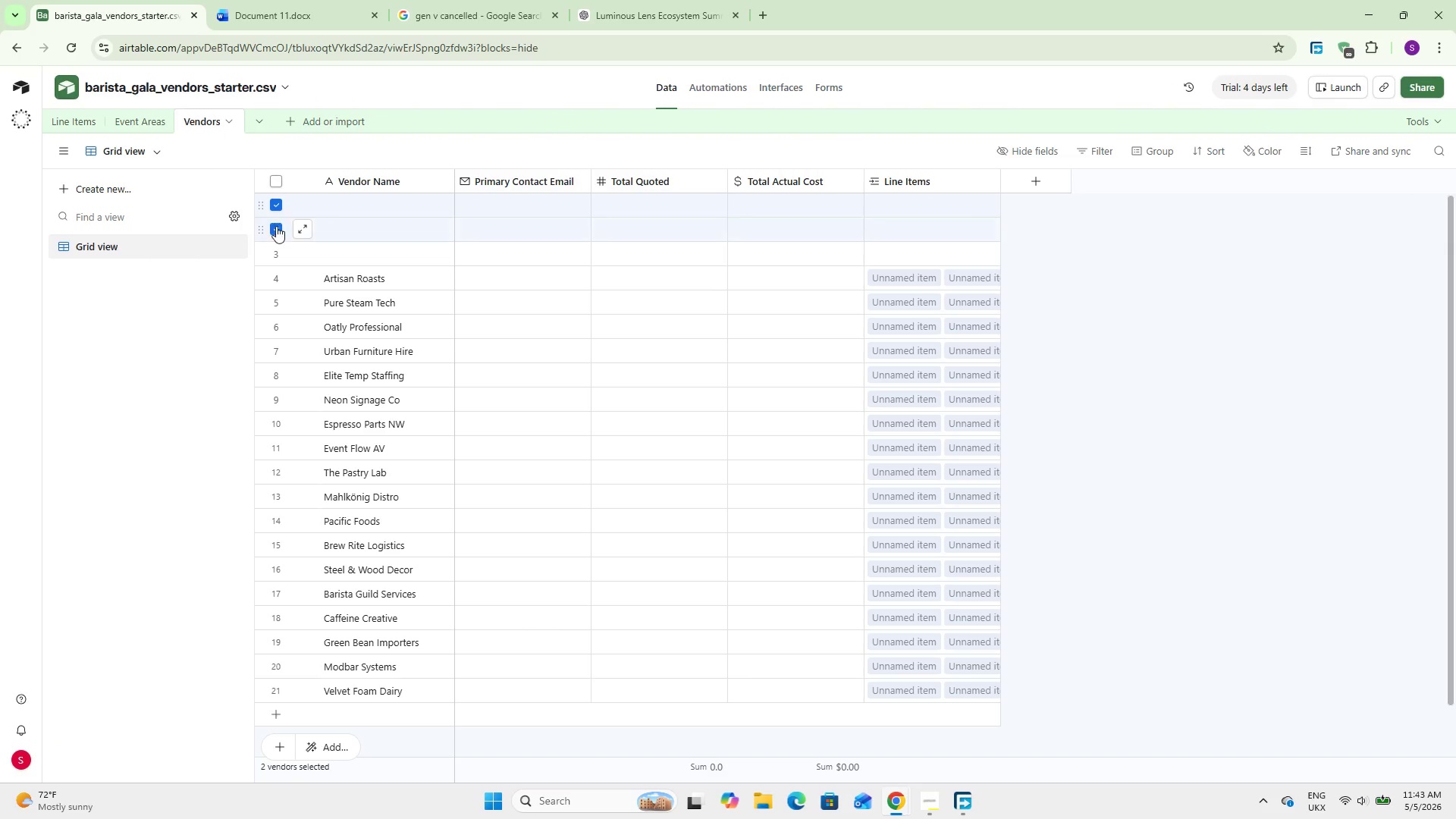 
left_click([275, 221])
 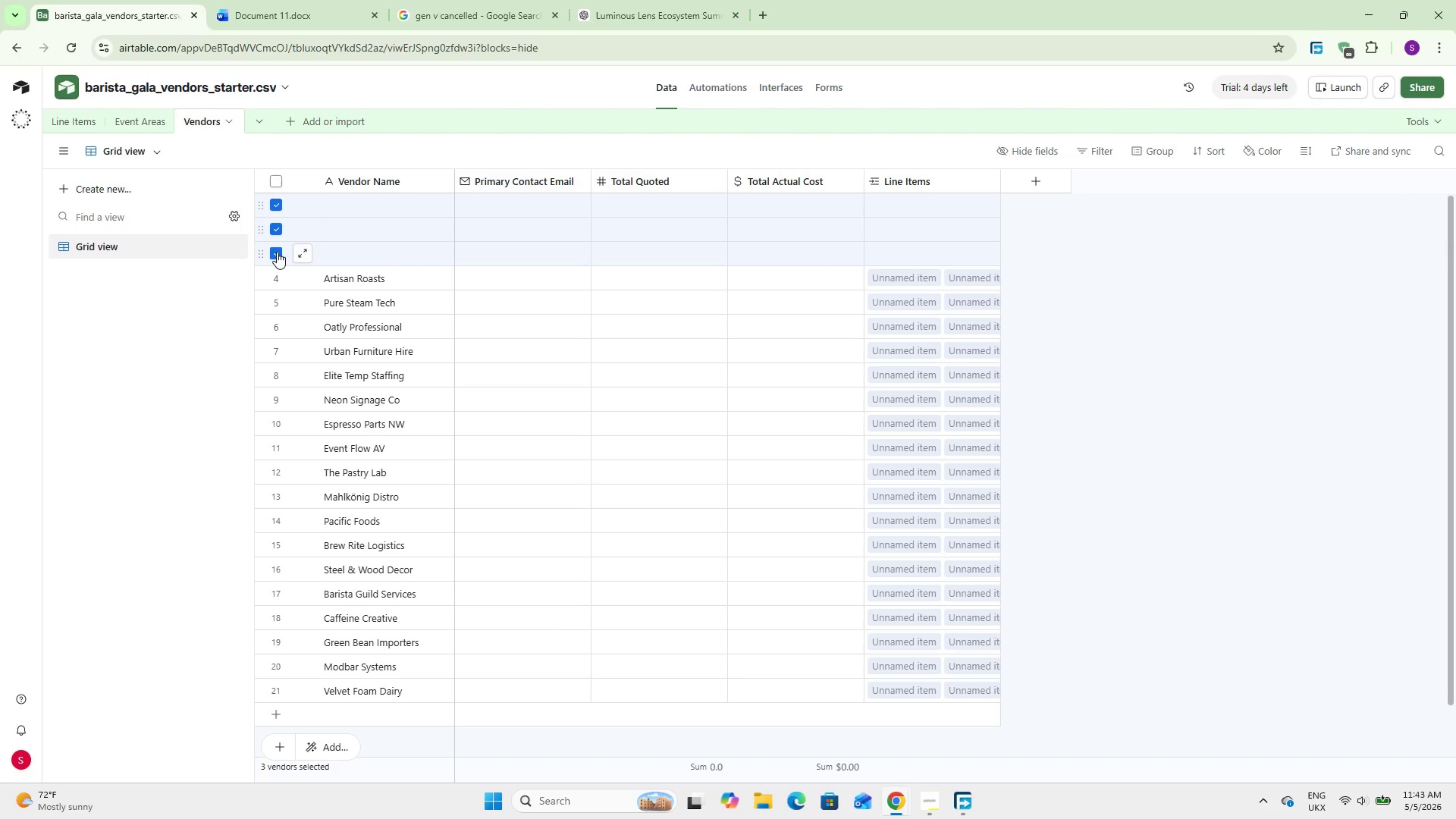 
left_click([277, 252])
 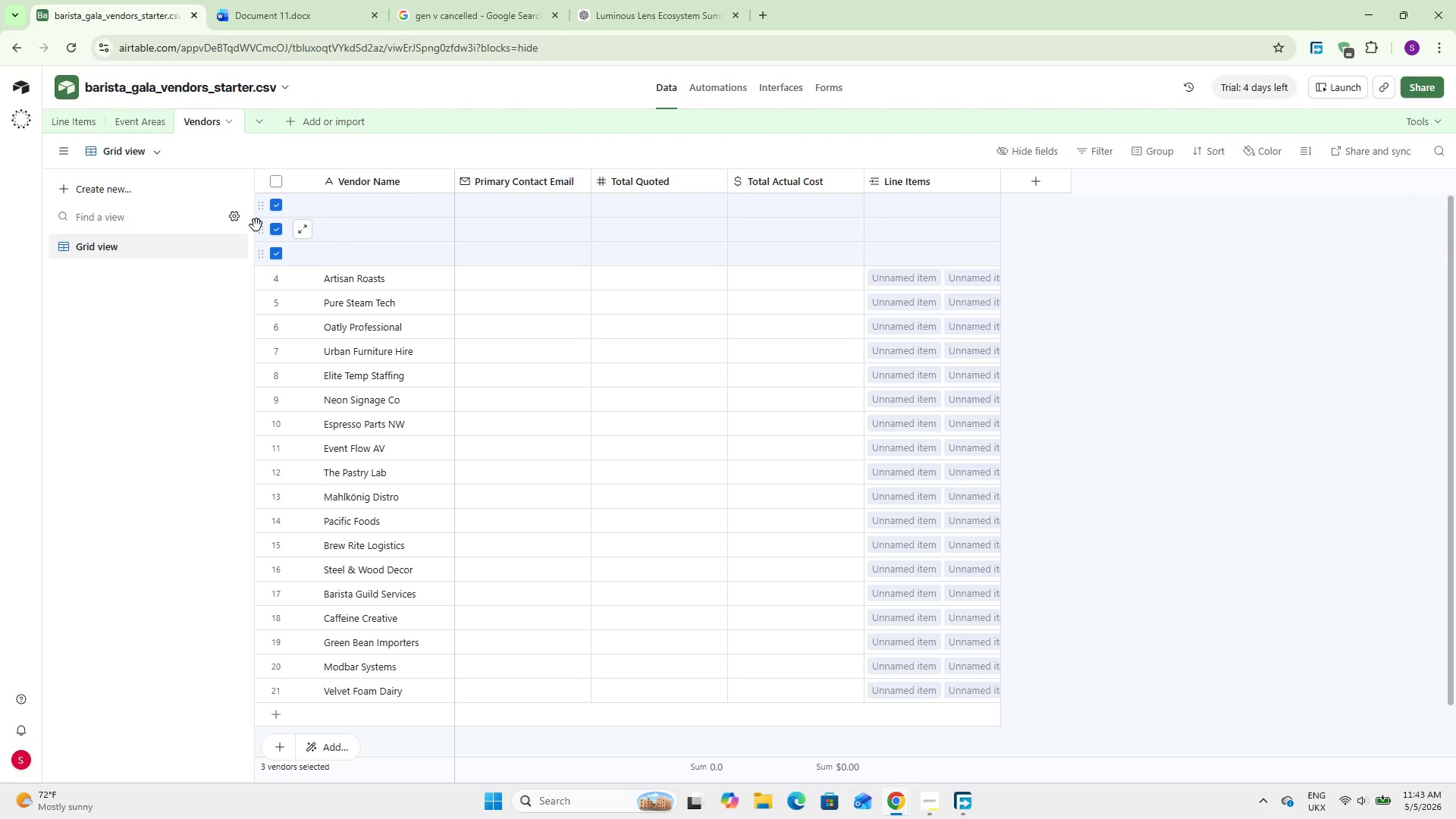 
key(Delete)
 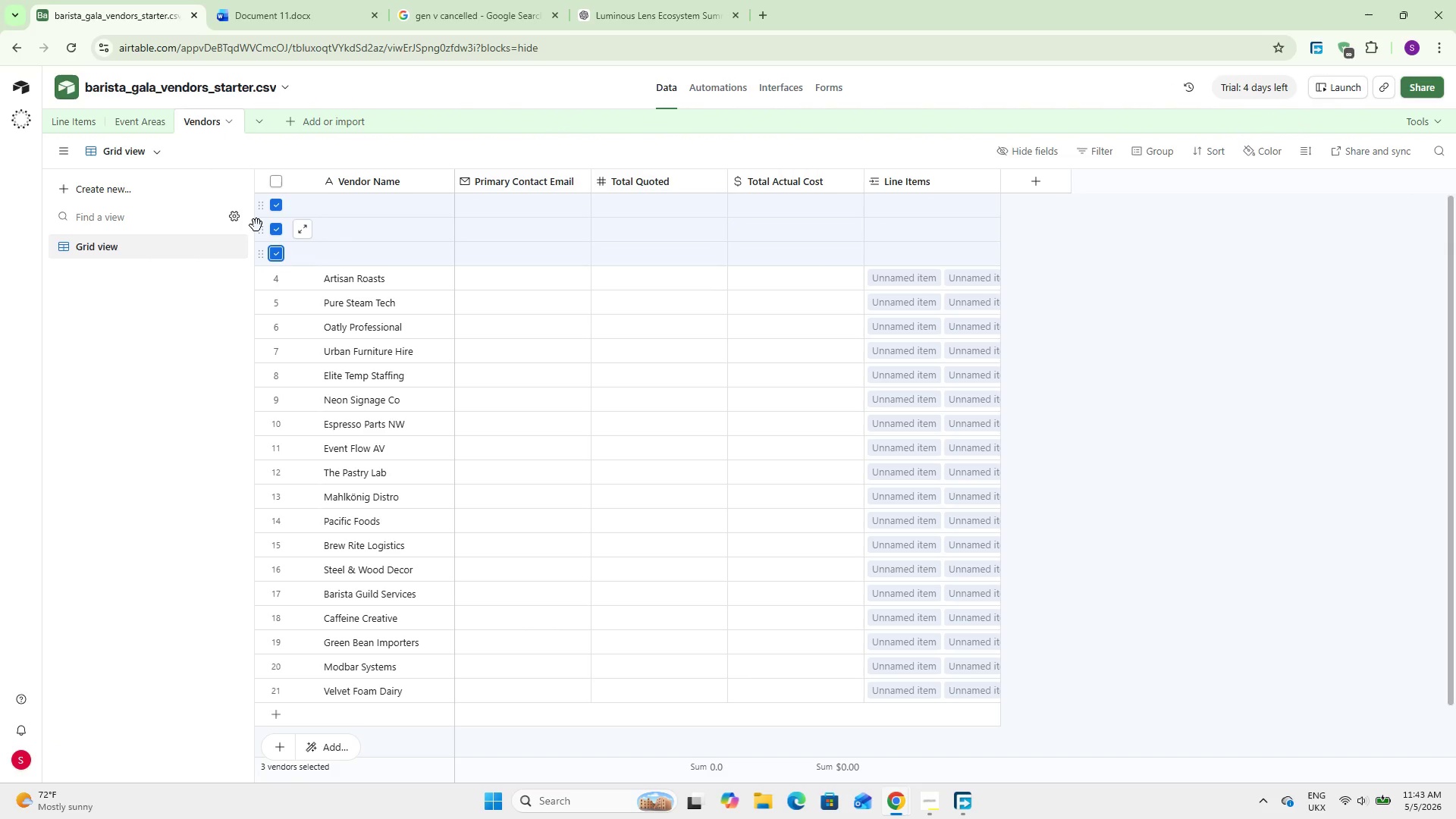 
right_click([256, 225])
 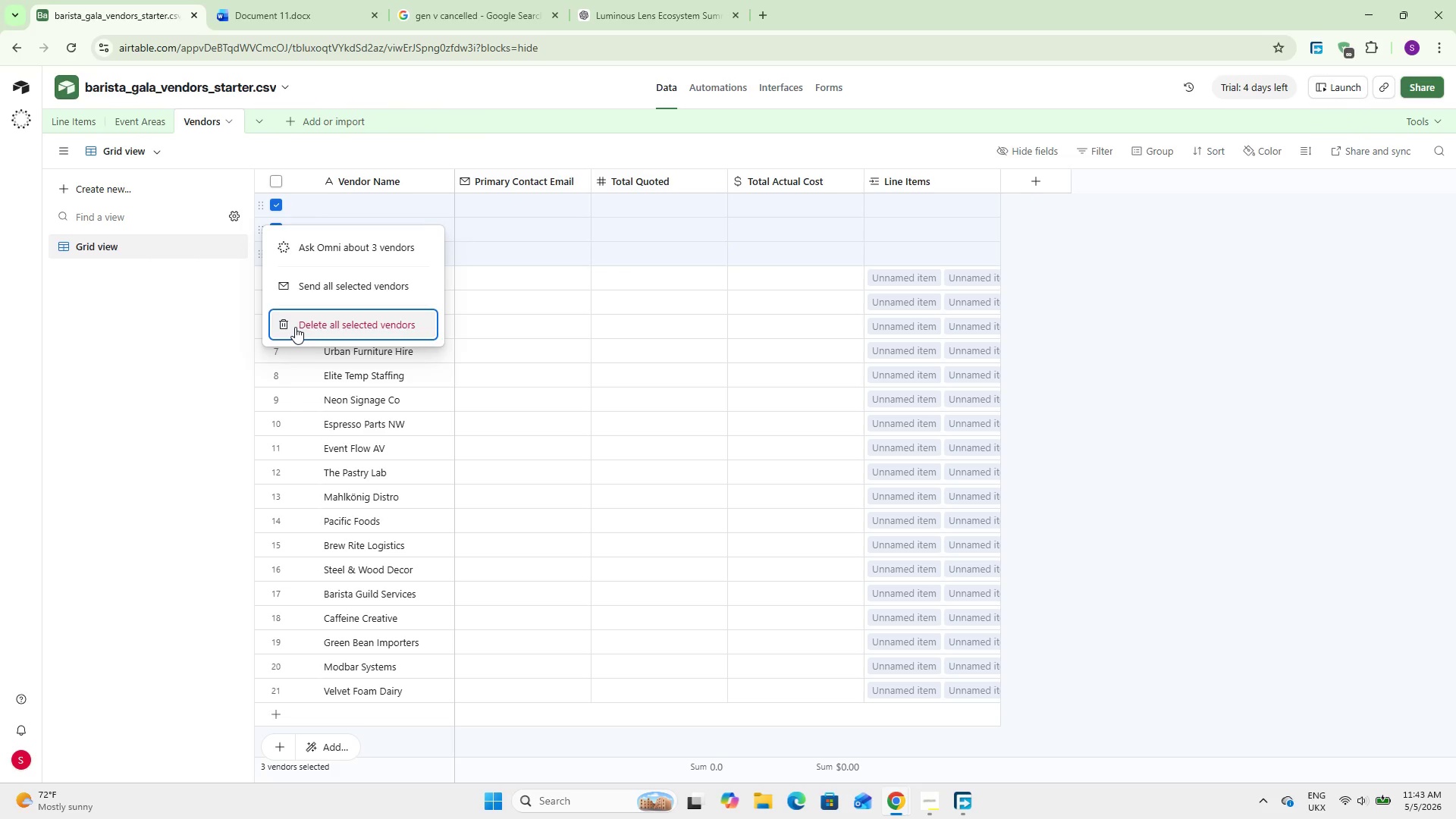 
left_click([295, 327])
 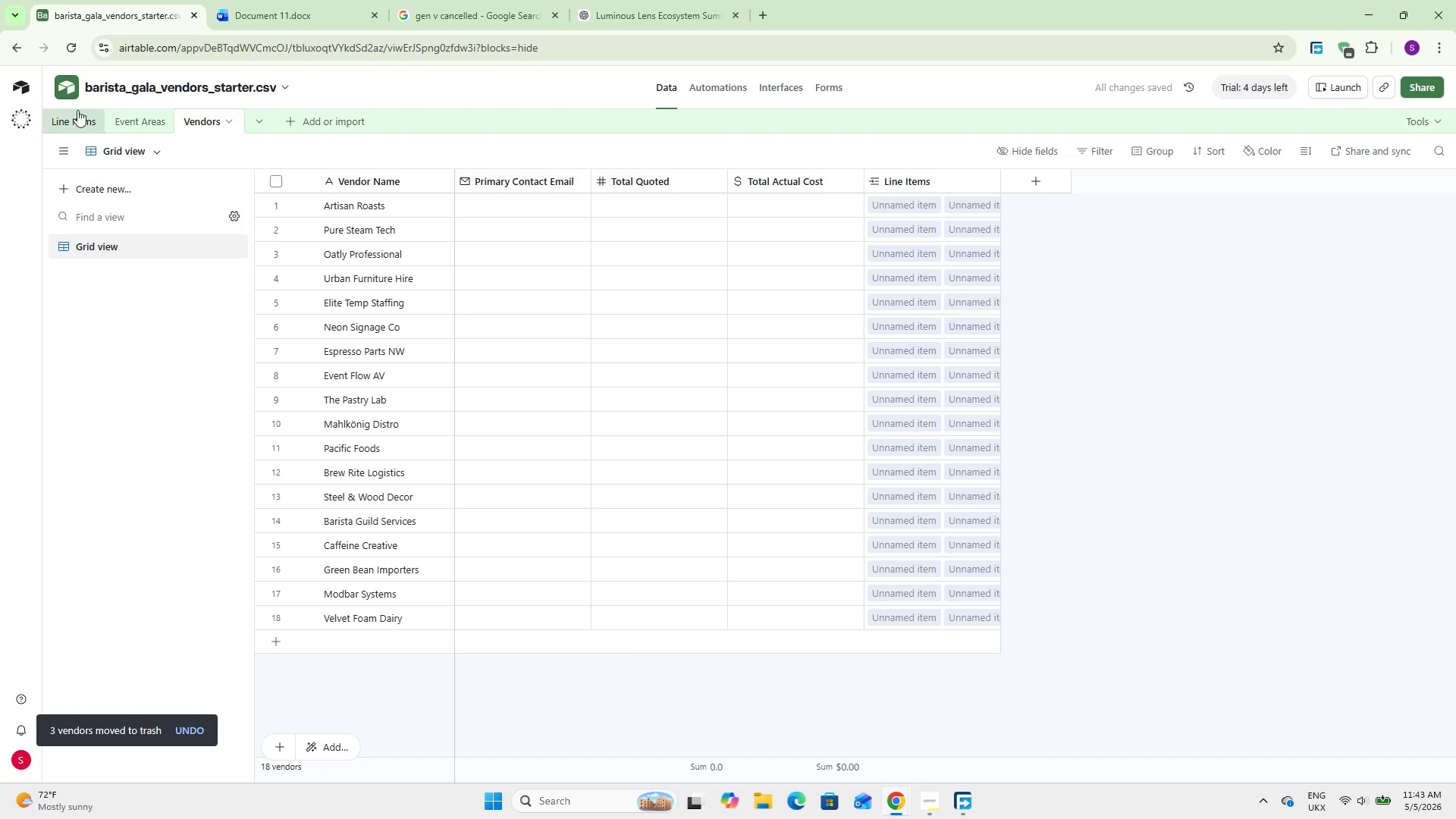 
left_click([153, 124])
 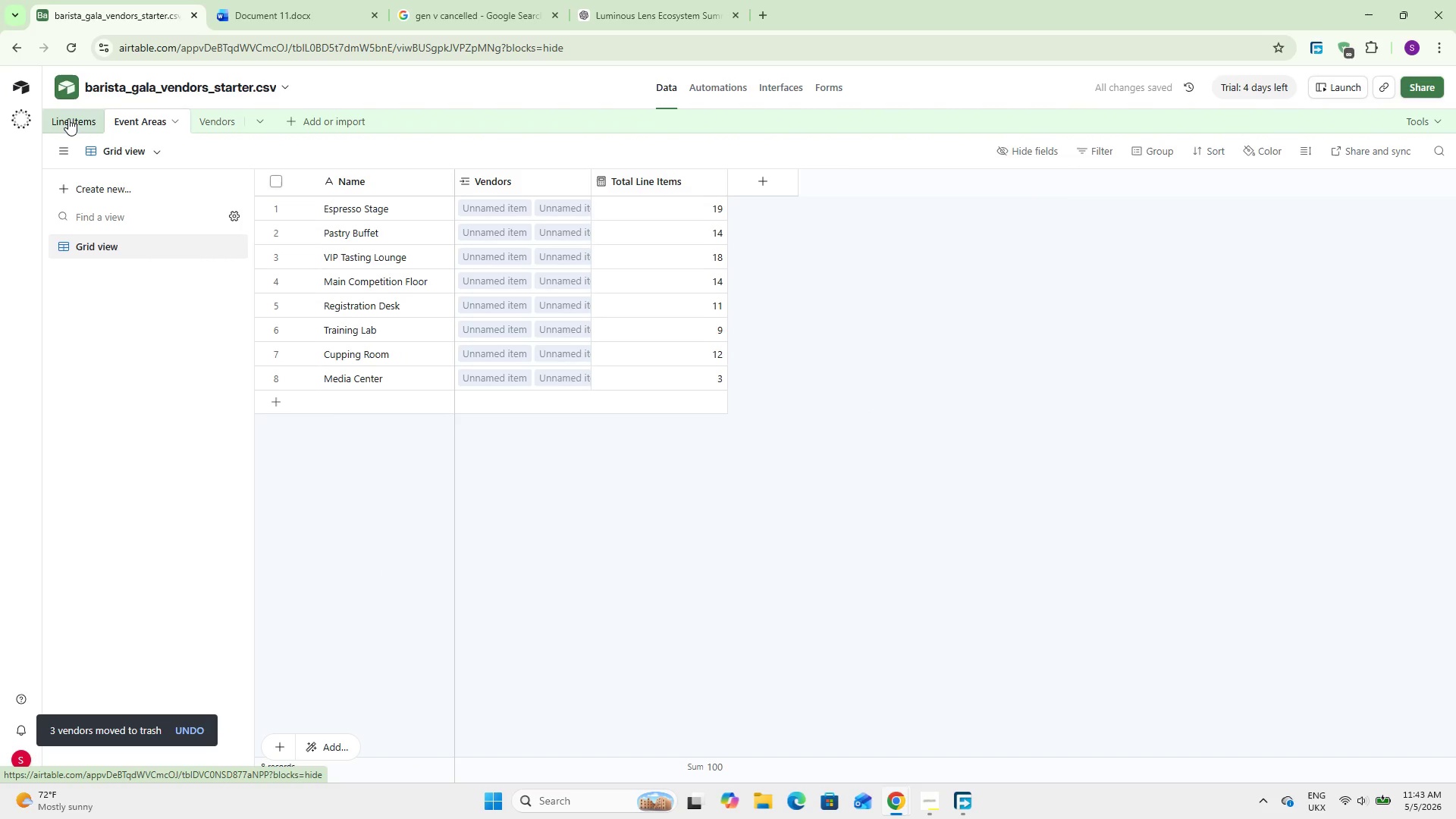 
left_click([67, 118])
 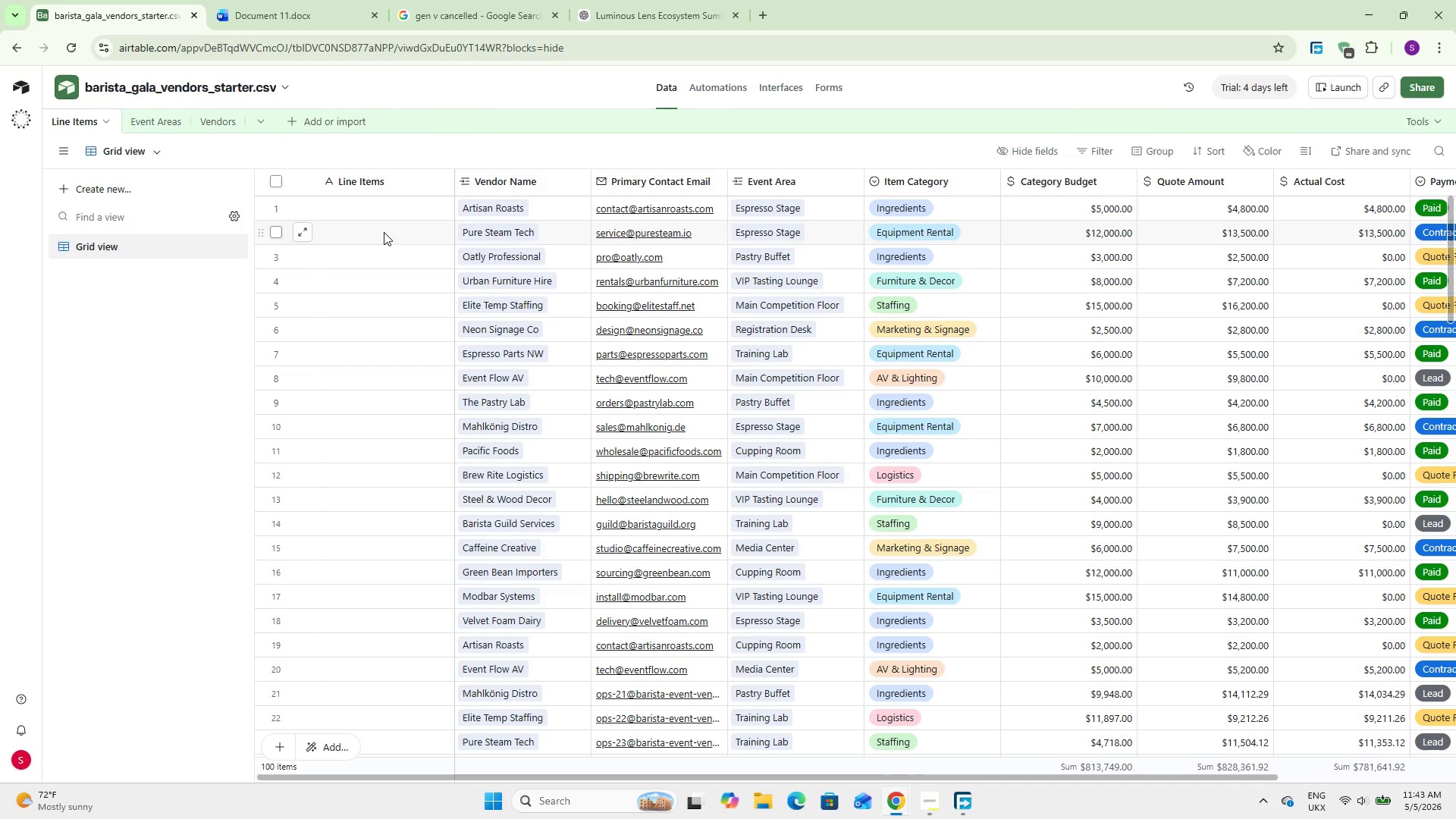 
wait(18.41)
 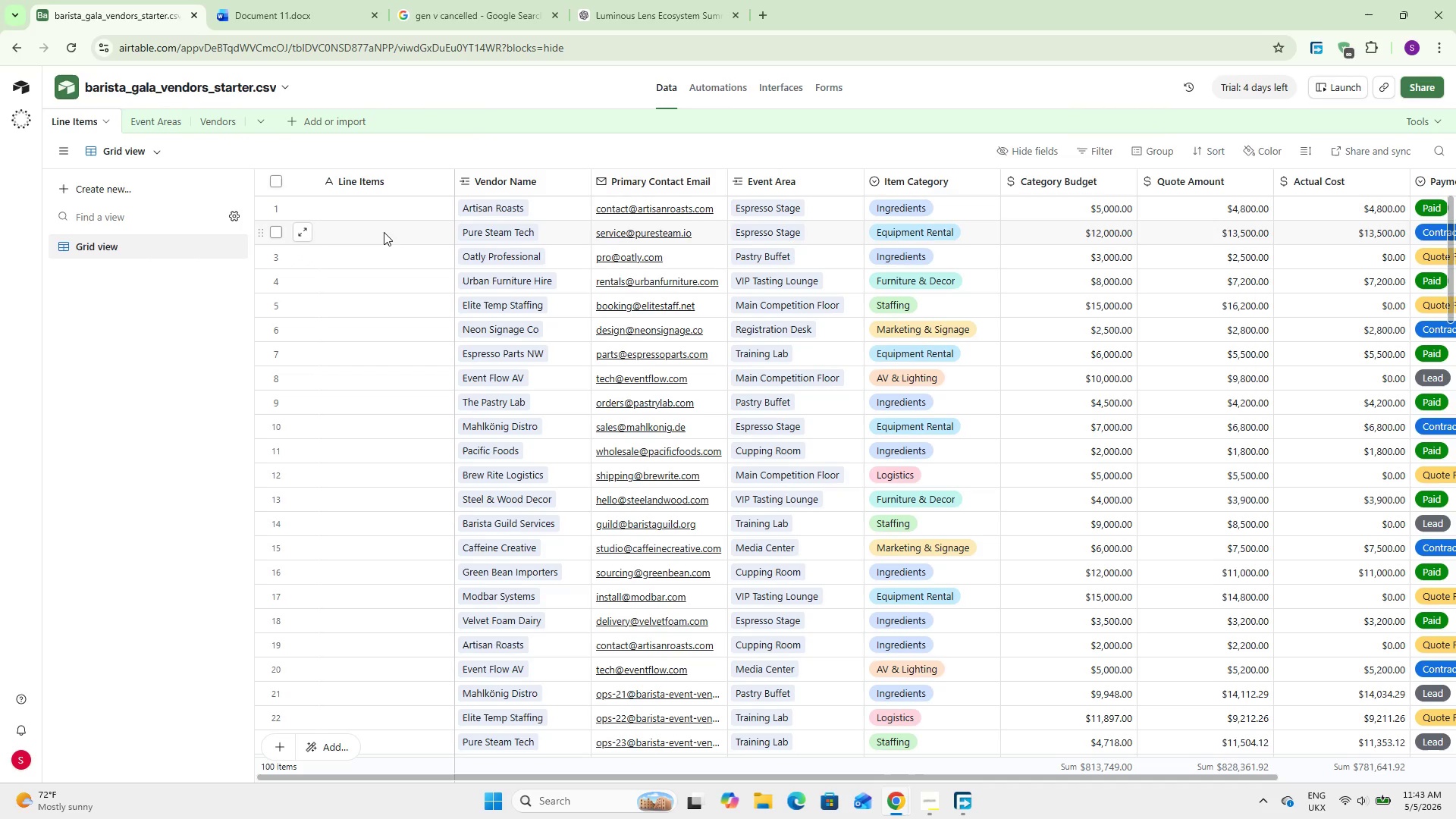 
double_click([386, 182])
 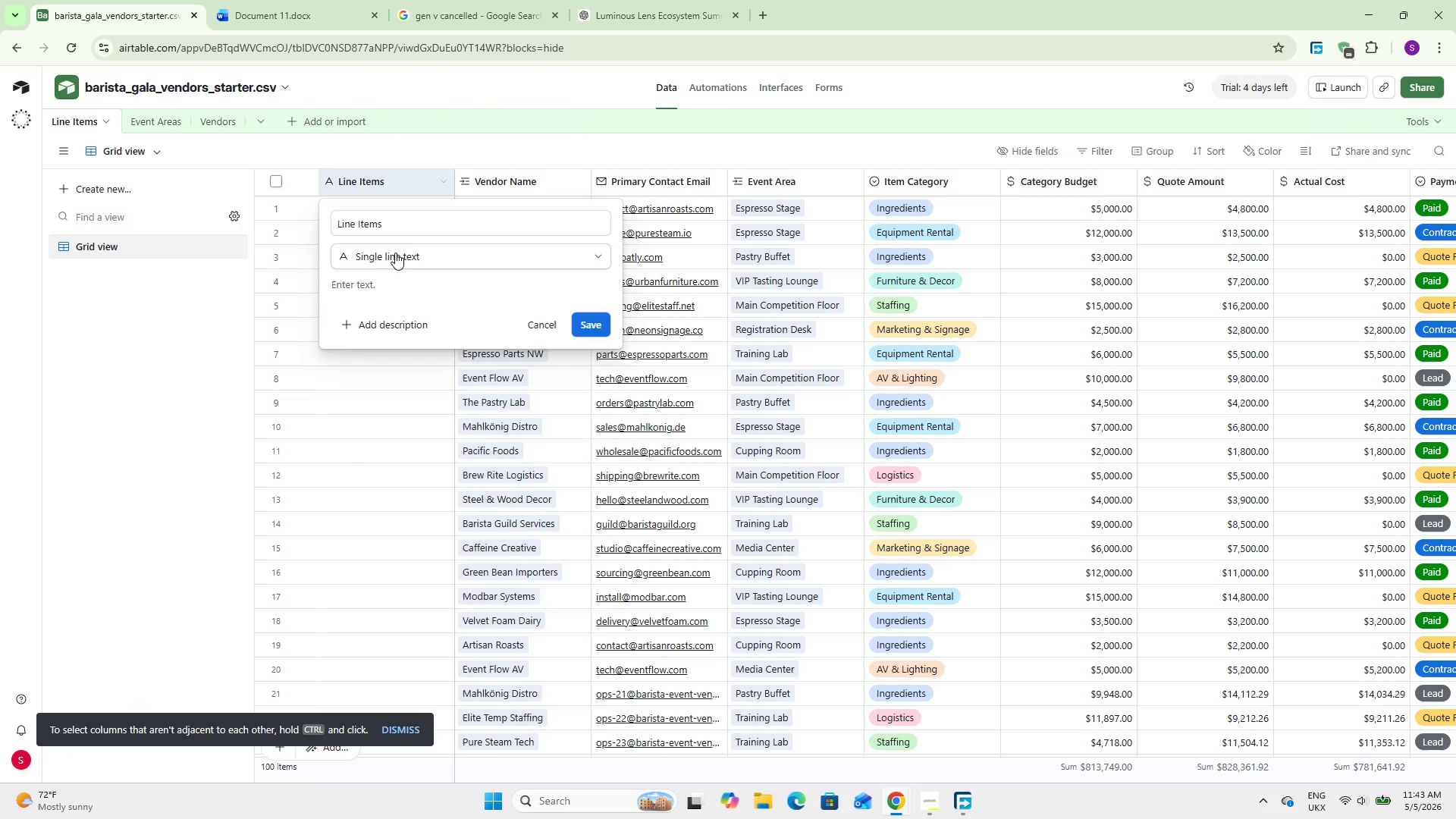 
left_click([395, 253])
 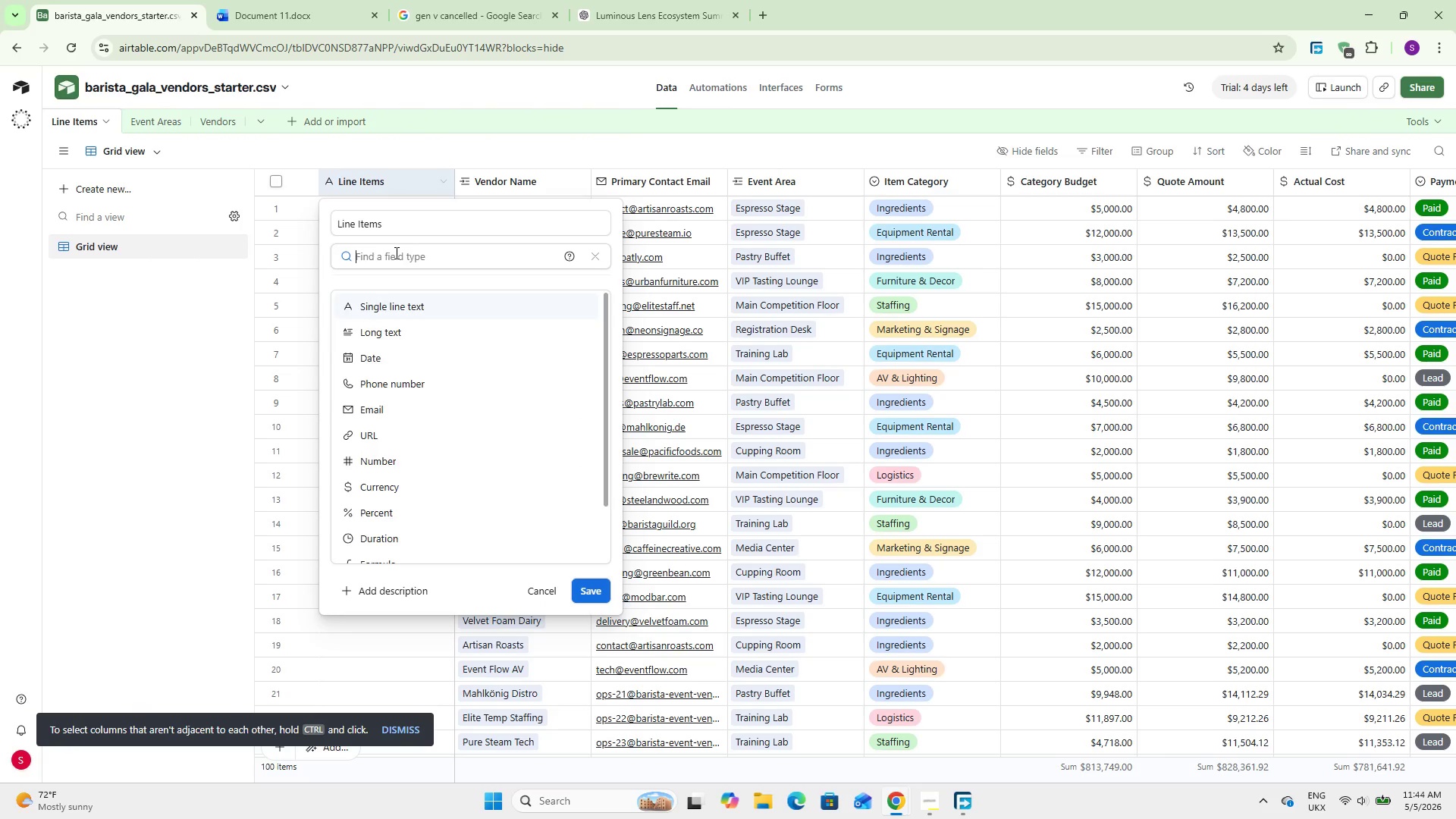 
type(aut)
 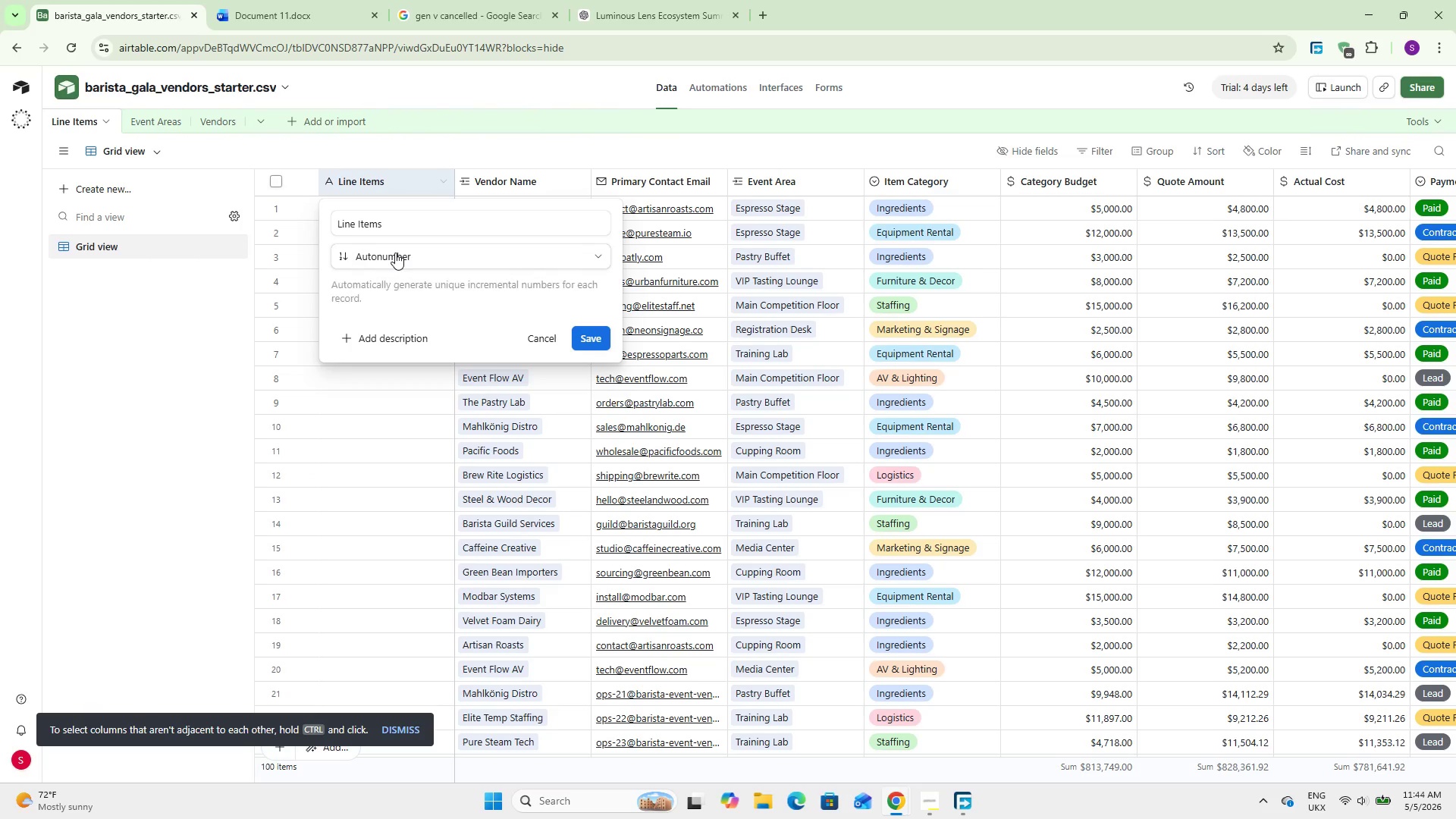 
key(Enter)
 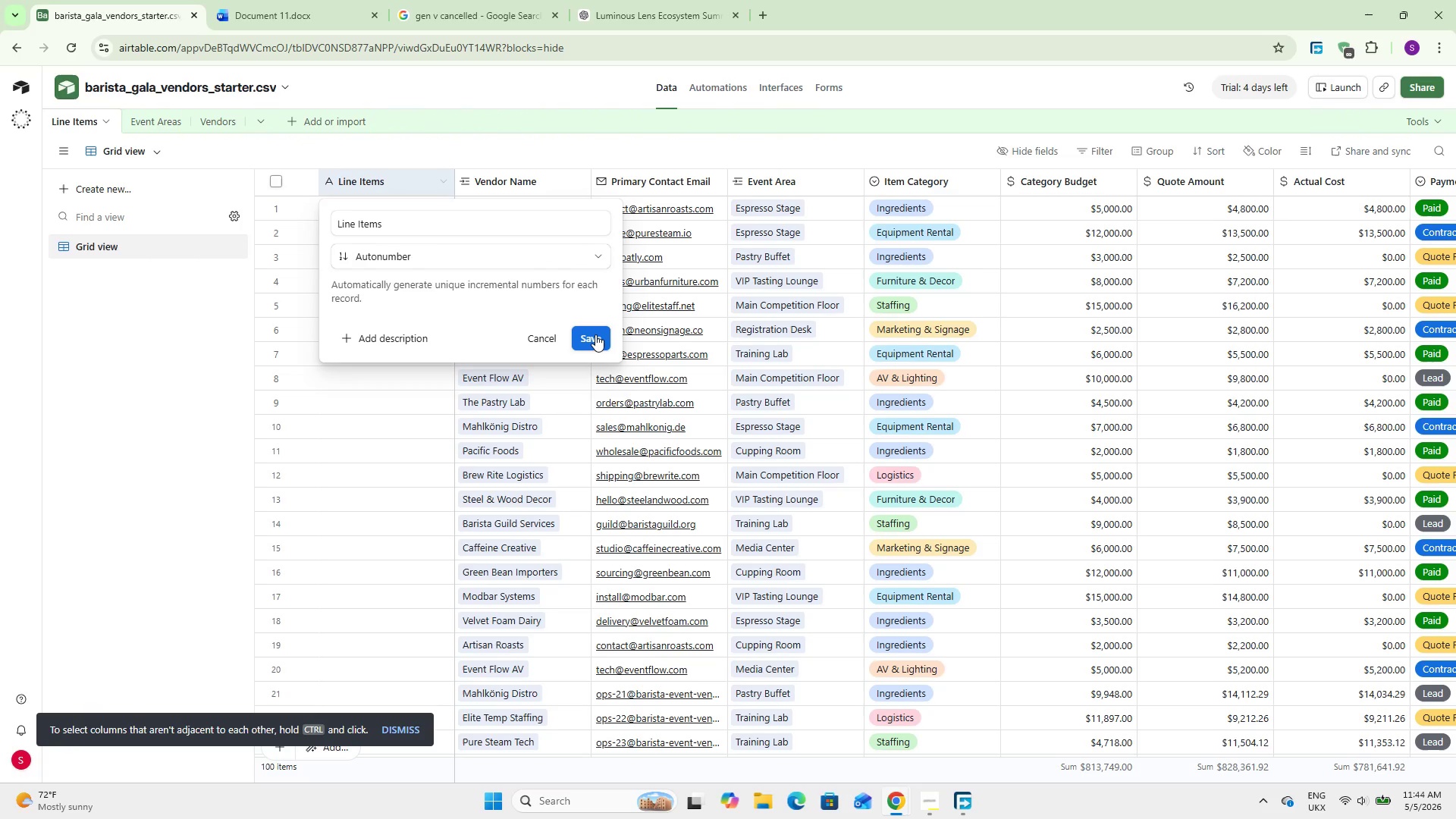 
left_click([595, 334])
 